 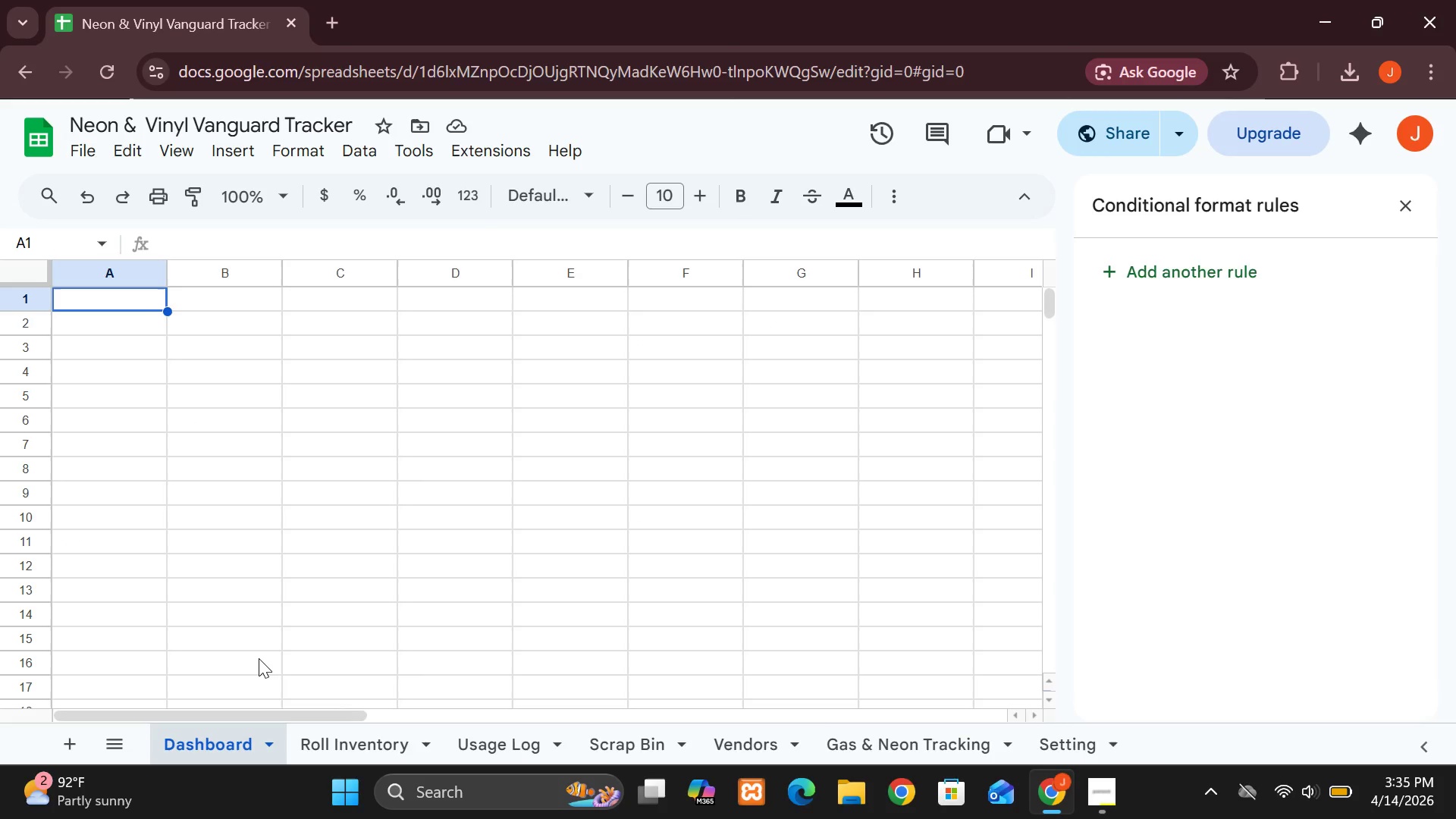 
left_click([71, 300])
 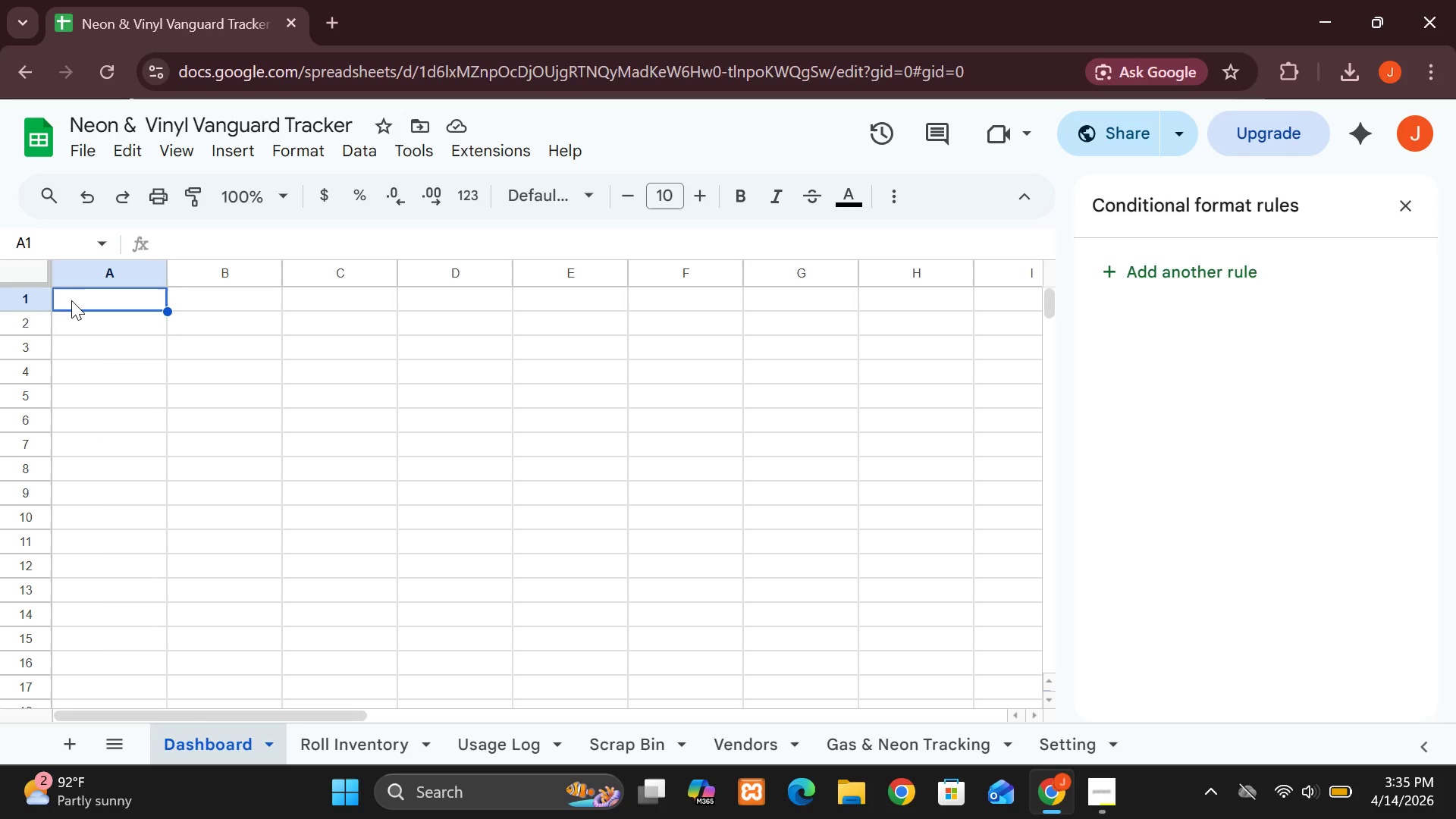 
hold_key(key=ShiftLeft, duration=1.5)
 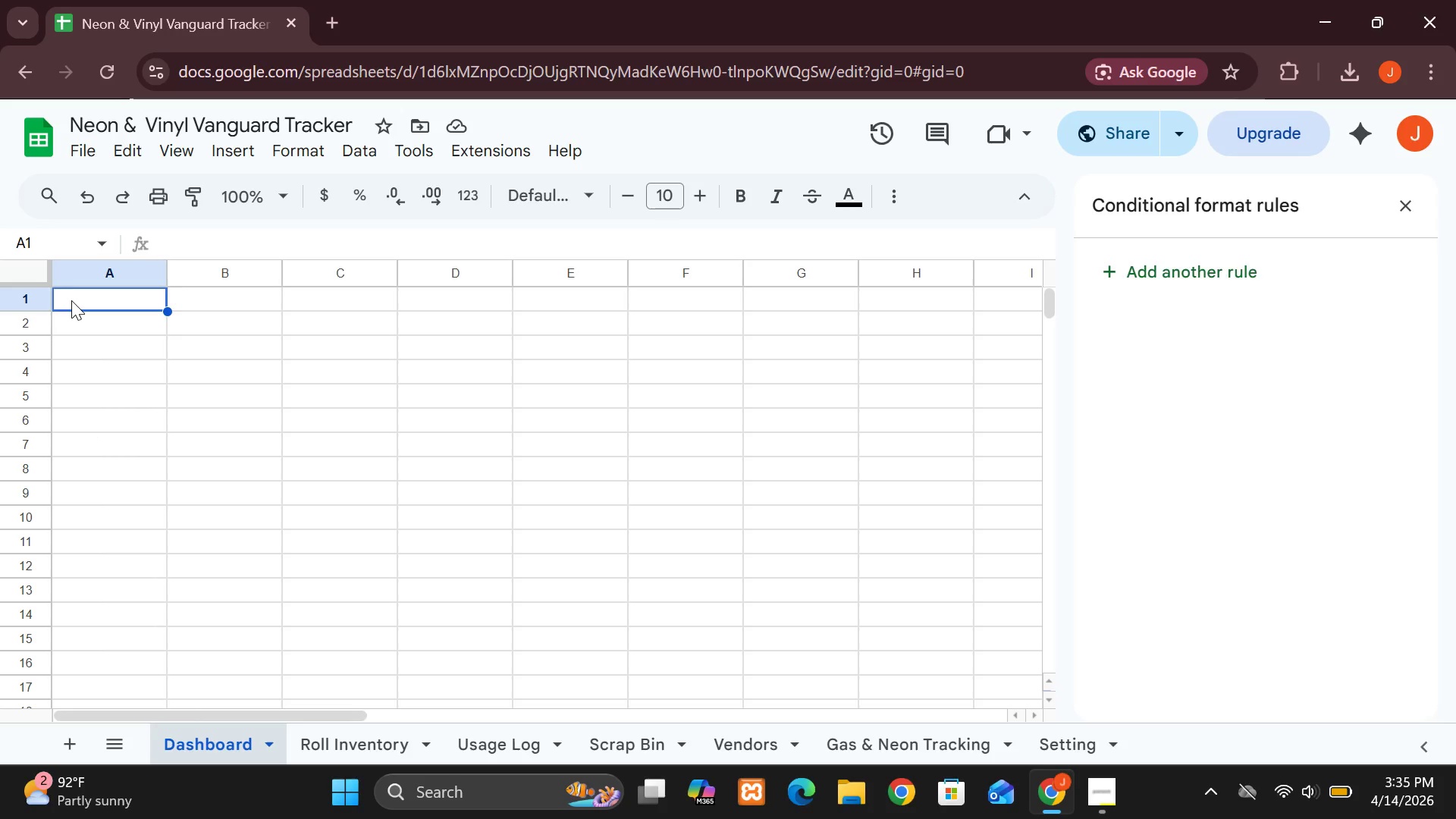 
hold_key(key=ShiftLeft, duration=1.53)
 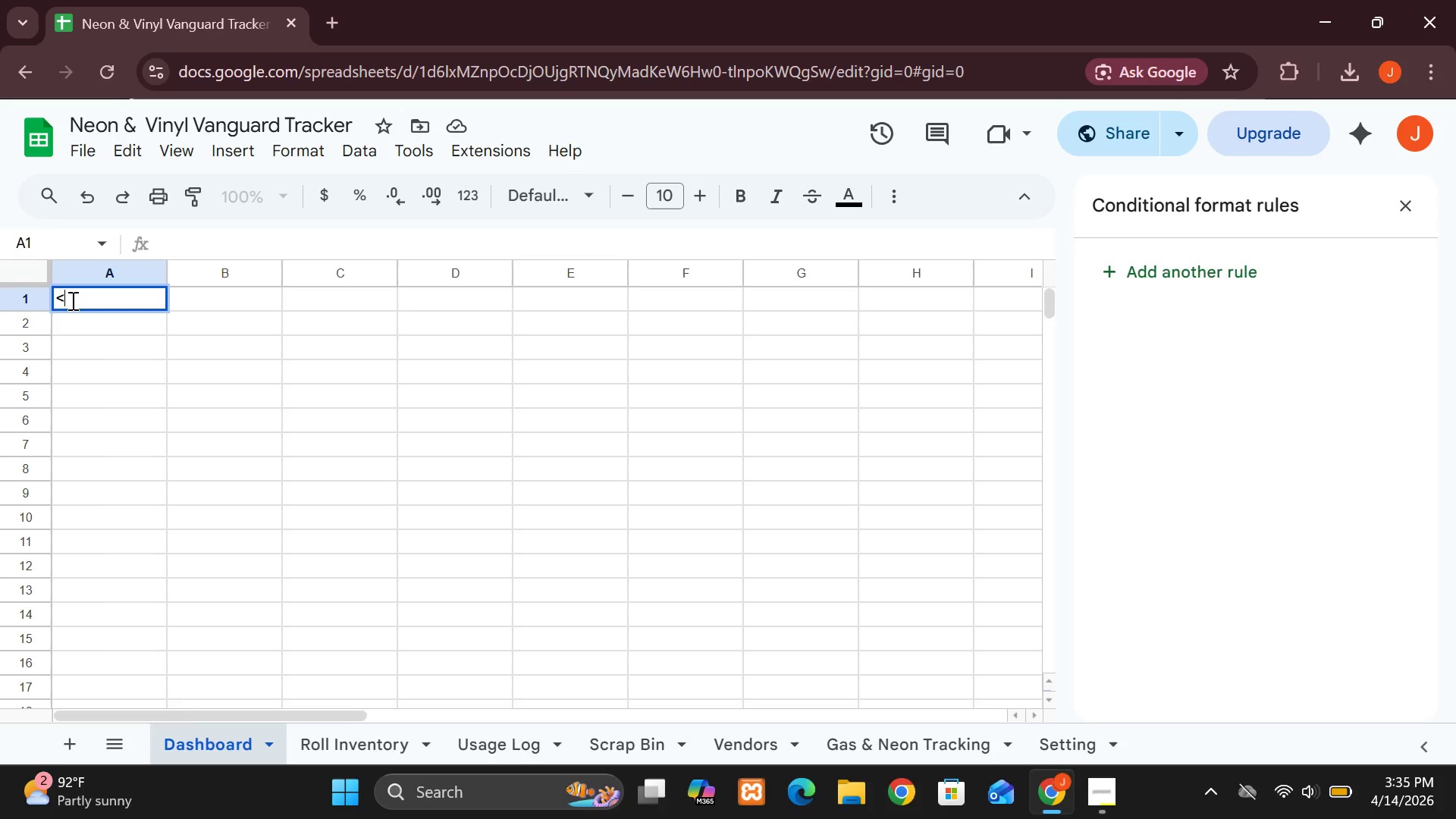 
type(<)
key(Backspace)
key(Backspace)
type(Metri)
 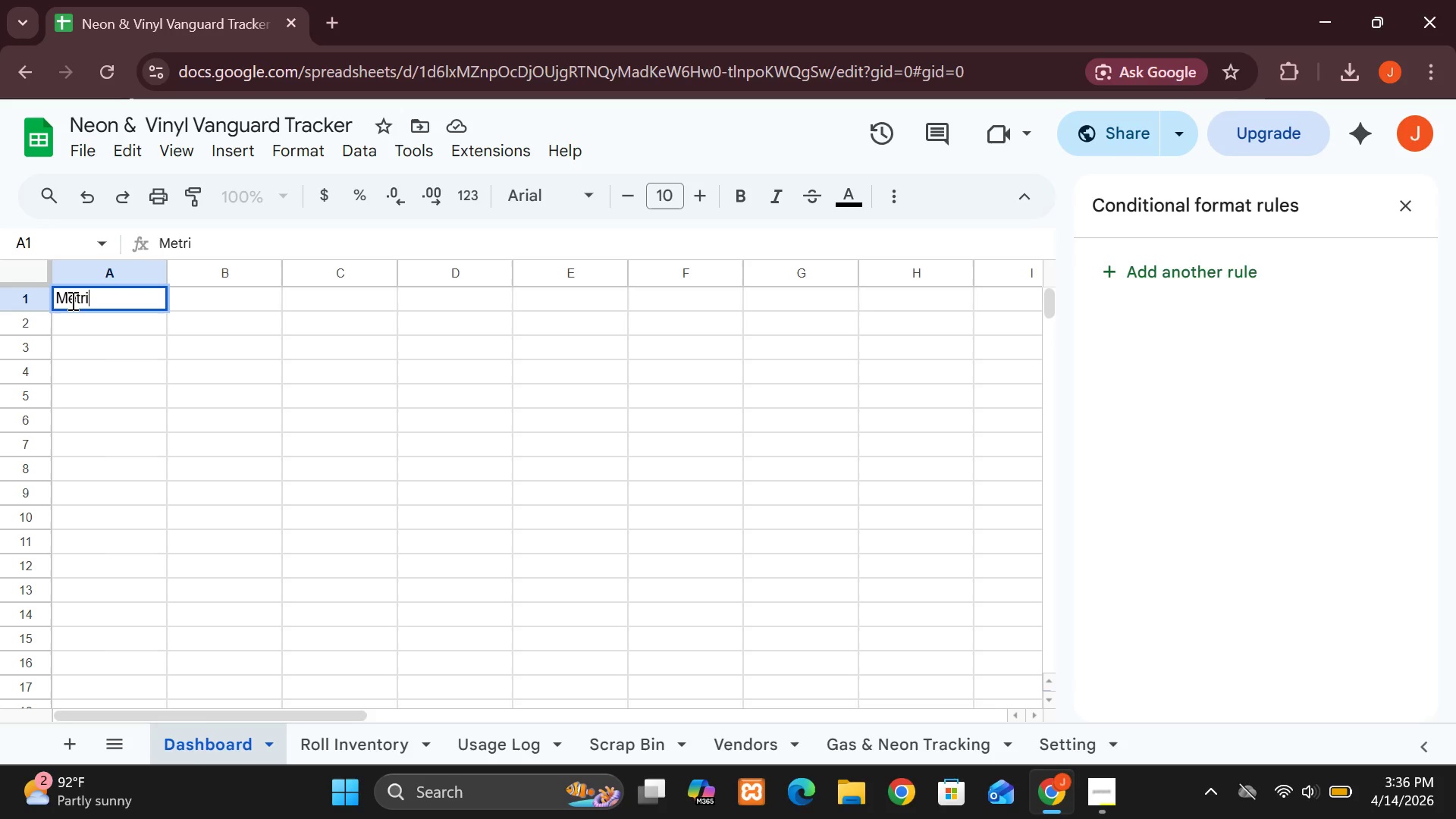 
wait(10.14)
 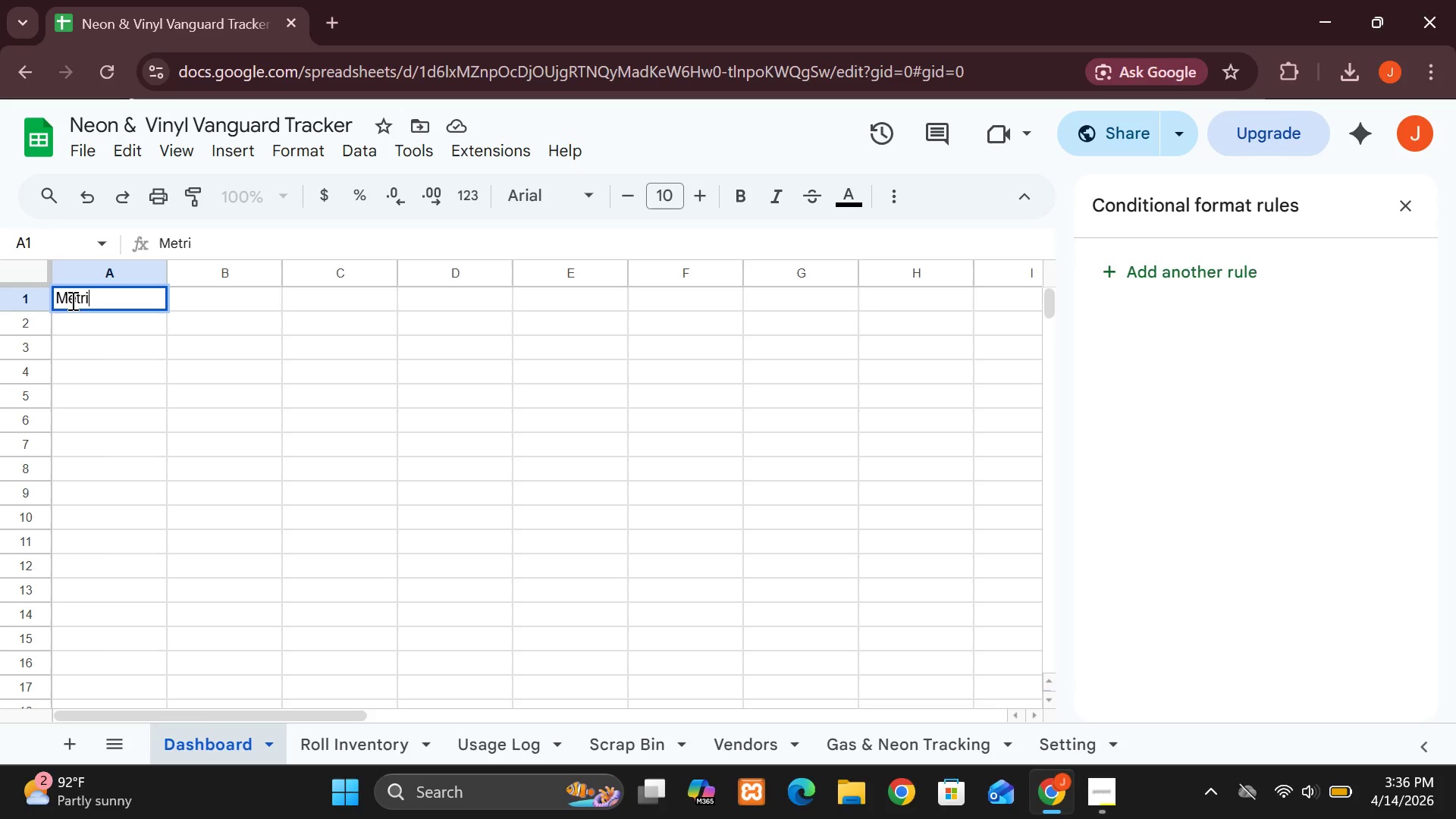 
key(C)
 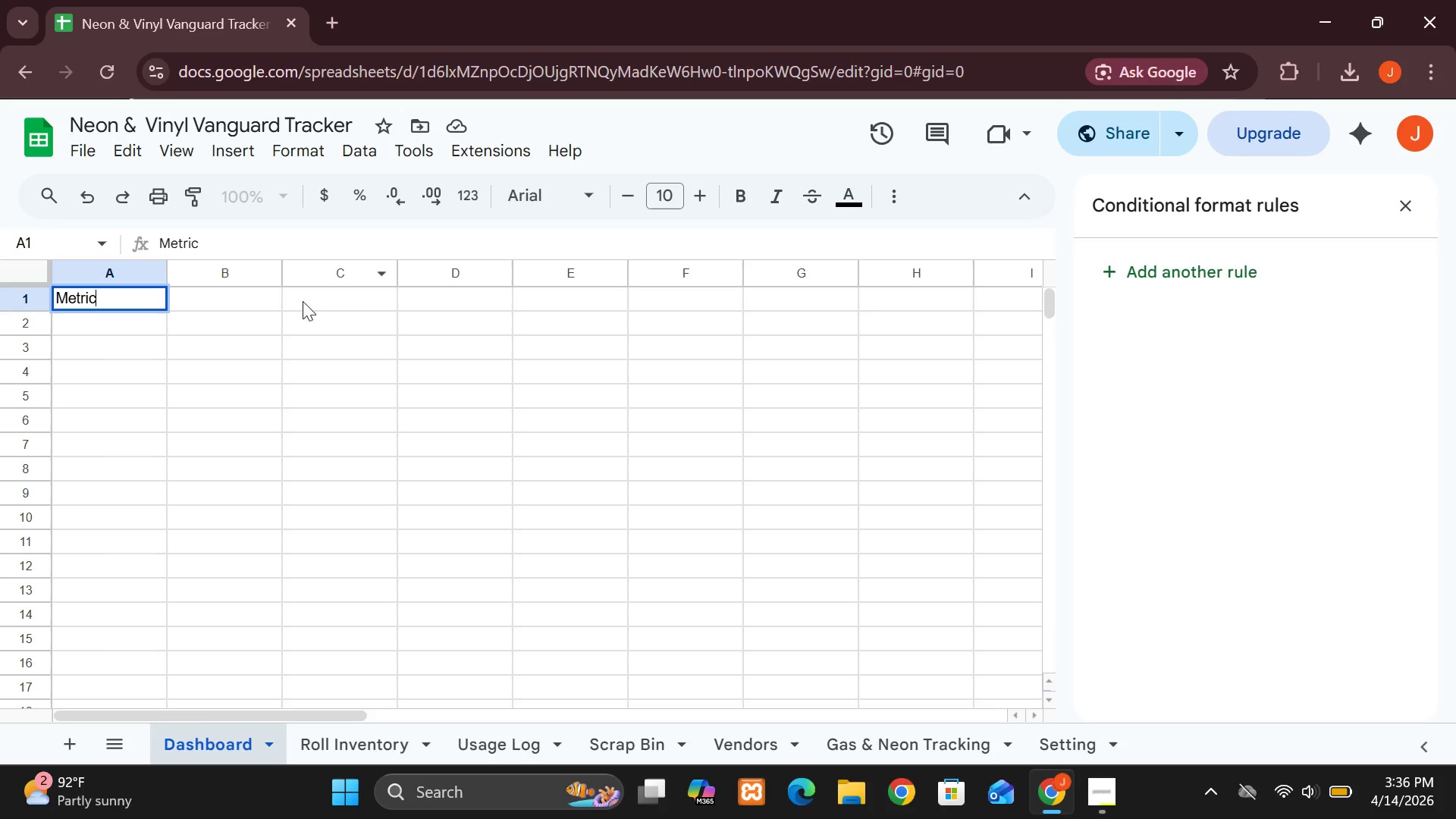 
left_click([260, 303])
 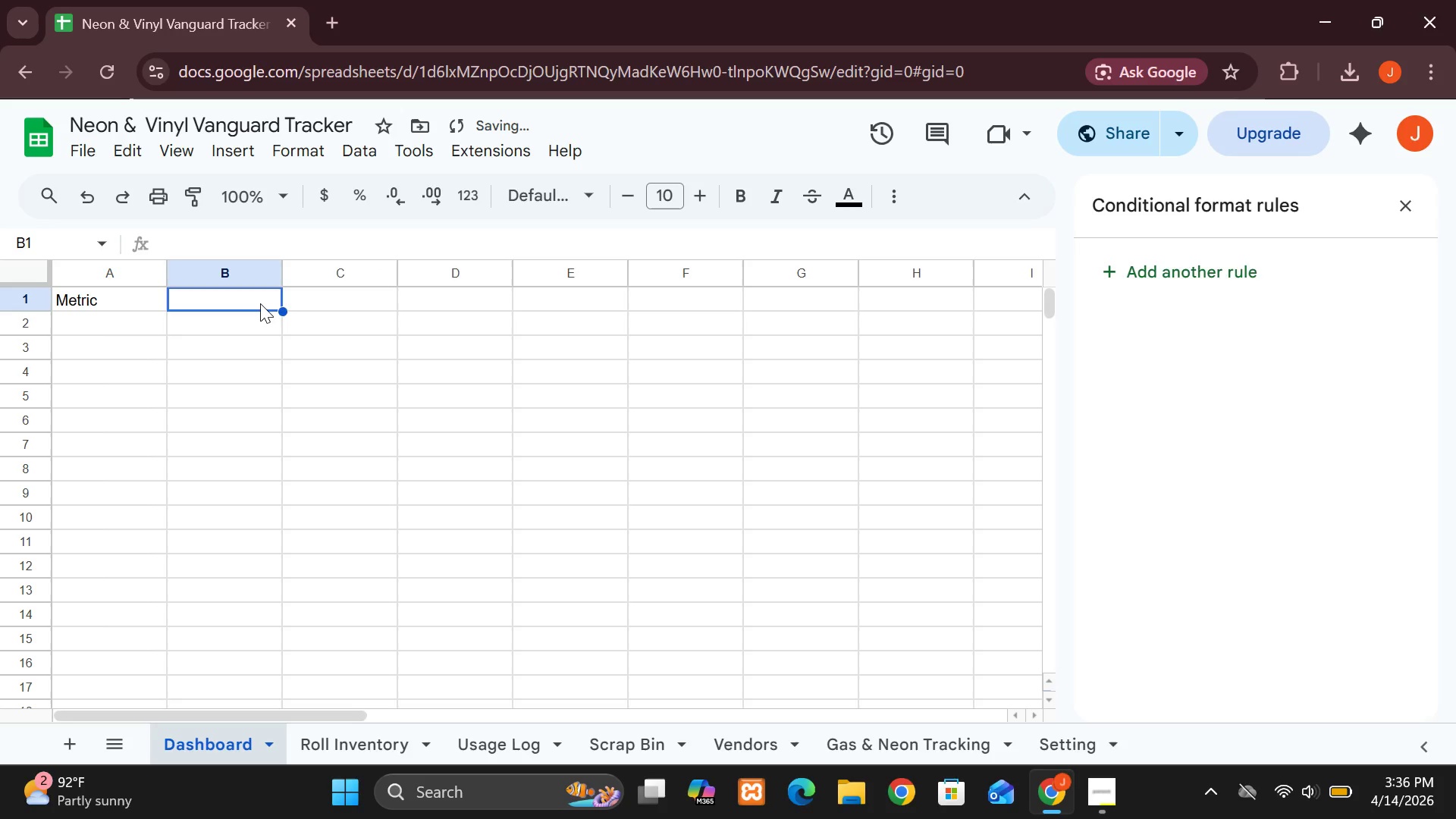 
type(Formula)
 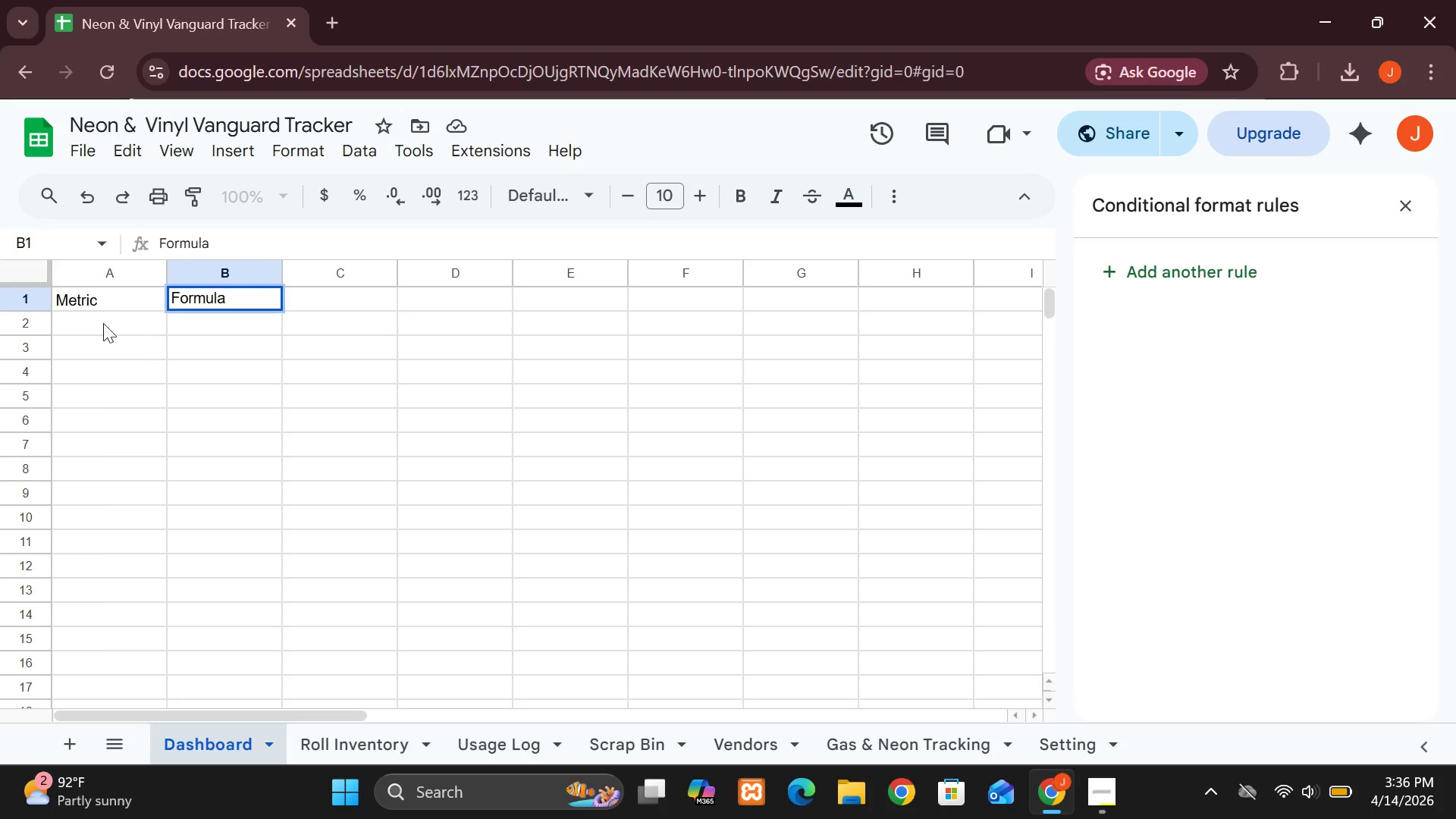 
left_click([98, 321])
 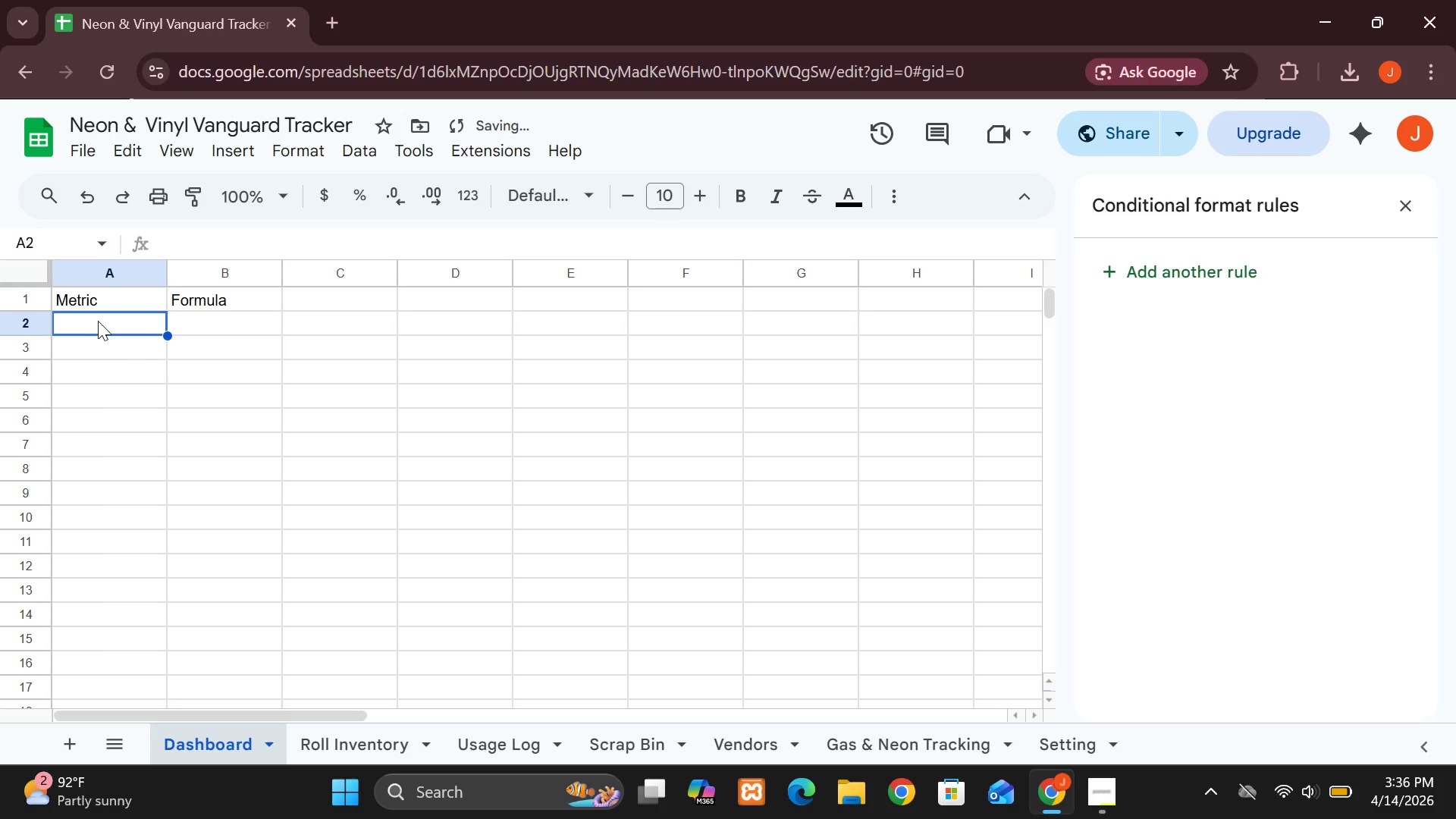 
type(Tor)
key(Backspace)
type(tal )
 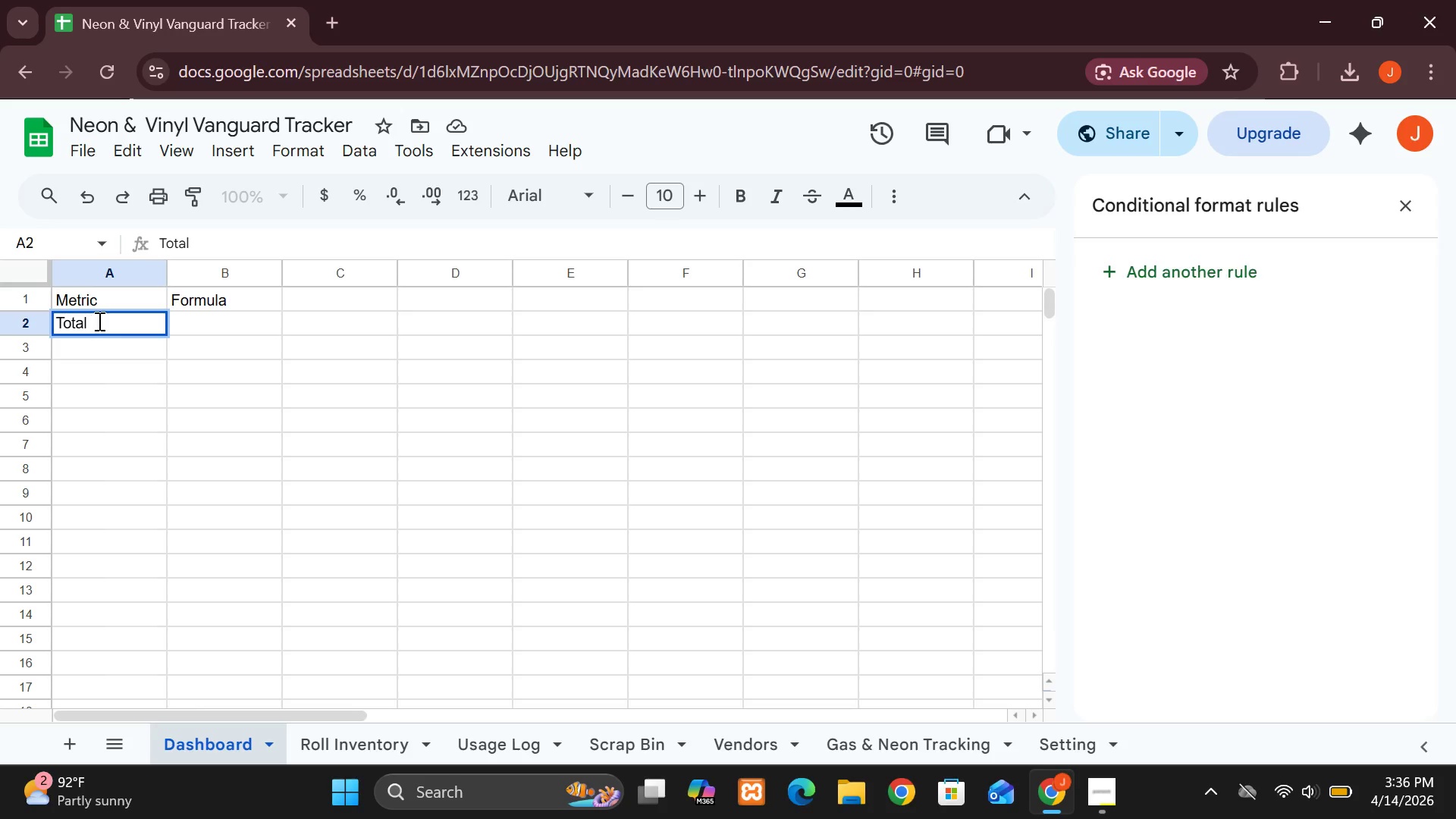 
hold_key(key=ShiftLeft, duration=1.5)
 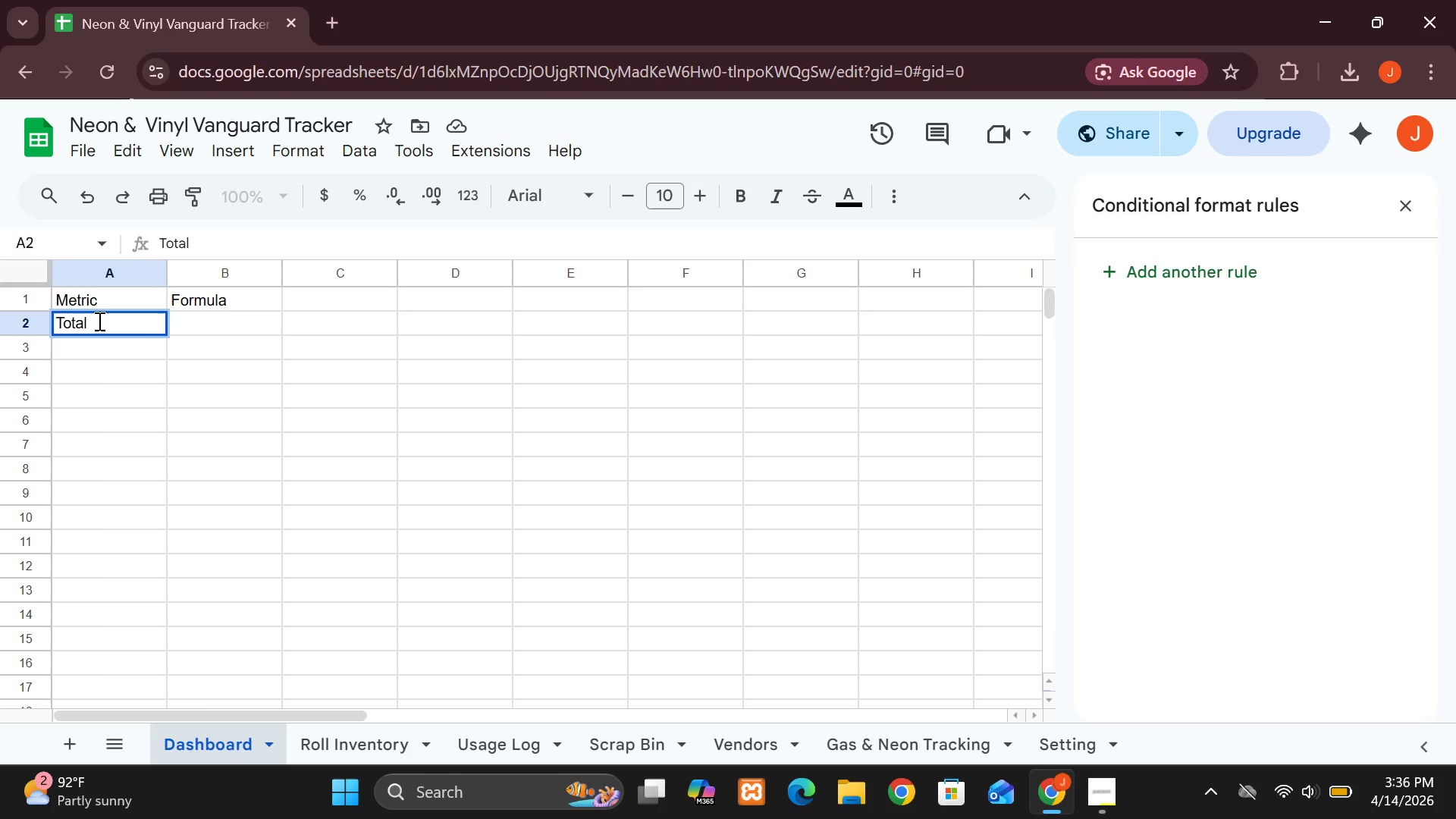 
hold_key(key=ShiftLeft, duration=1.53)
 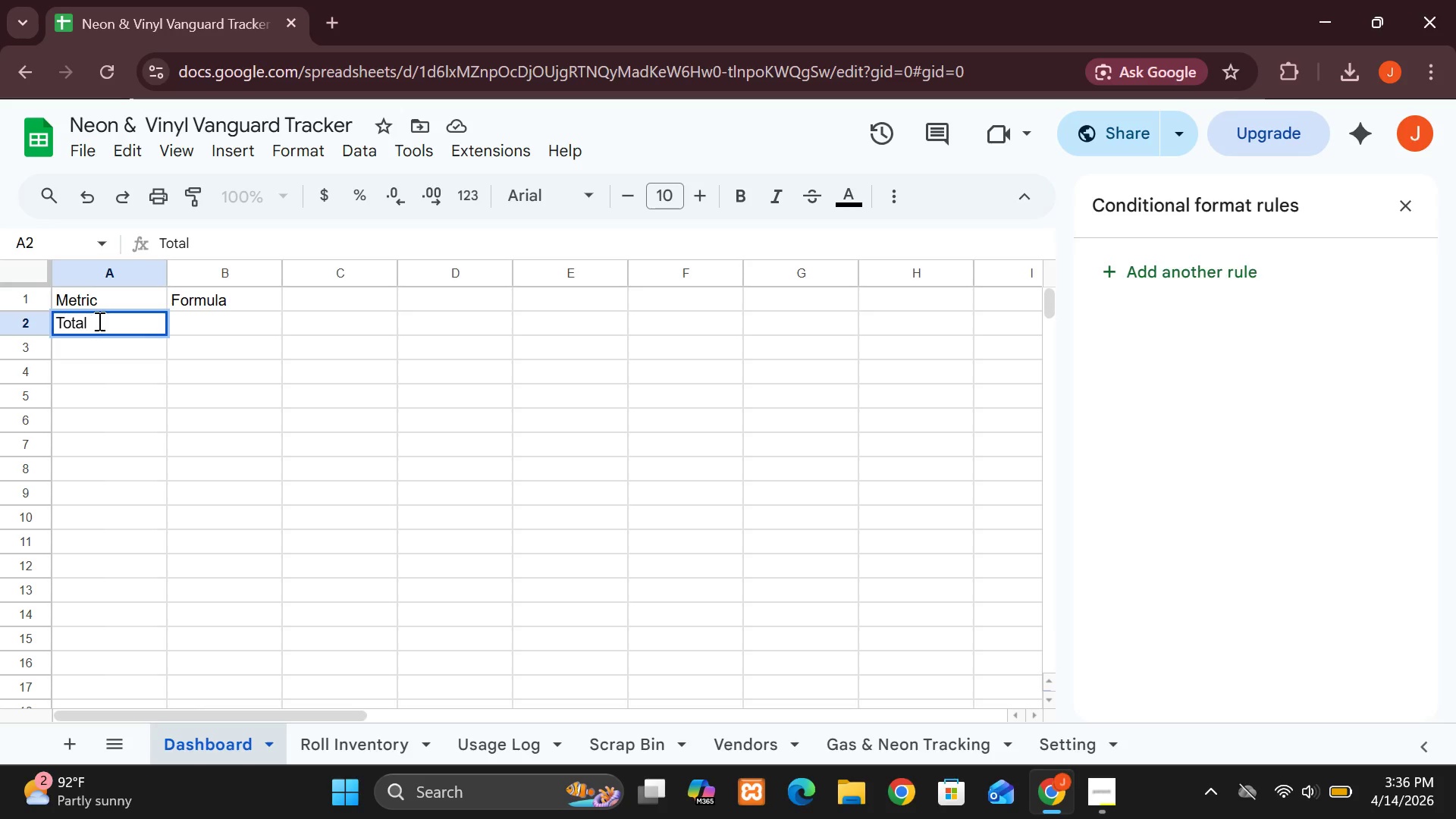 
key(Shift+ShiftLeft)
 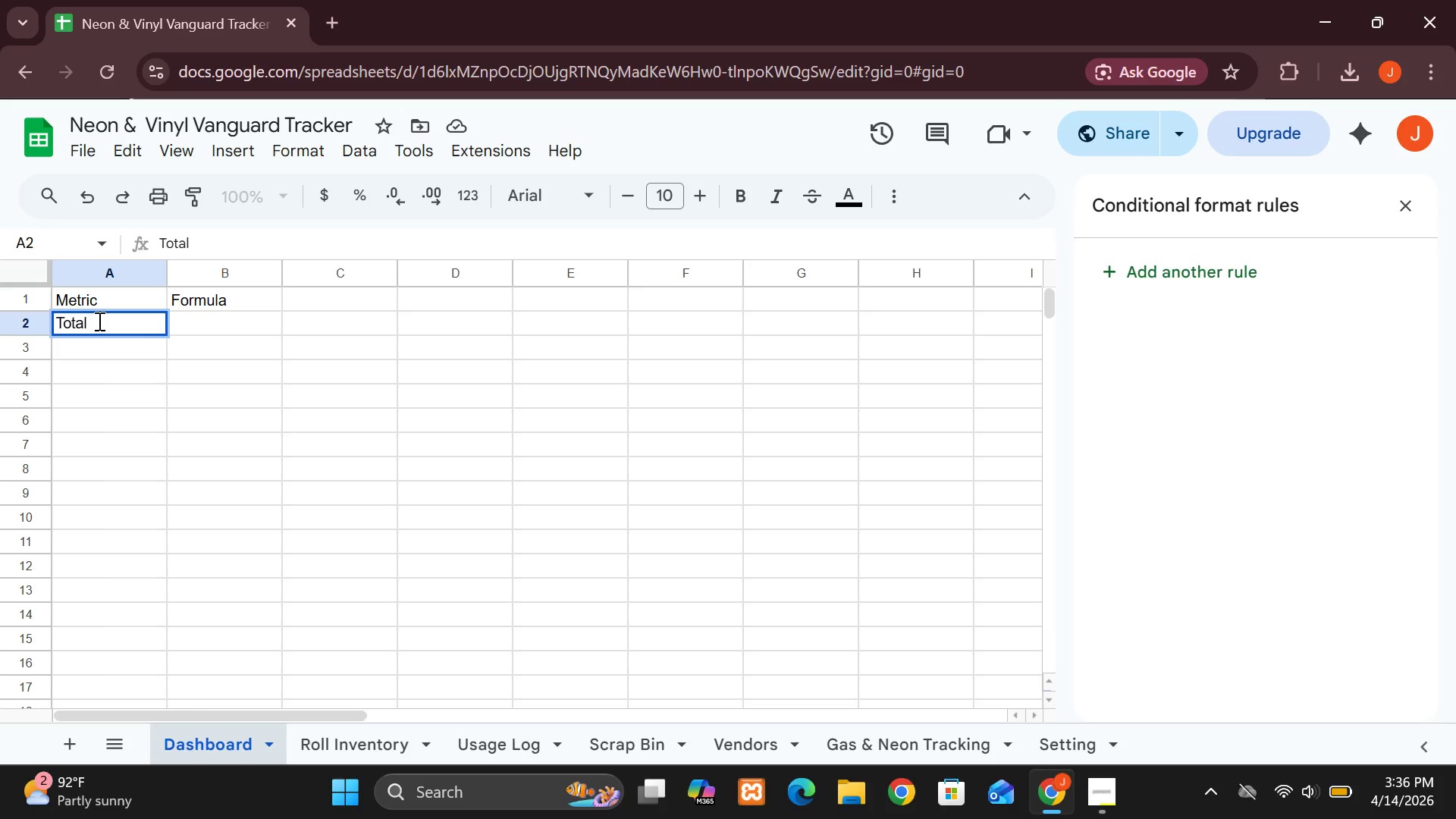 
key(Shift+ShiftLeft)
 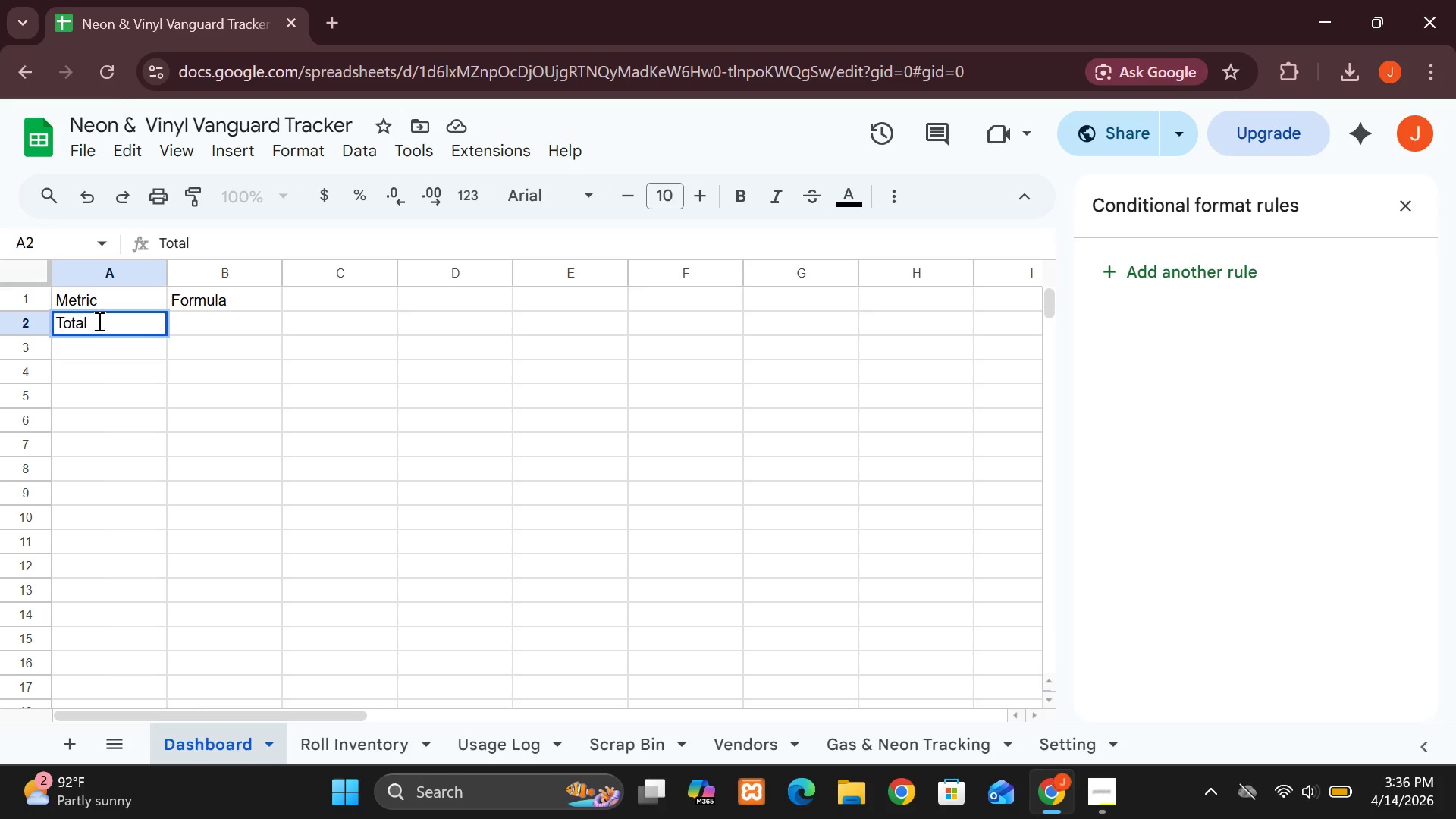 
key(Shift+ShiftLeft)
 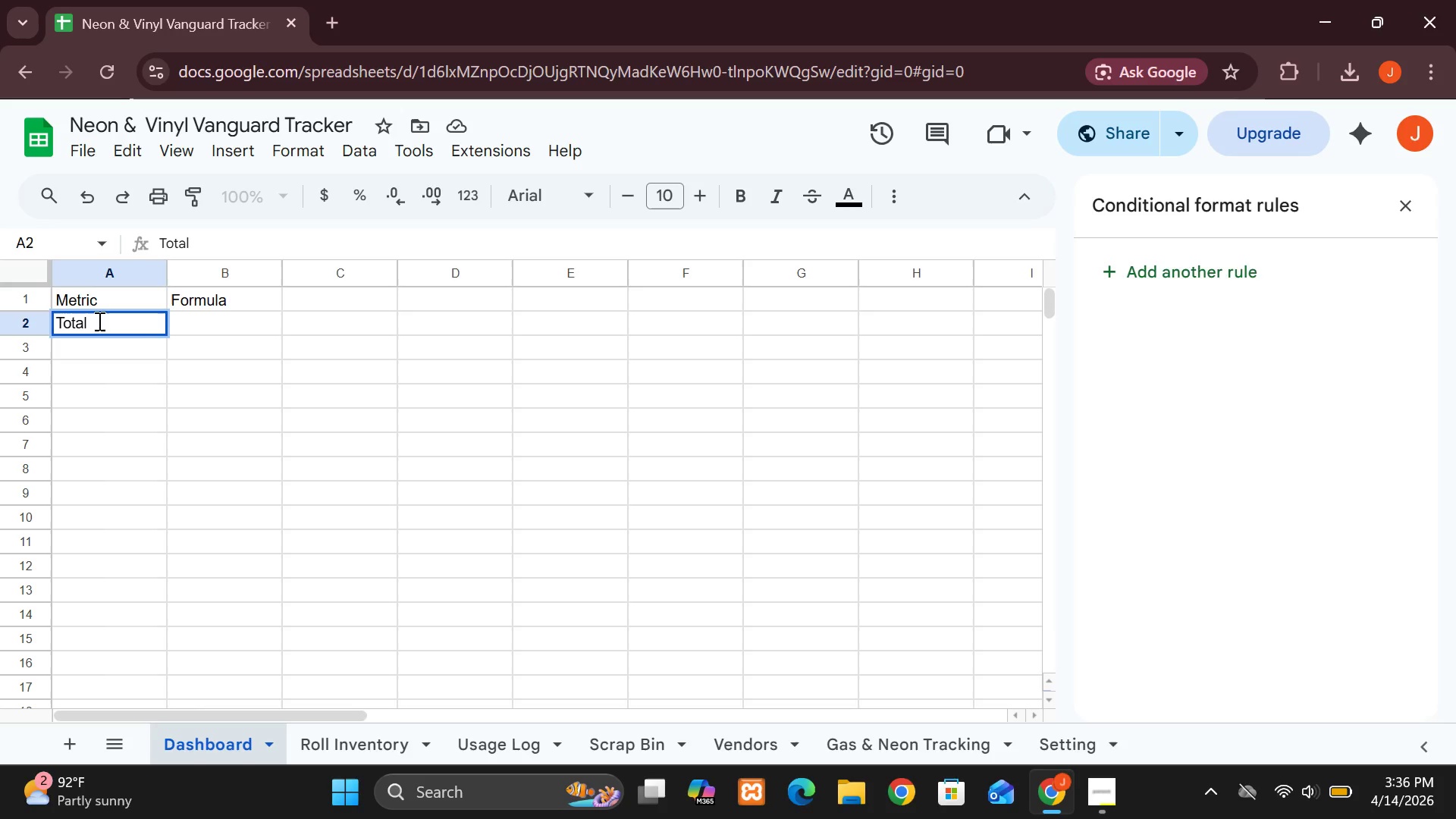 
key(Shift+ShiftLeft)
 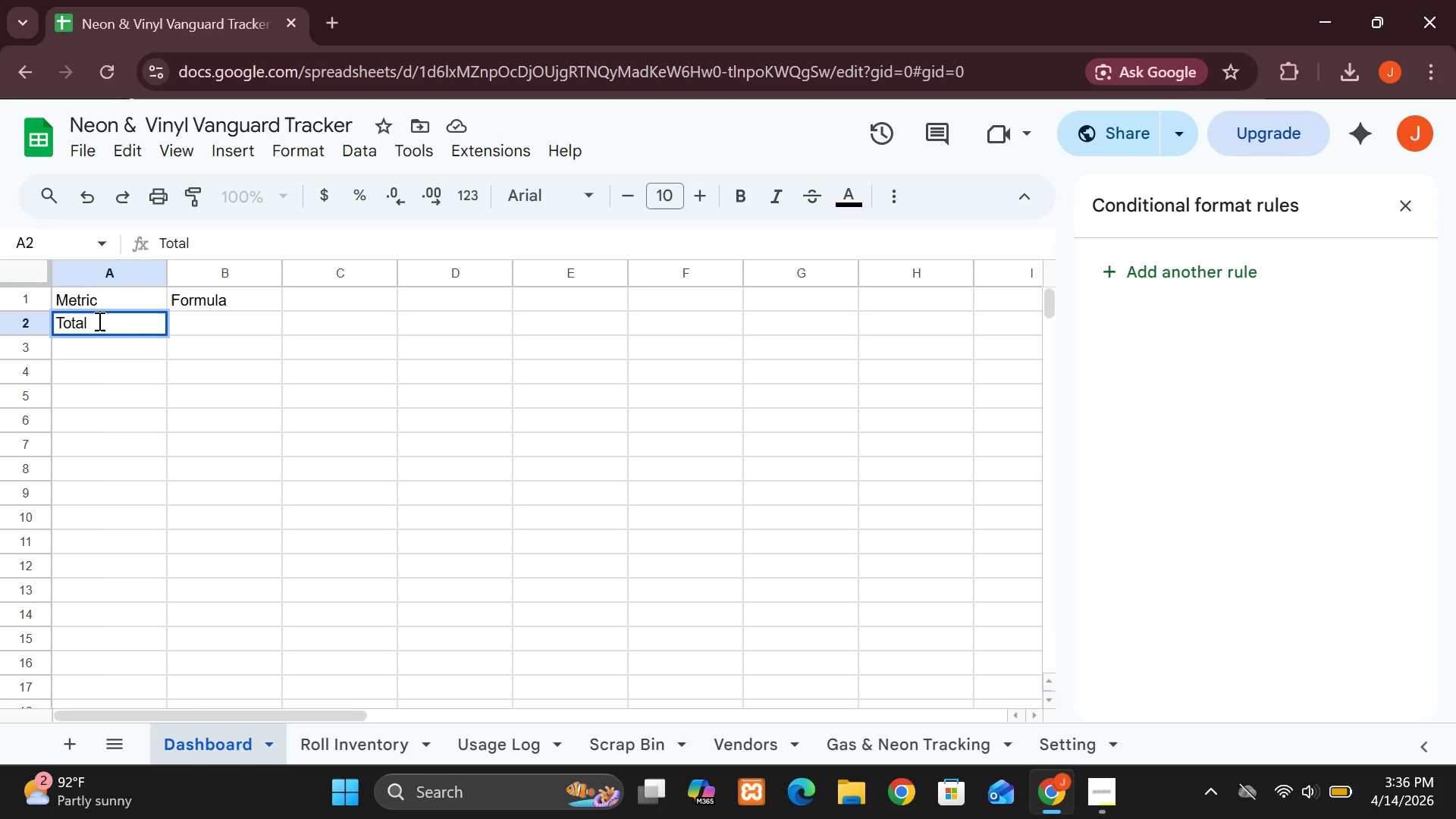 
key(Shift+ShiftLeft)
 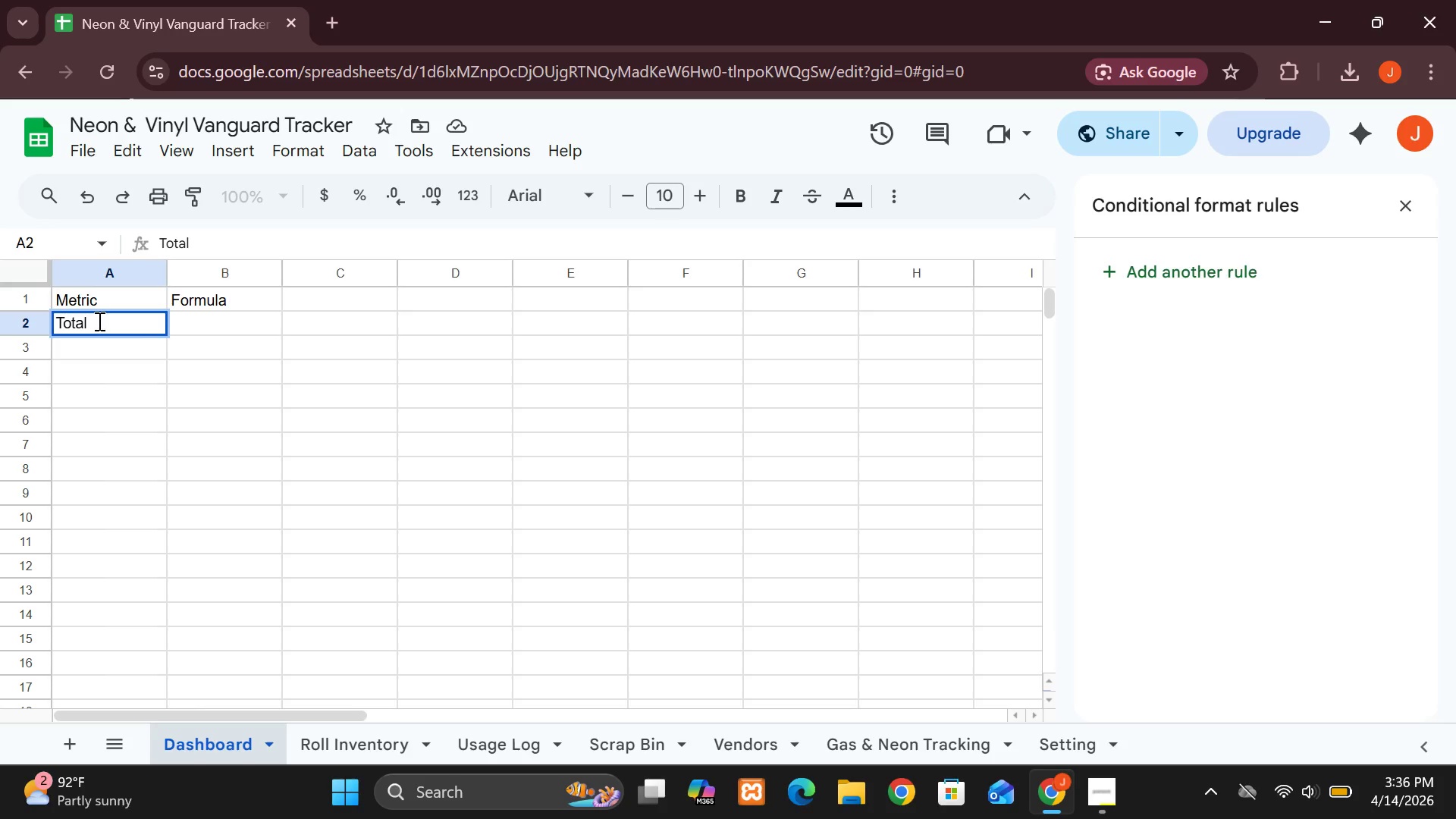 
key(Shift+ShiftLeft)
 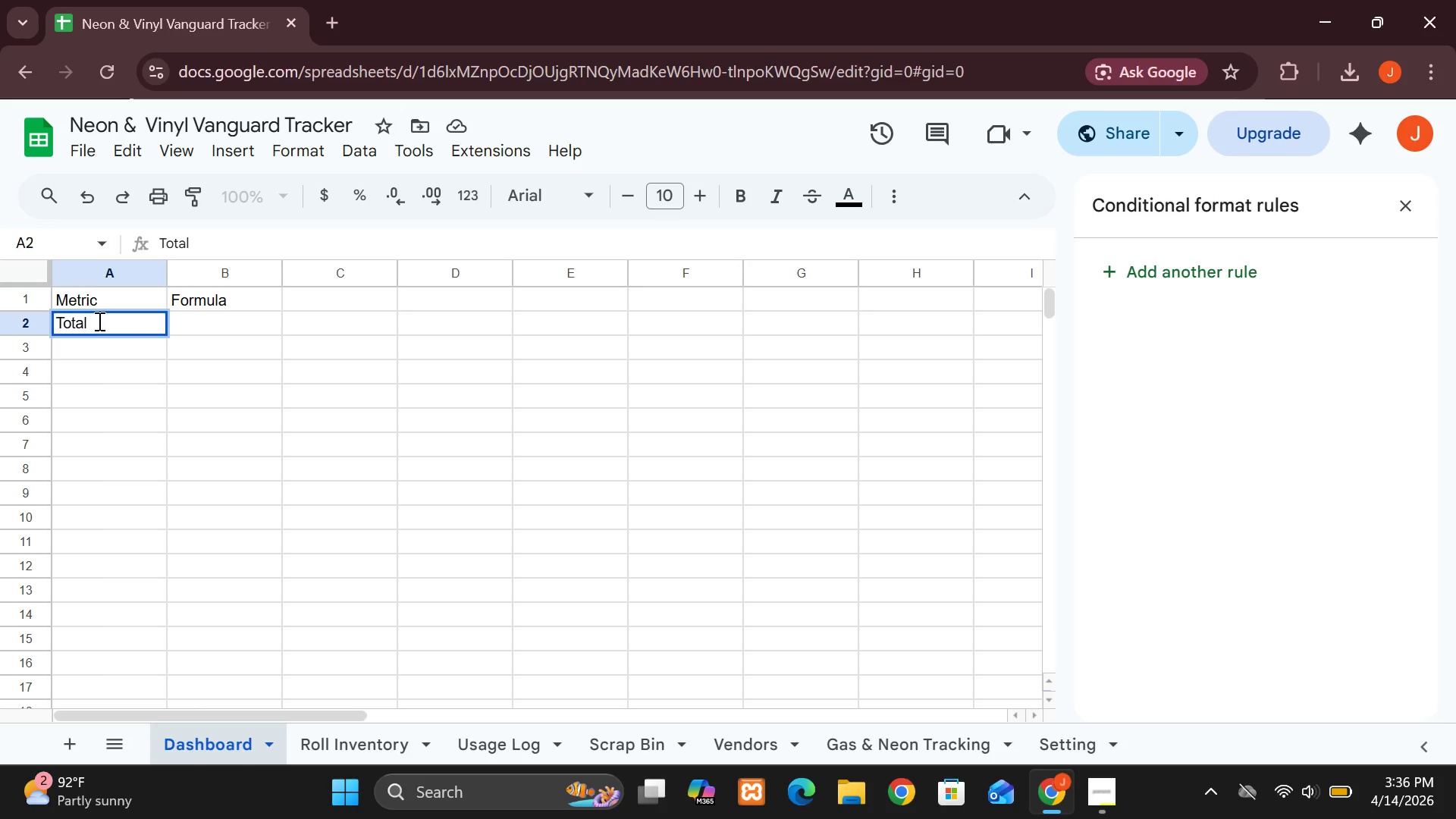 
key(Shift+ShiftLeft)
 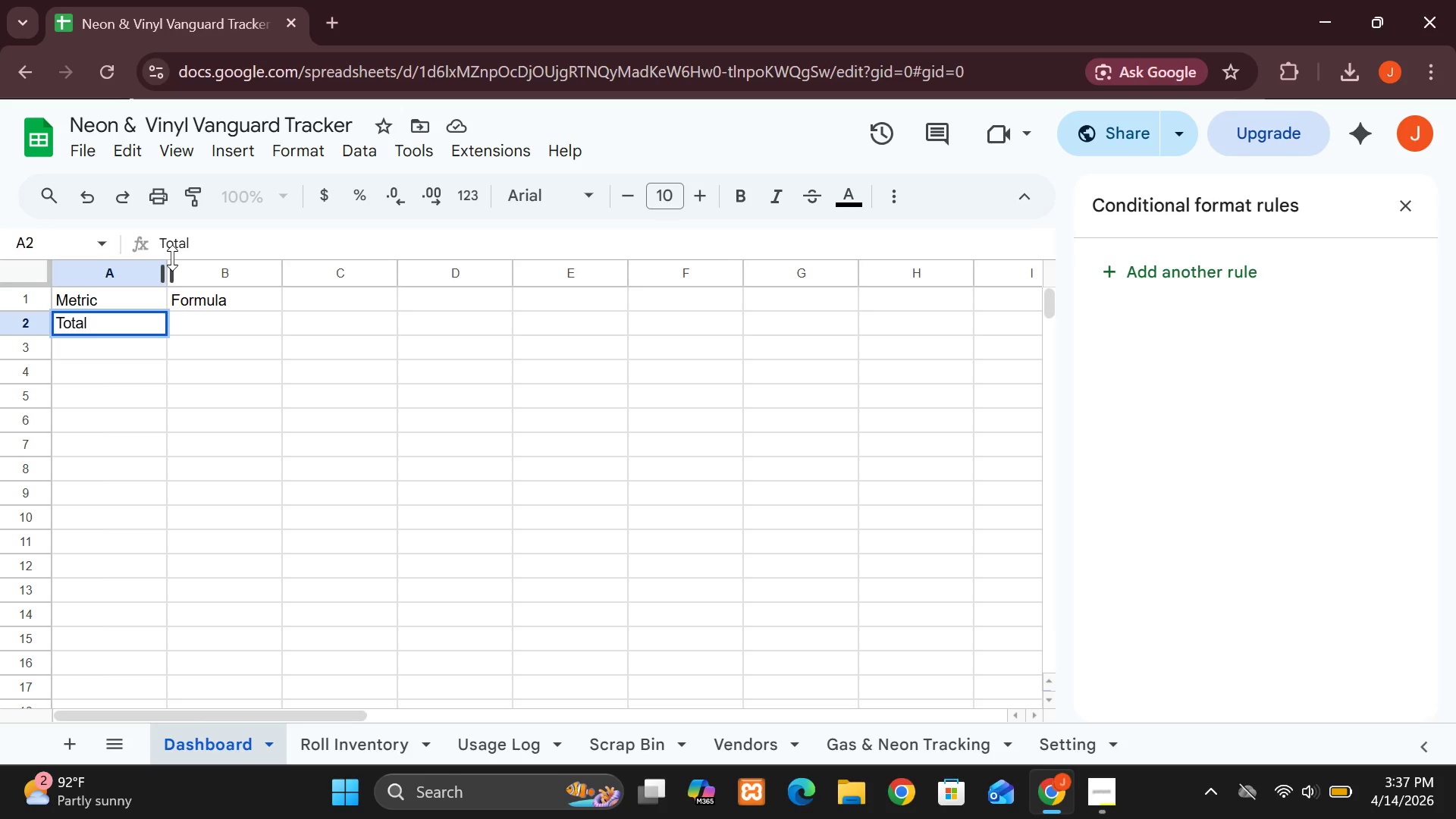 
wait(38.03)
 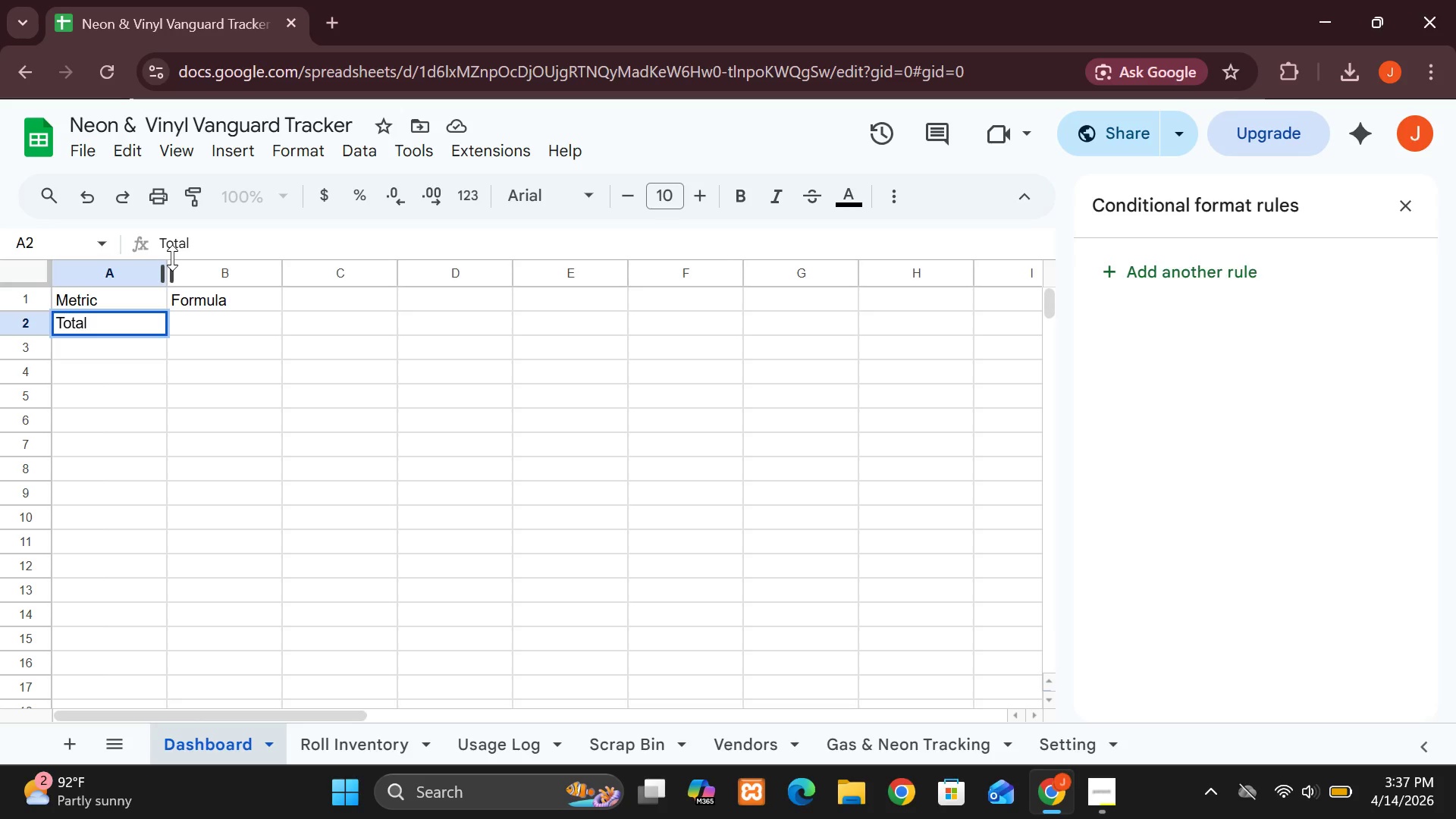 
hold_key(key=ShiftLeft, duration=1.5)
 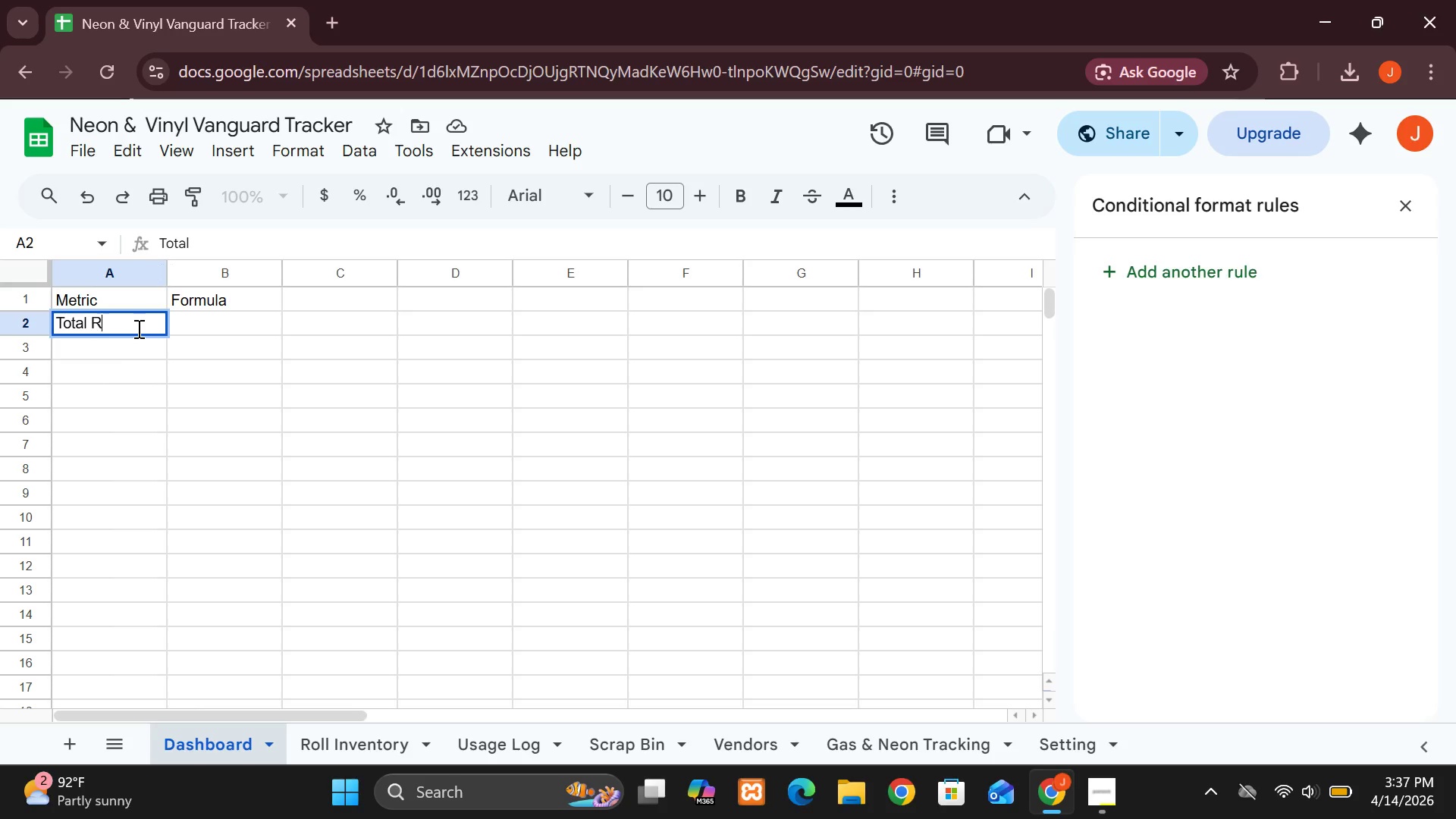 
type(Rolls)
 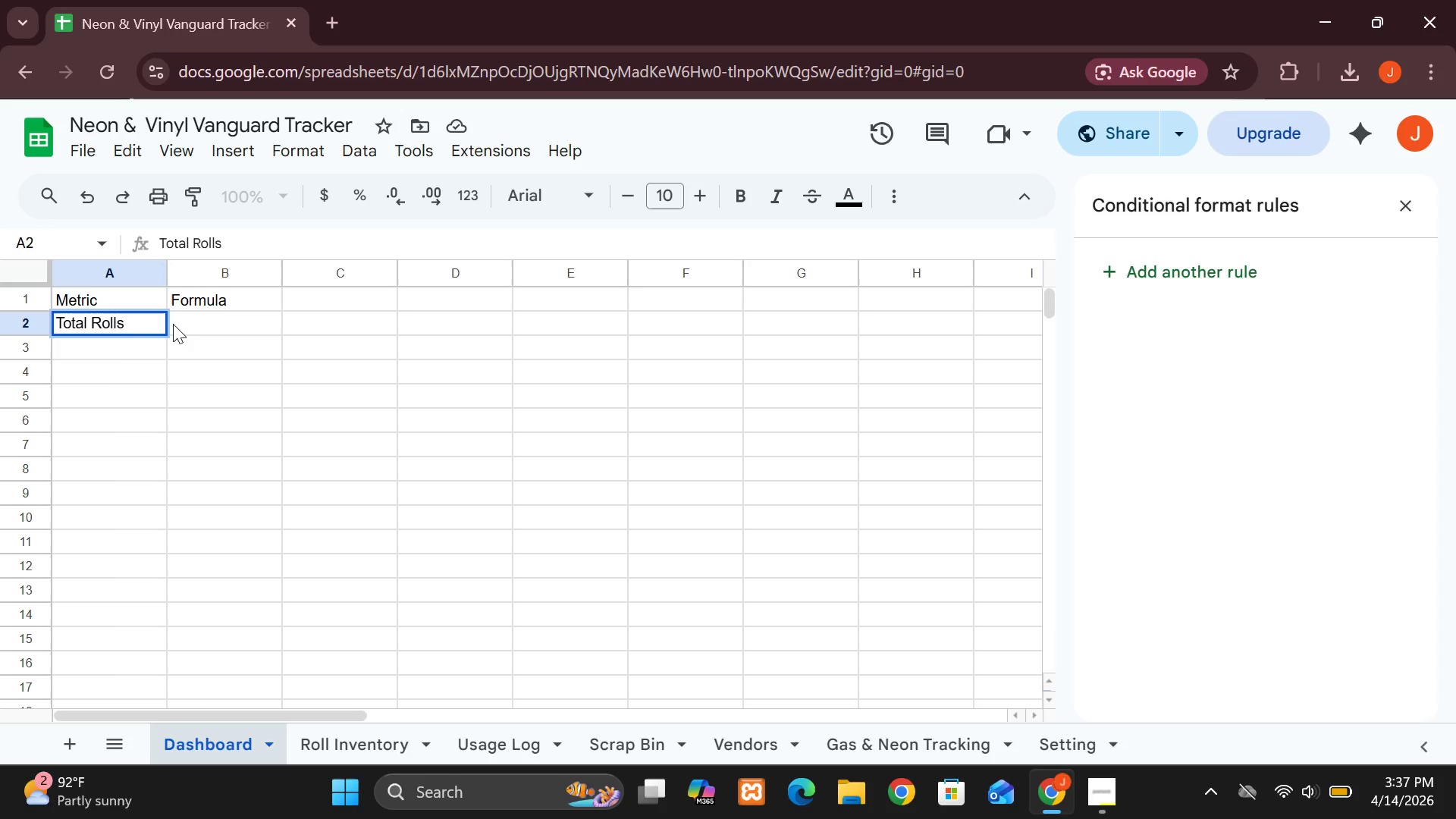 
left_click([175, 324])
 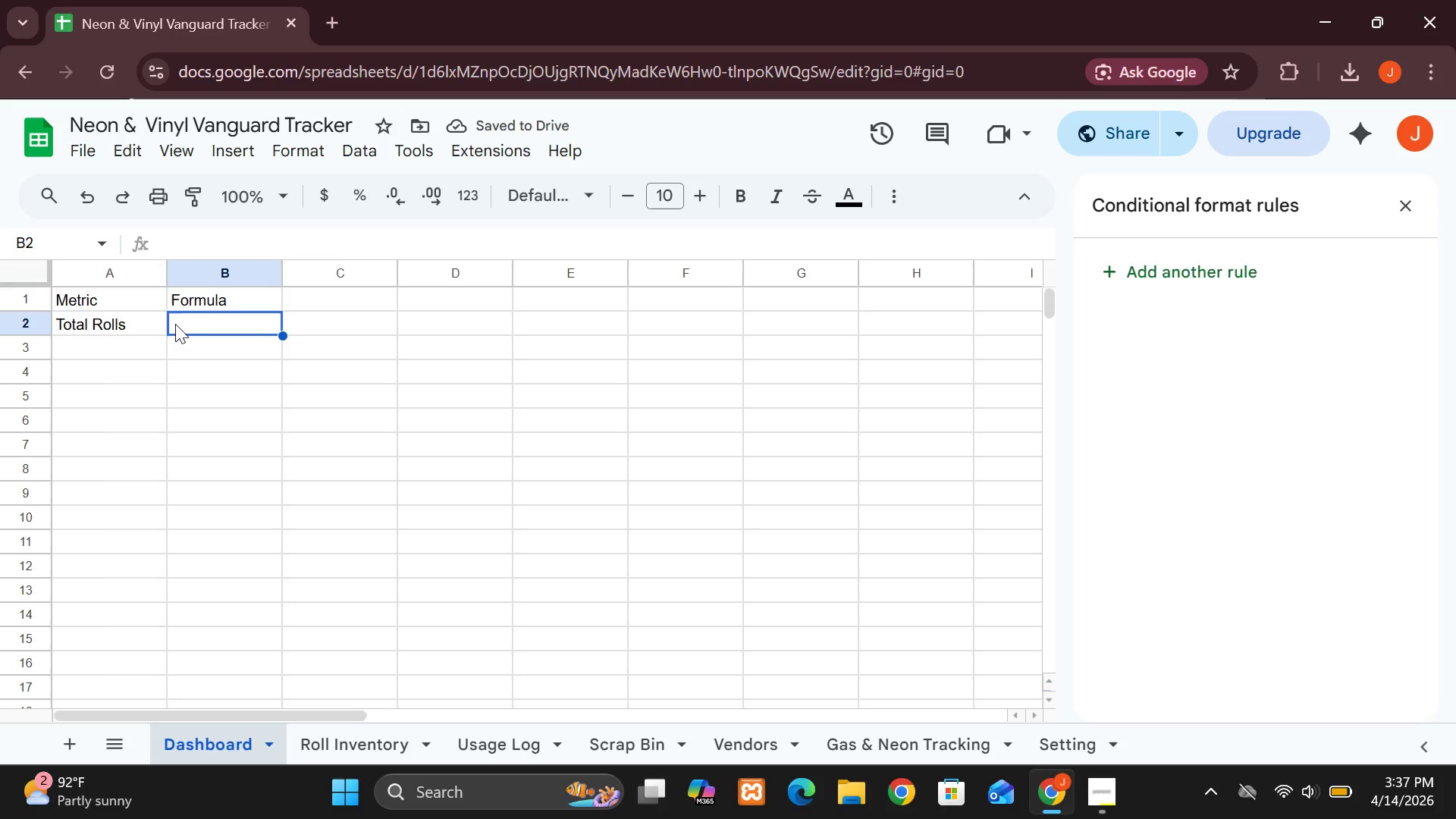 
key(Equal)
 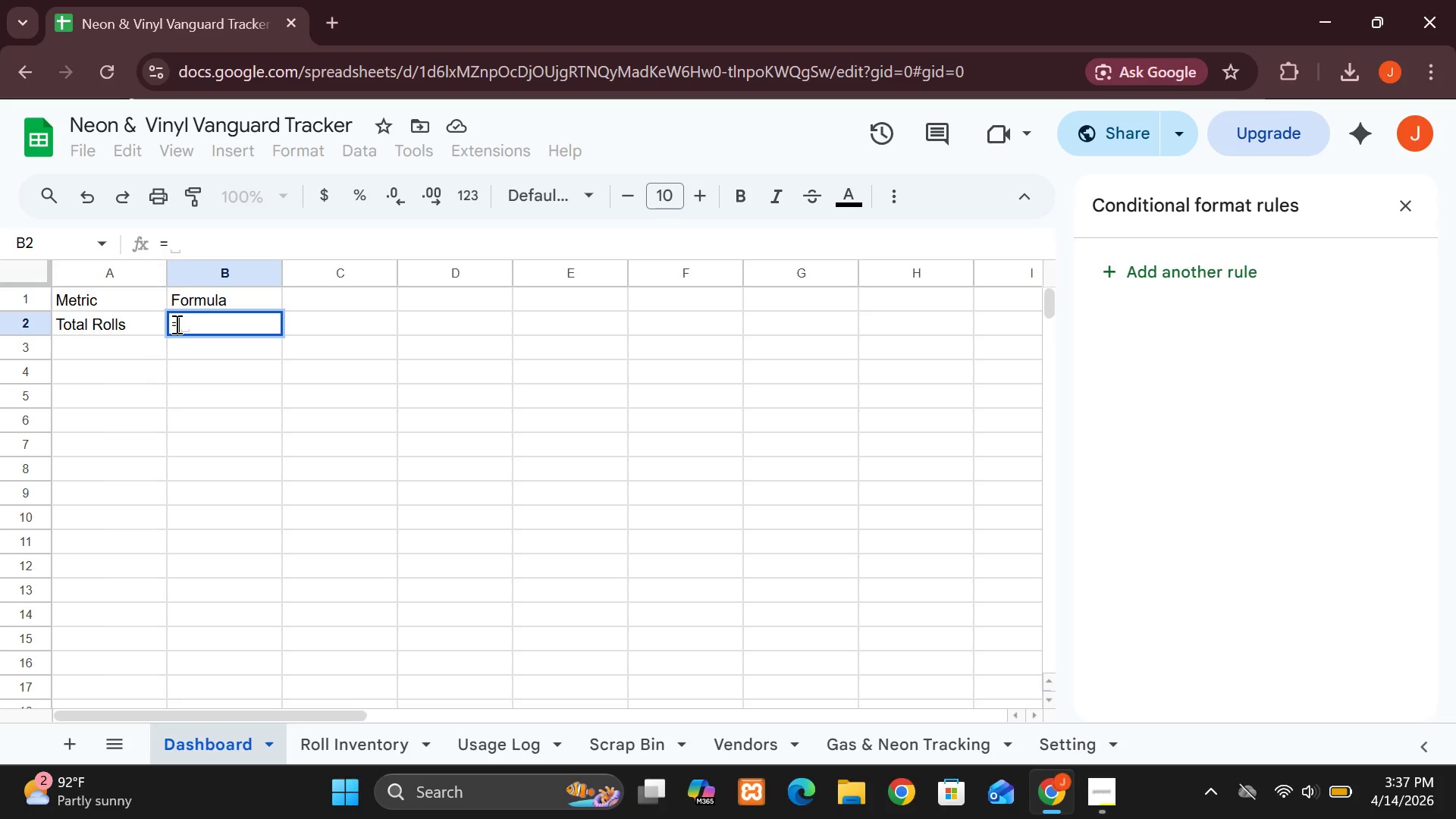 
wait(6.16)
 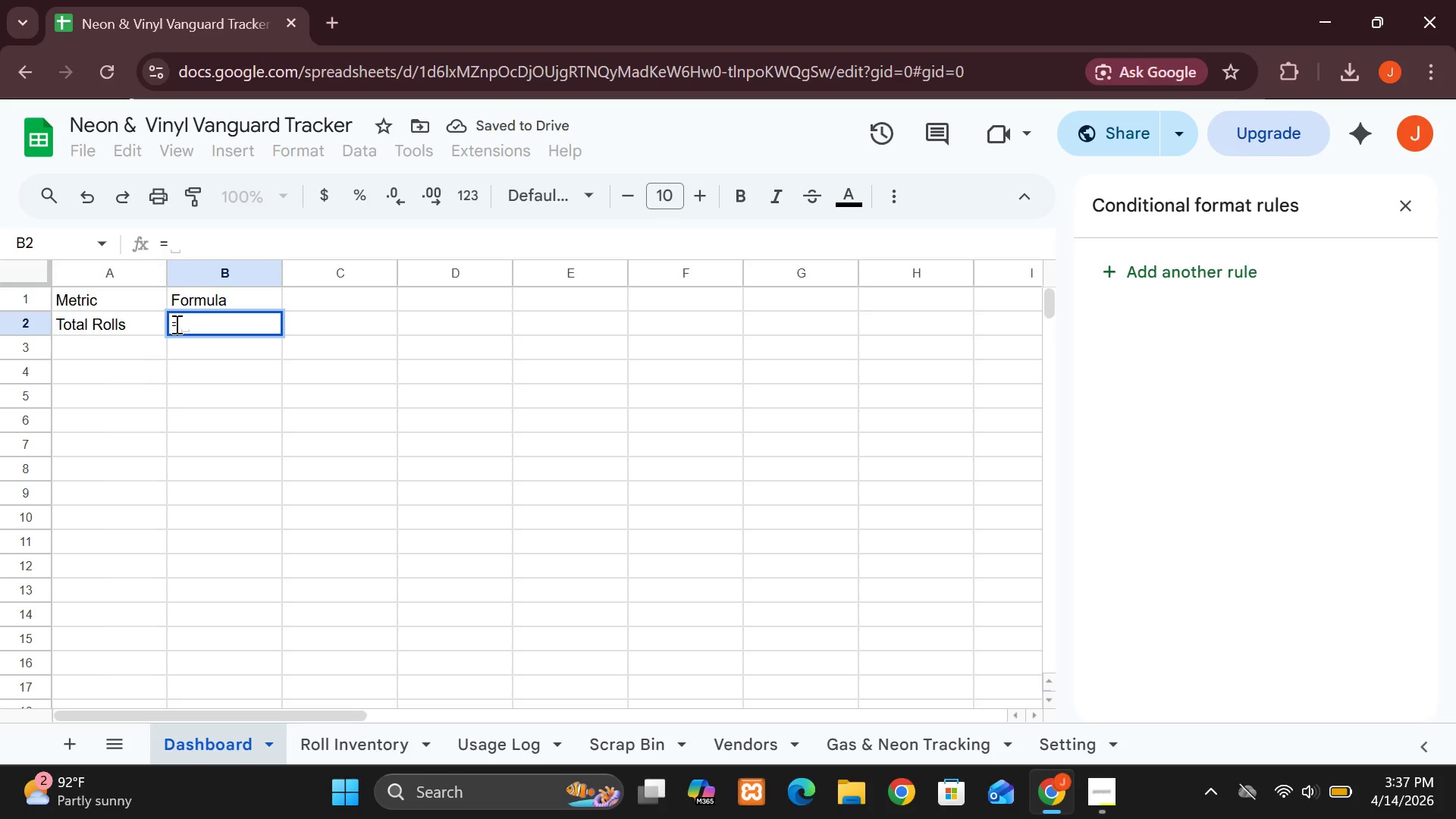 
type(CO)
key(Backspace)
key(Backspace)
type(O)
 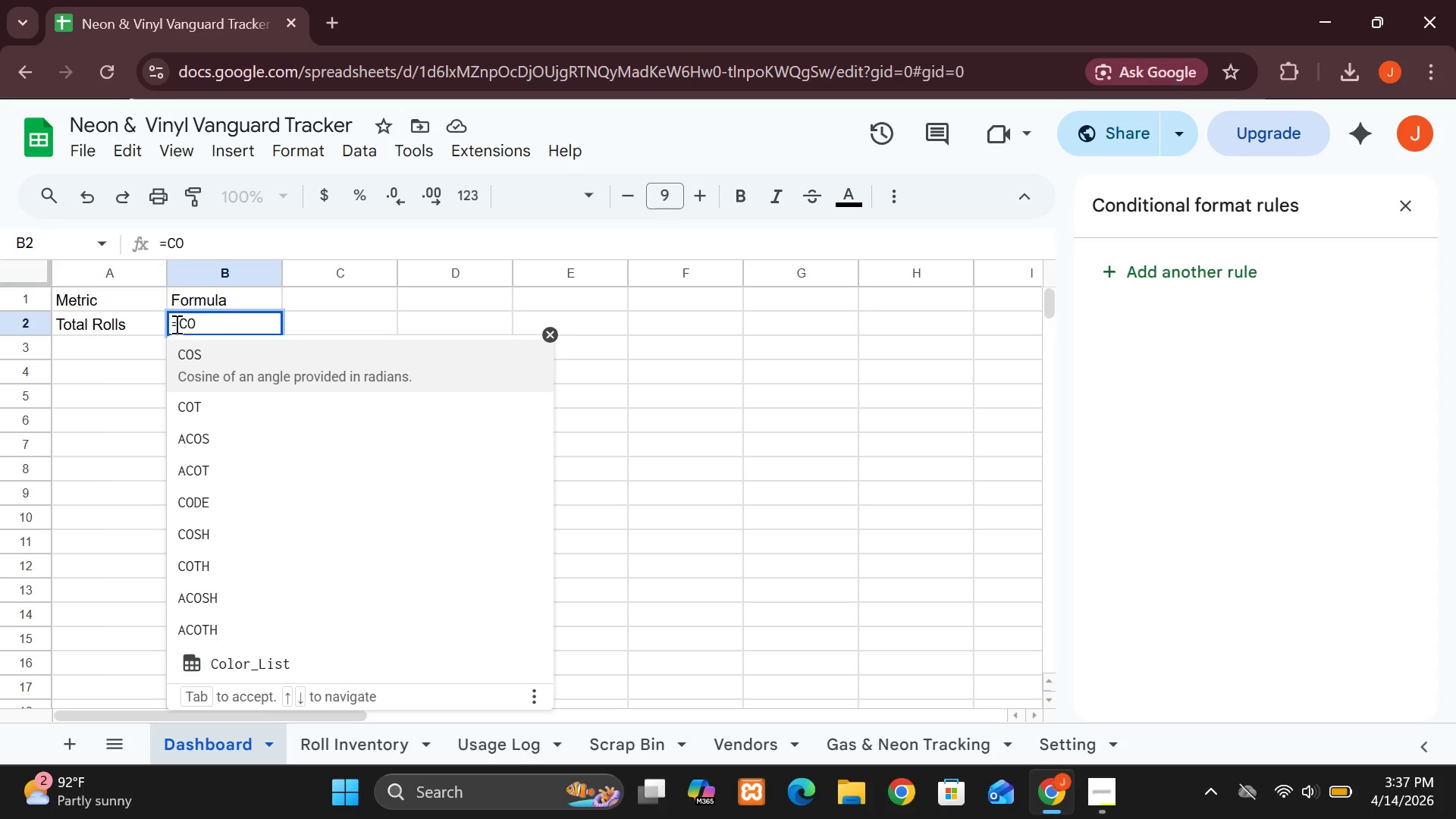 
hold_key(key=ShiftLeft, duration=1.5)
 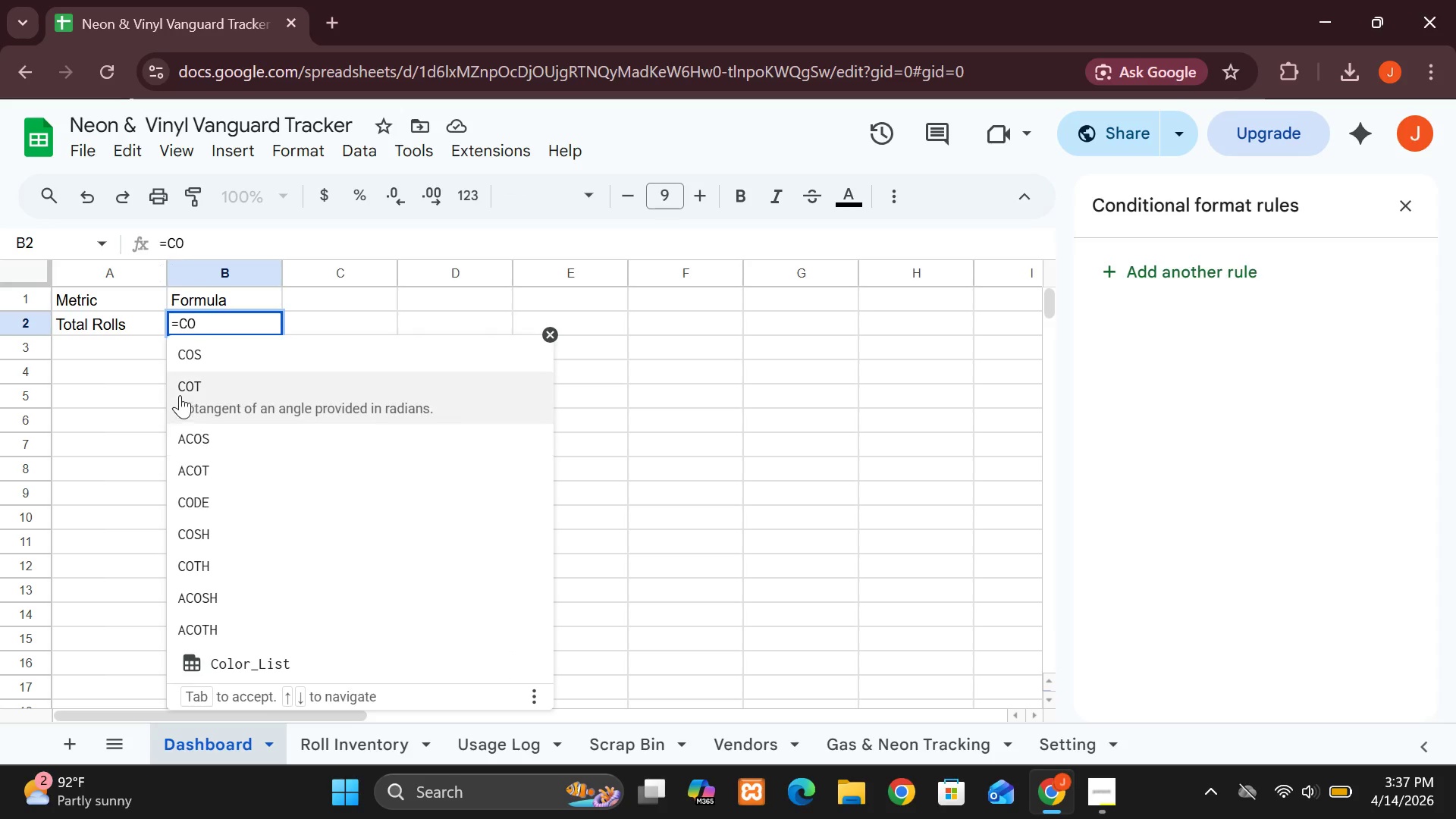 
hold_key(key=ShiftLeft, duration=1.53)
 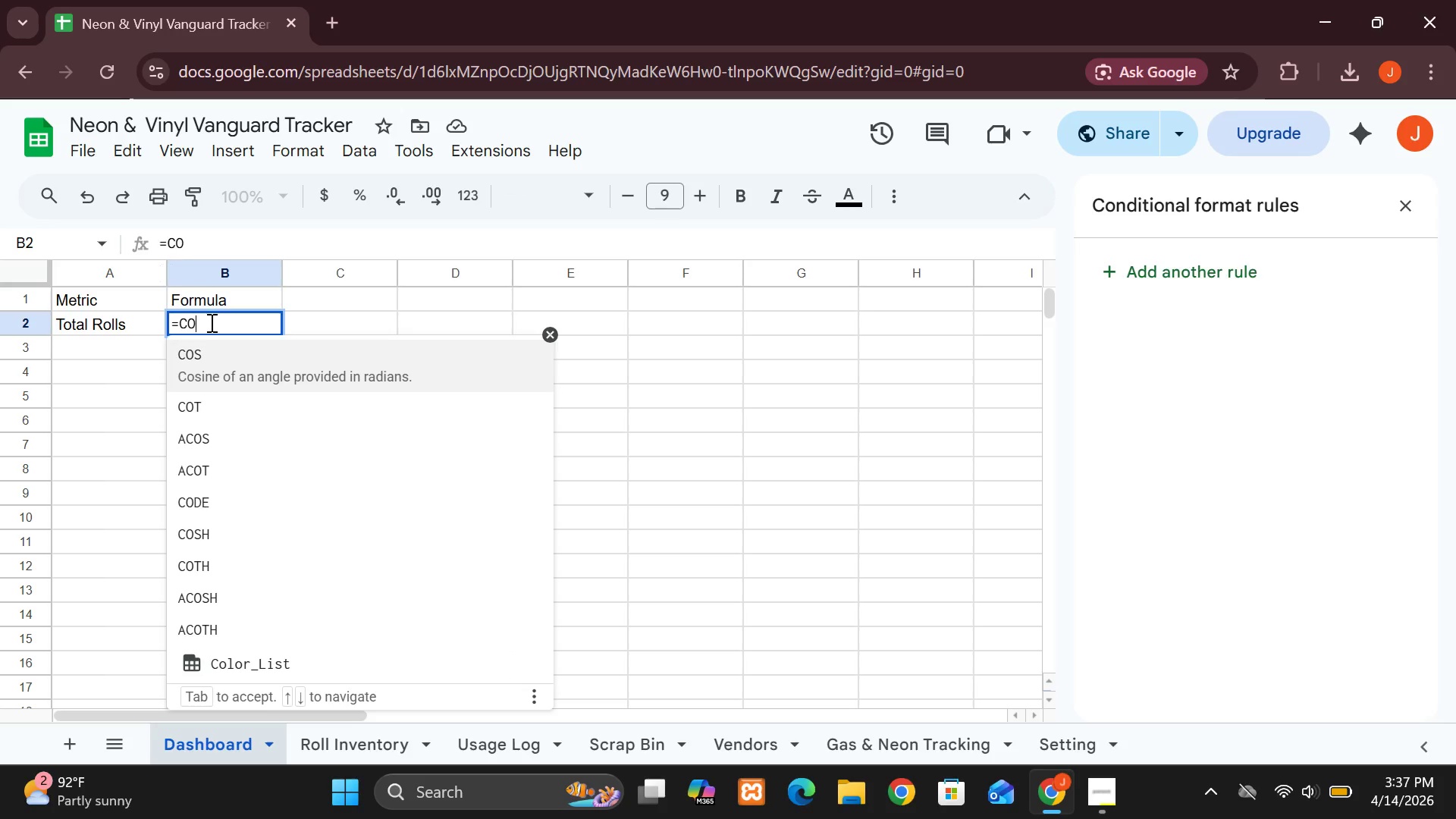 
hold_key(key=ShiftLeft, duration=1.51)
 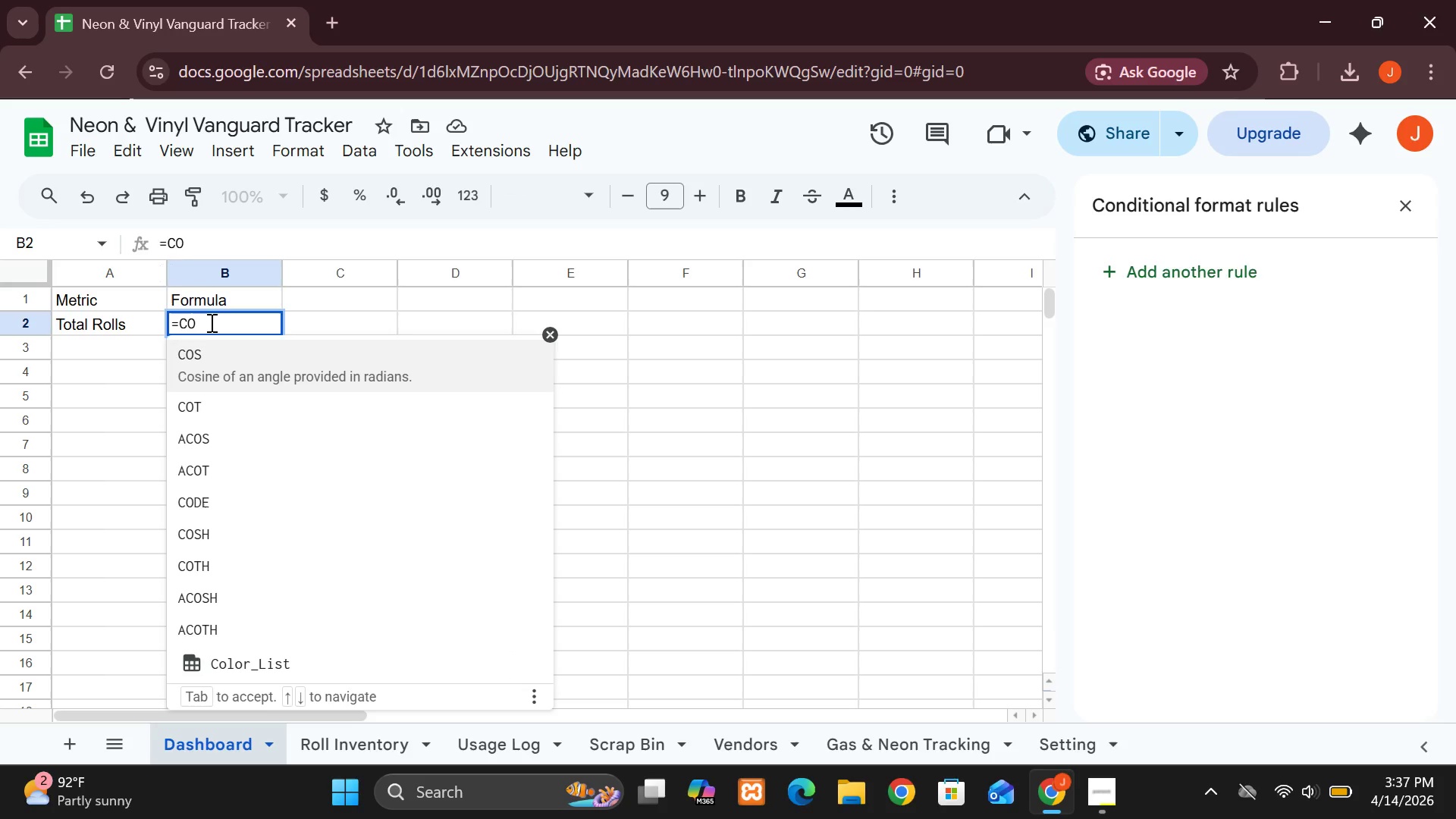 
hold_key(key=ShiftLeft, duration=1.5)
 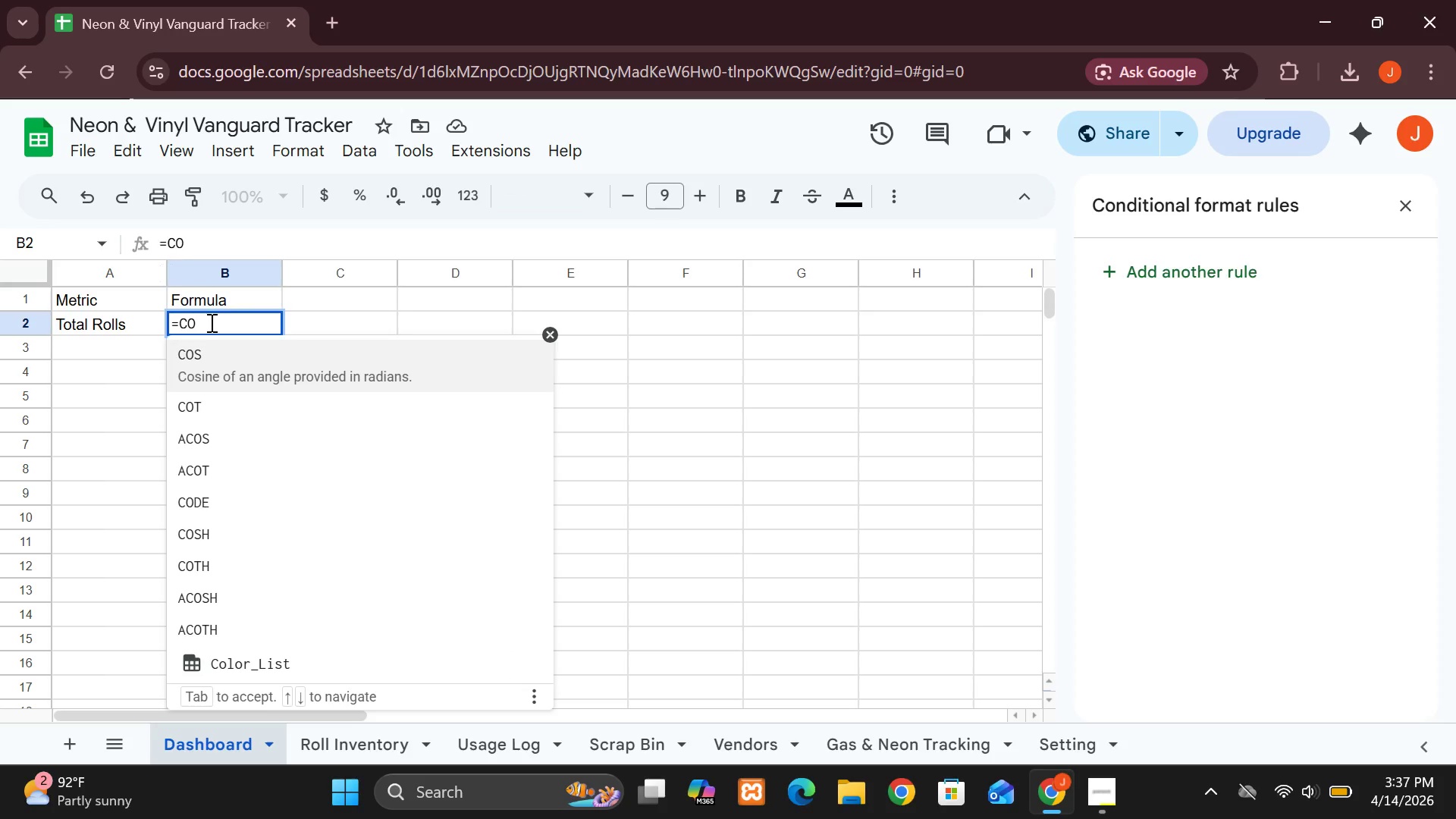 
hold_key(key=ShiftLeft, duration=1.5)
 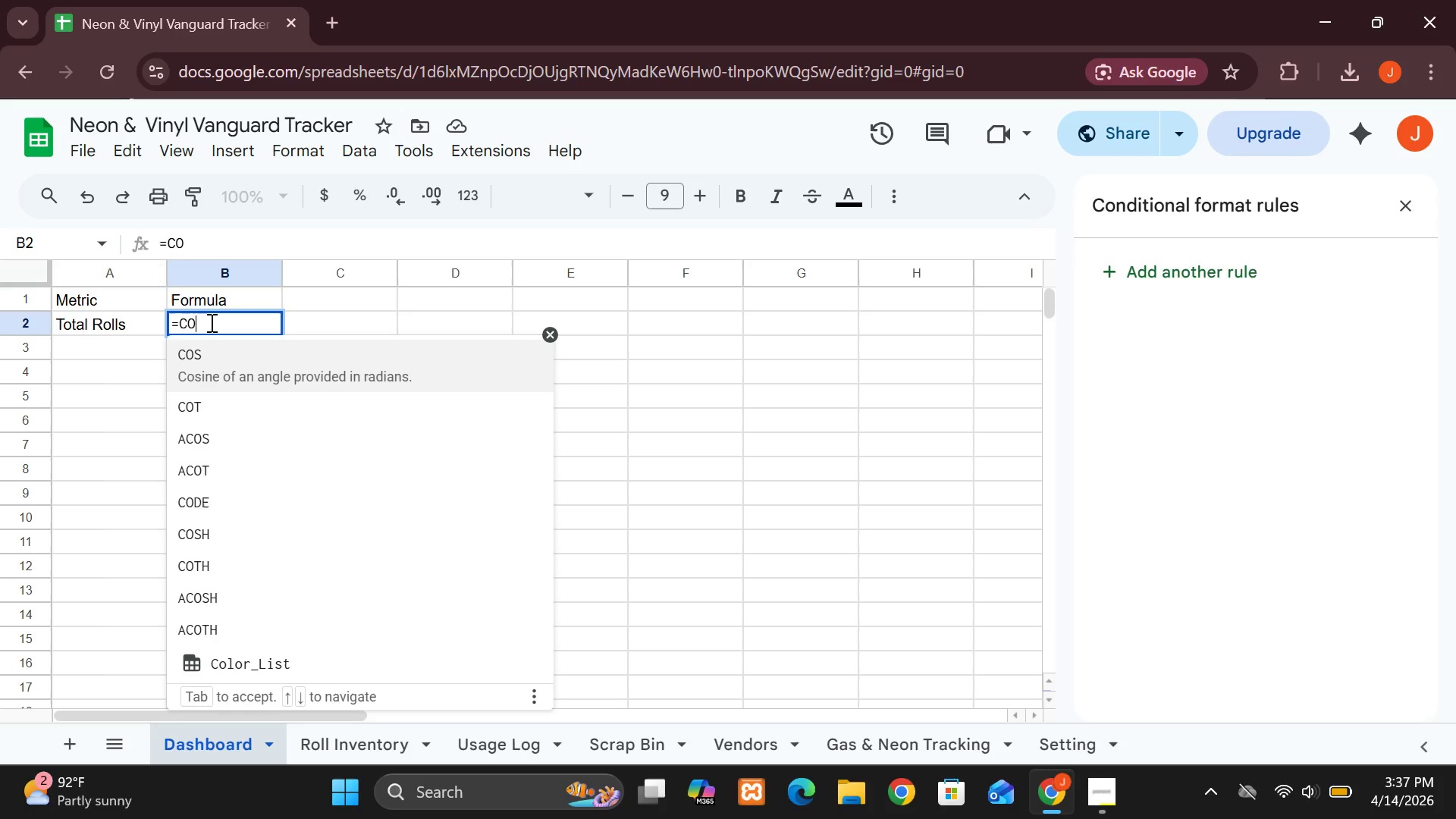 
hold_key(key=ShiftLeft, duration=1.52)
 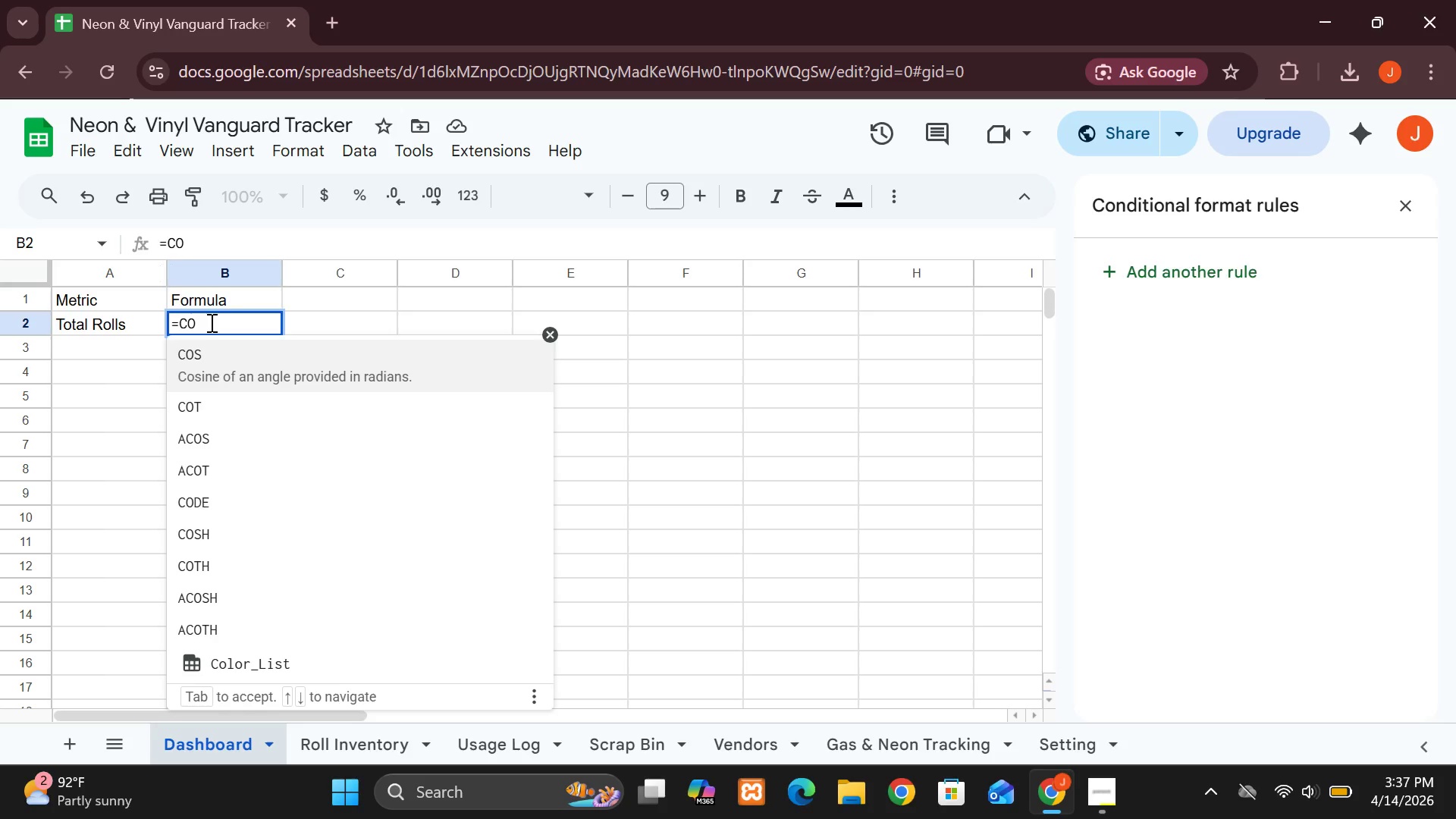 
hold_key(key=ShiftLeft, duration=1.5)
 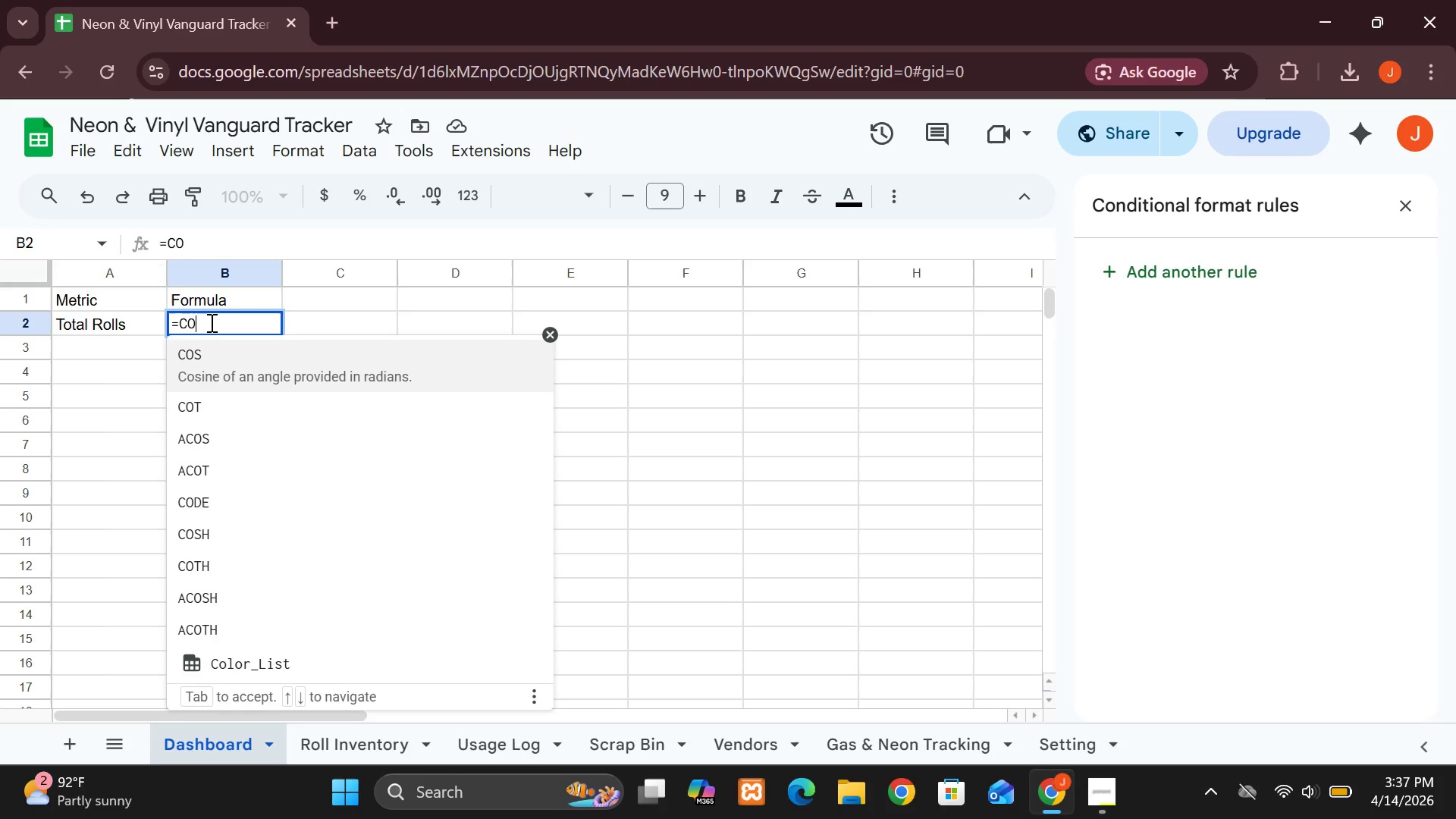 
type(UNt)
 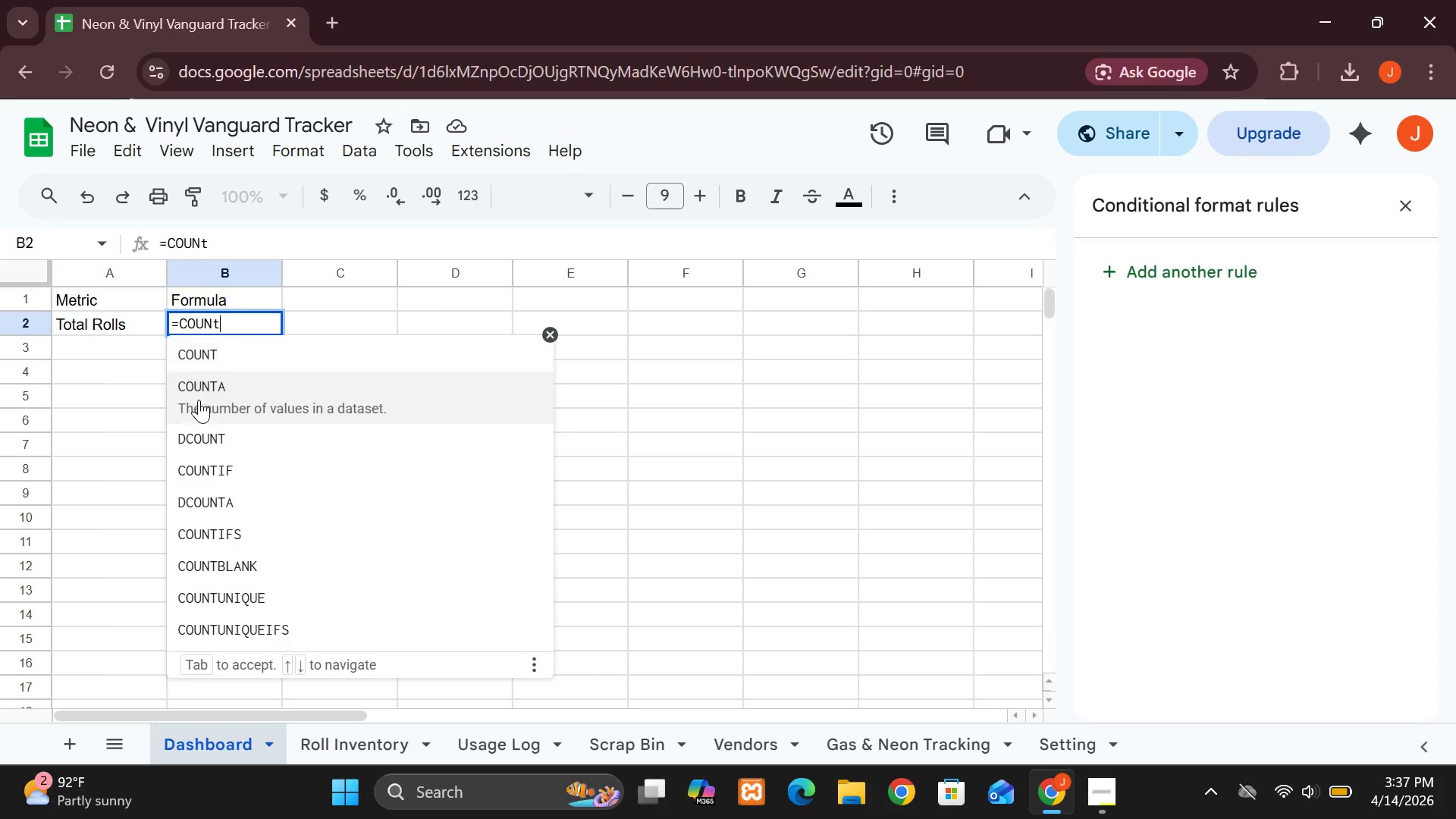 
left_click([199, 414])
 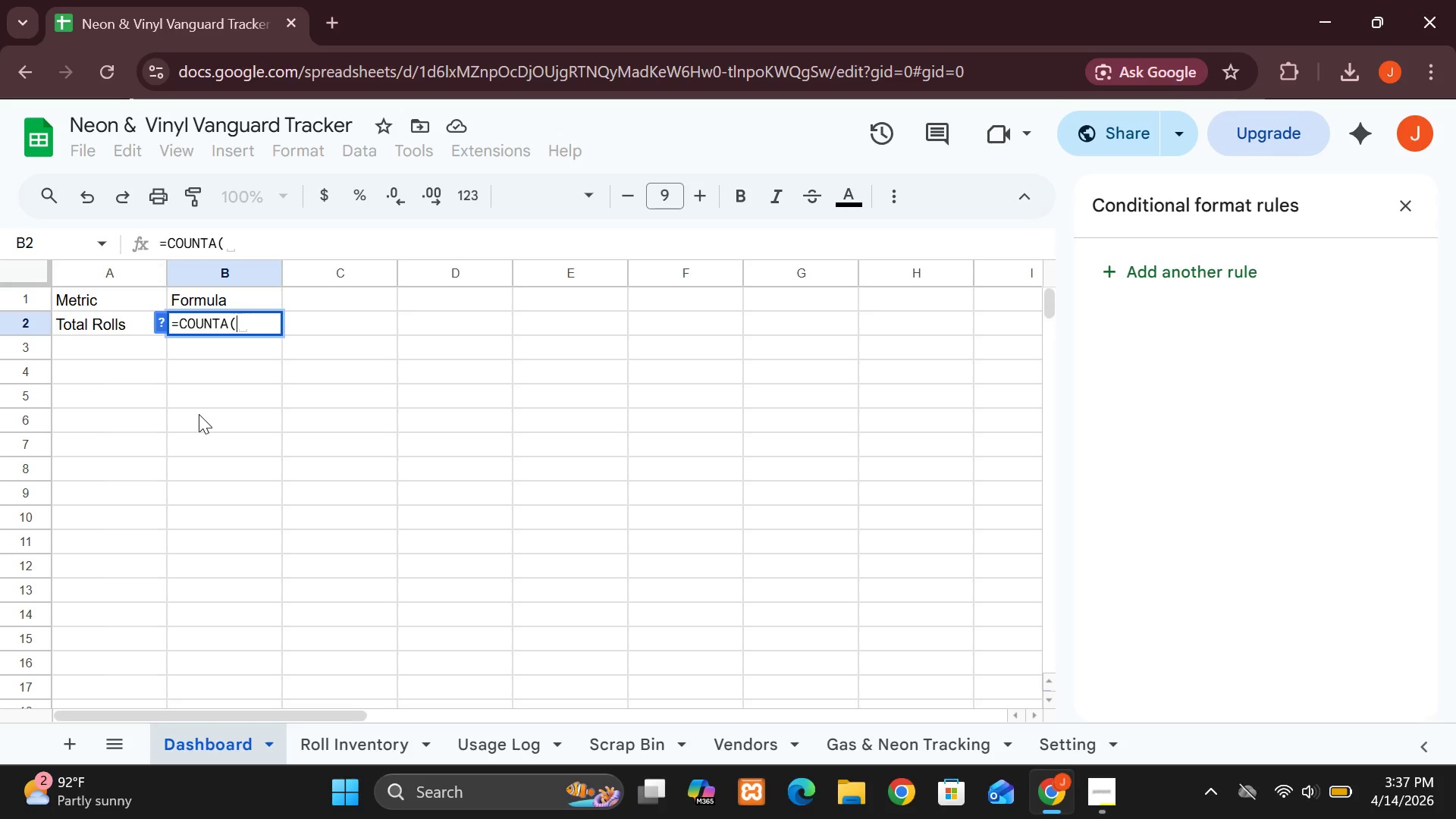 
key(Quote)
 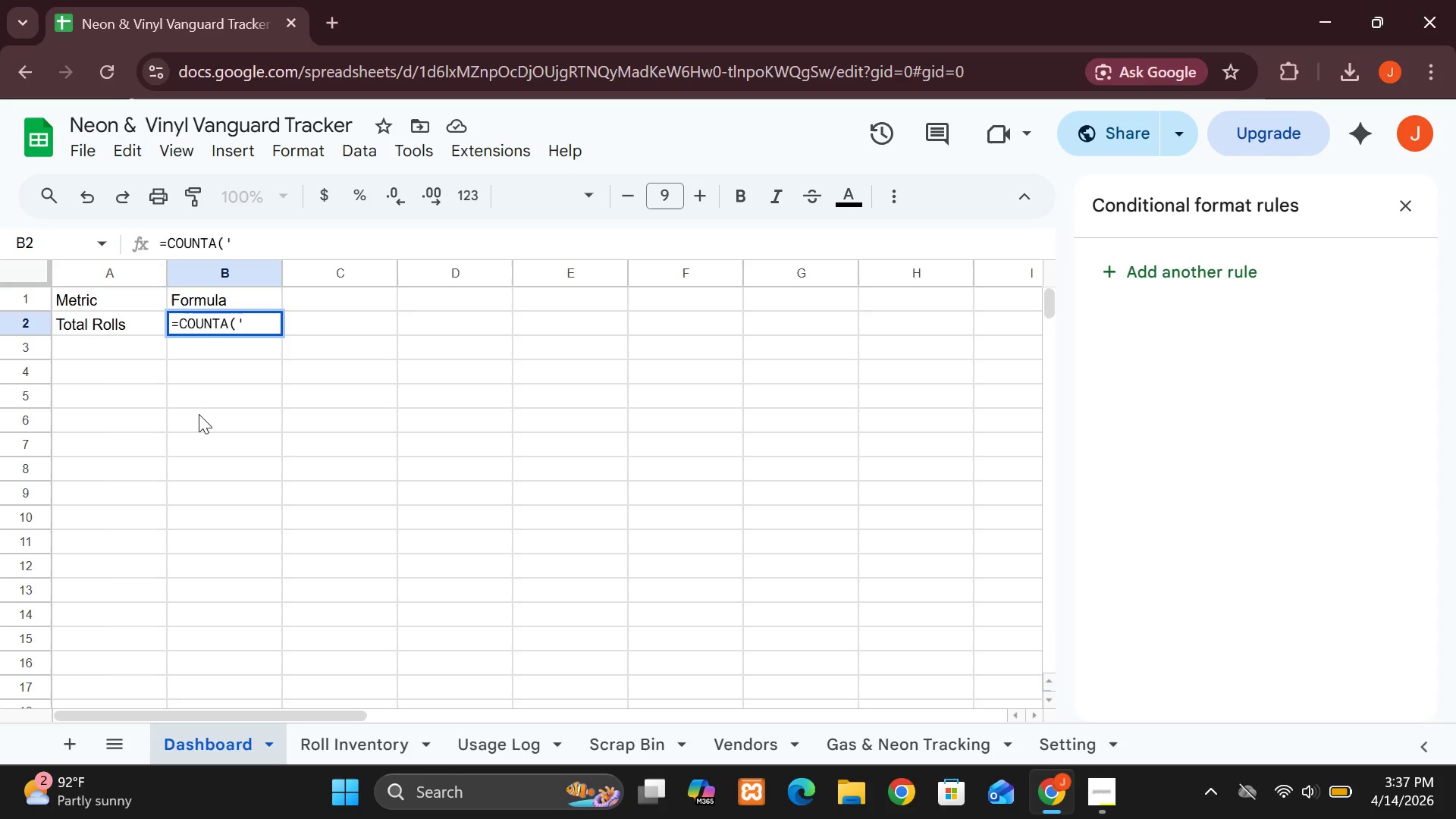 
wait(9.84)
 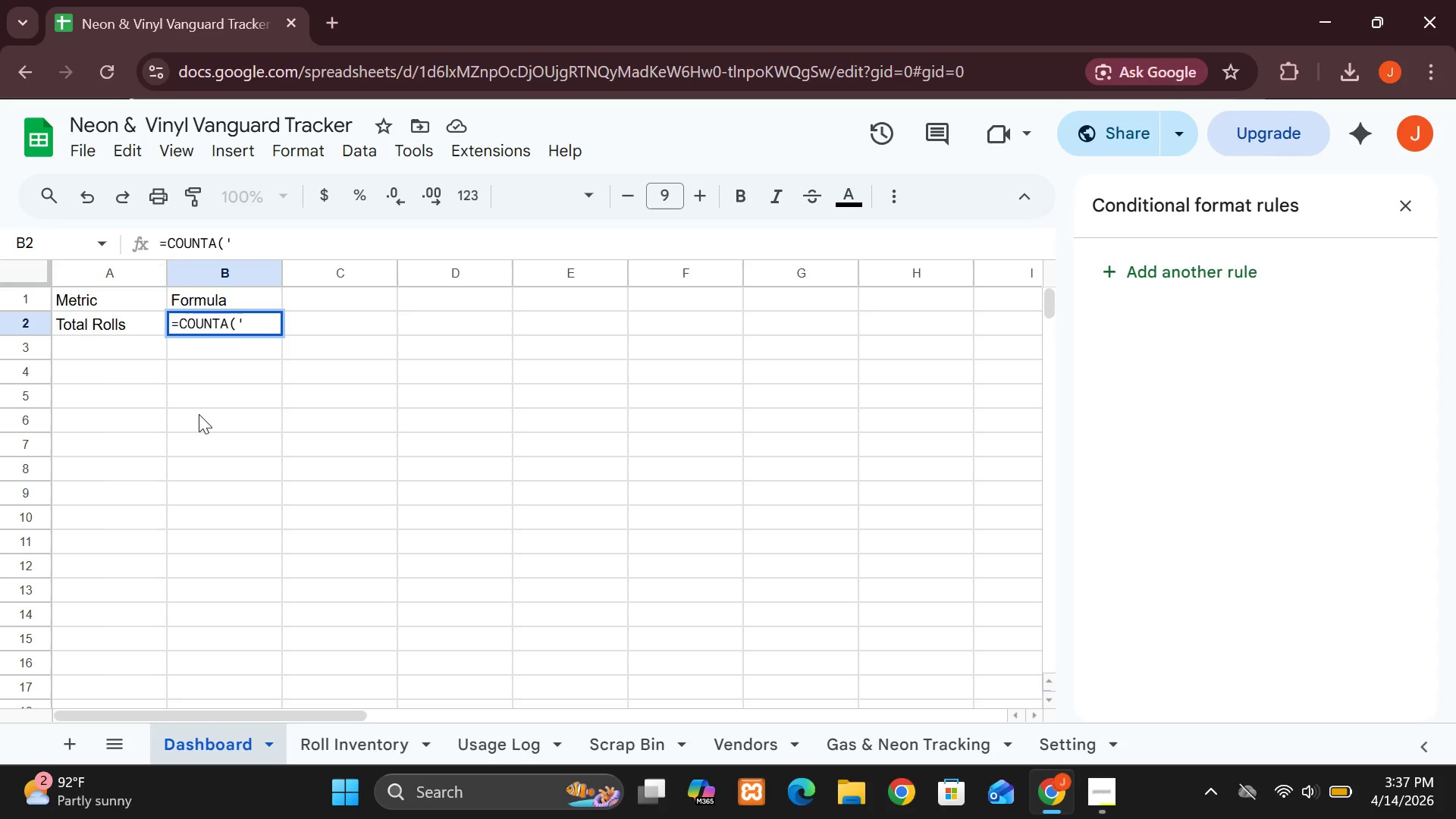 
type(Roll)
 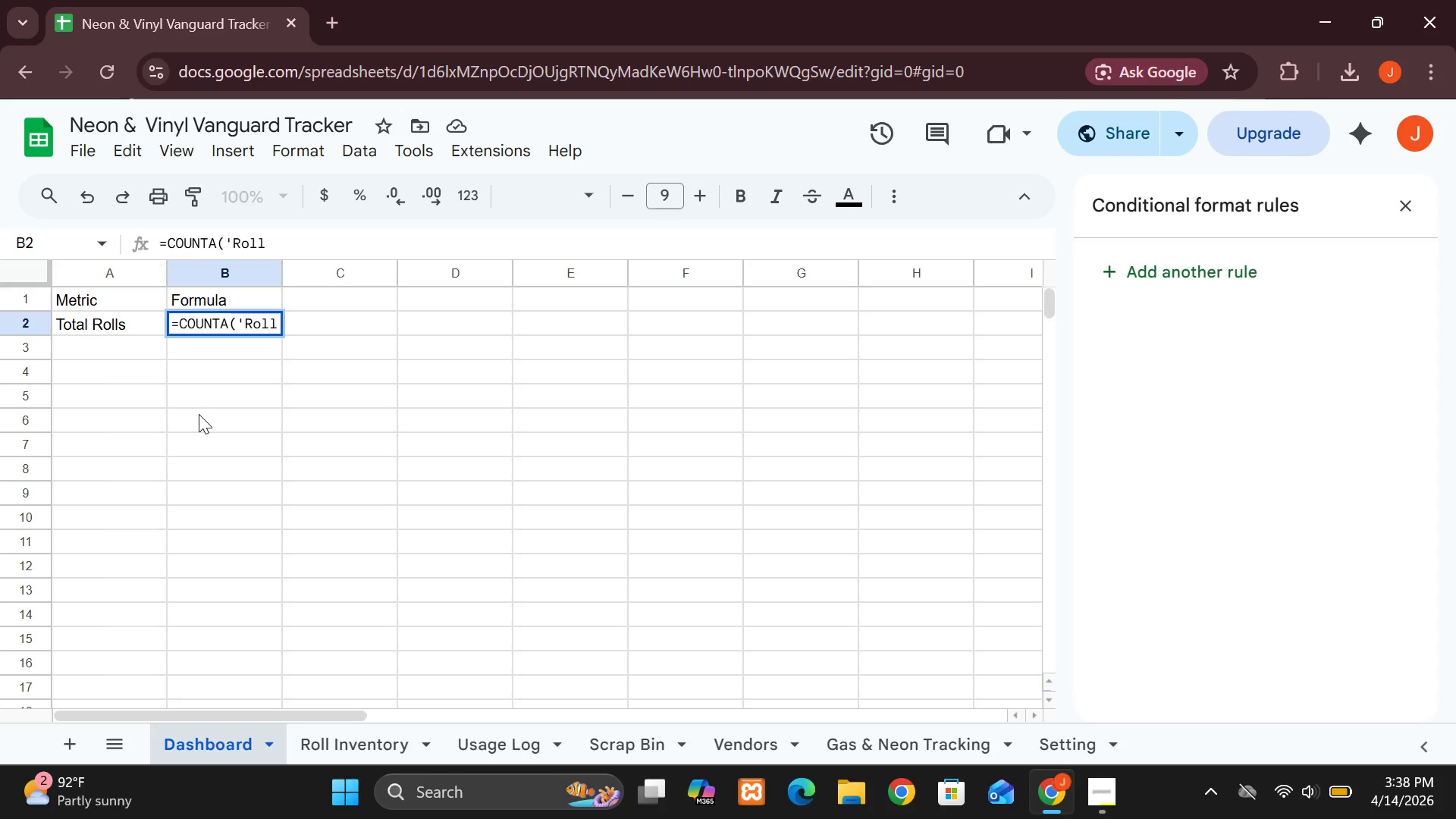 
wait(6.45)
 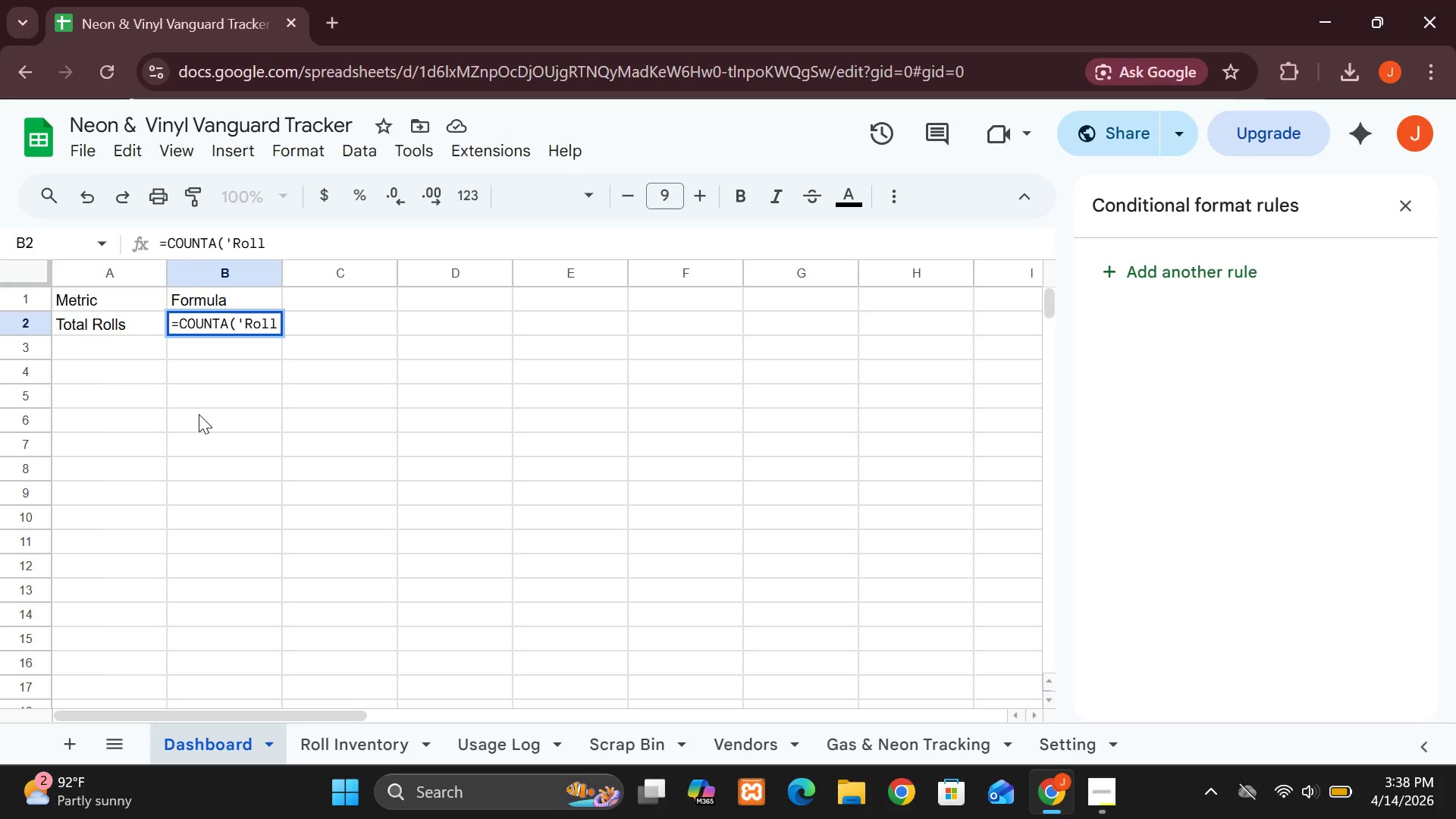 
type( Inventa)
key(Backspace)
type(ory')
 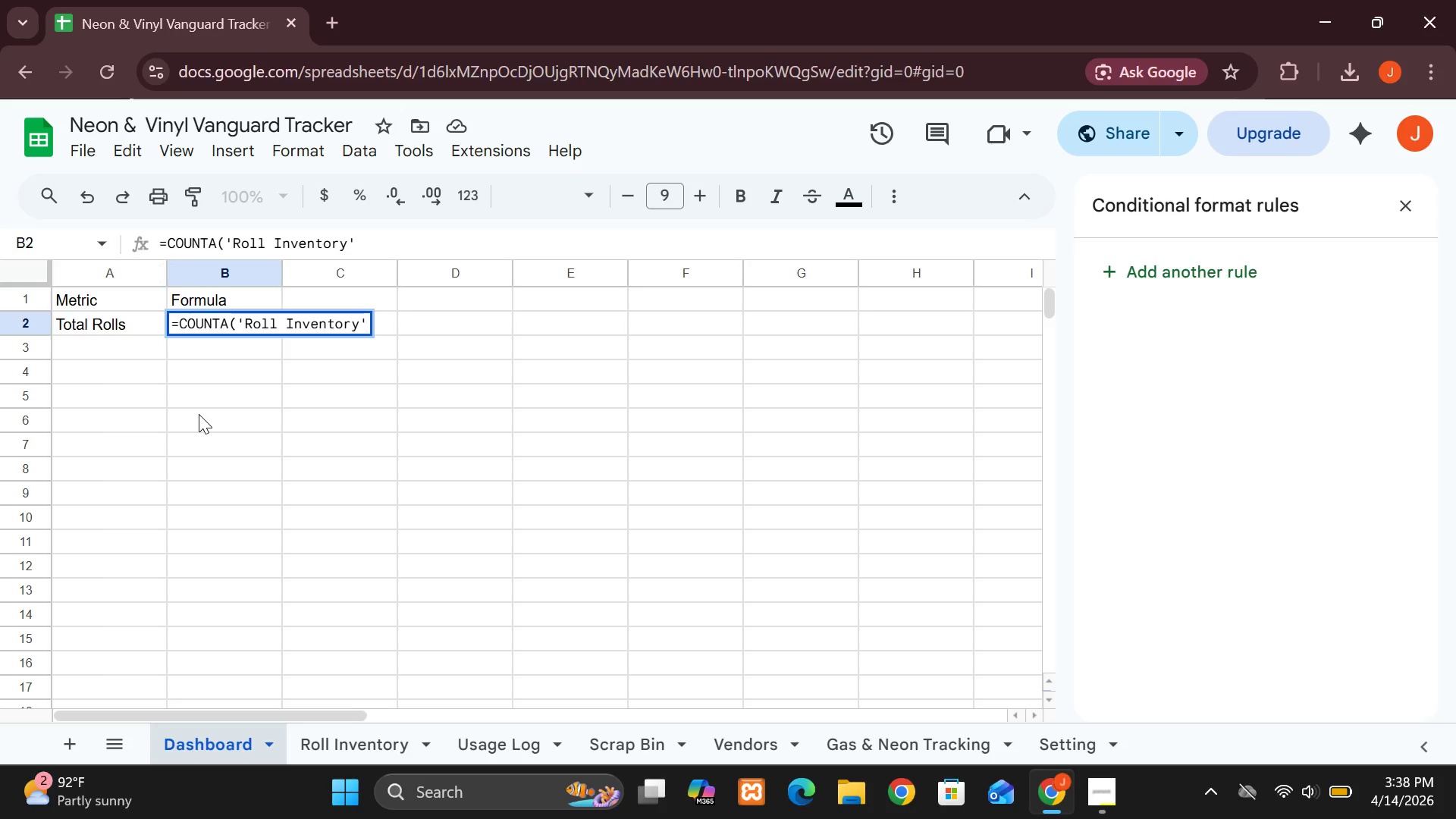 
key(Shift+1)
 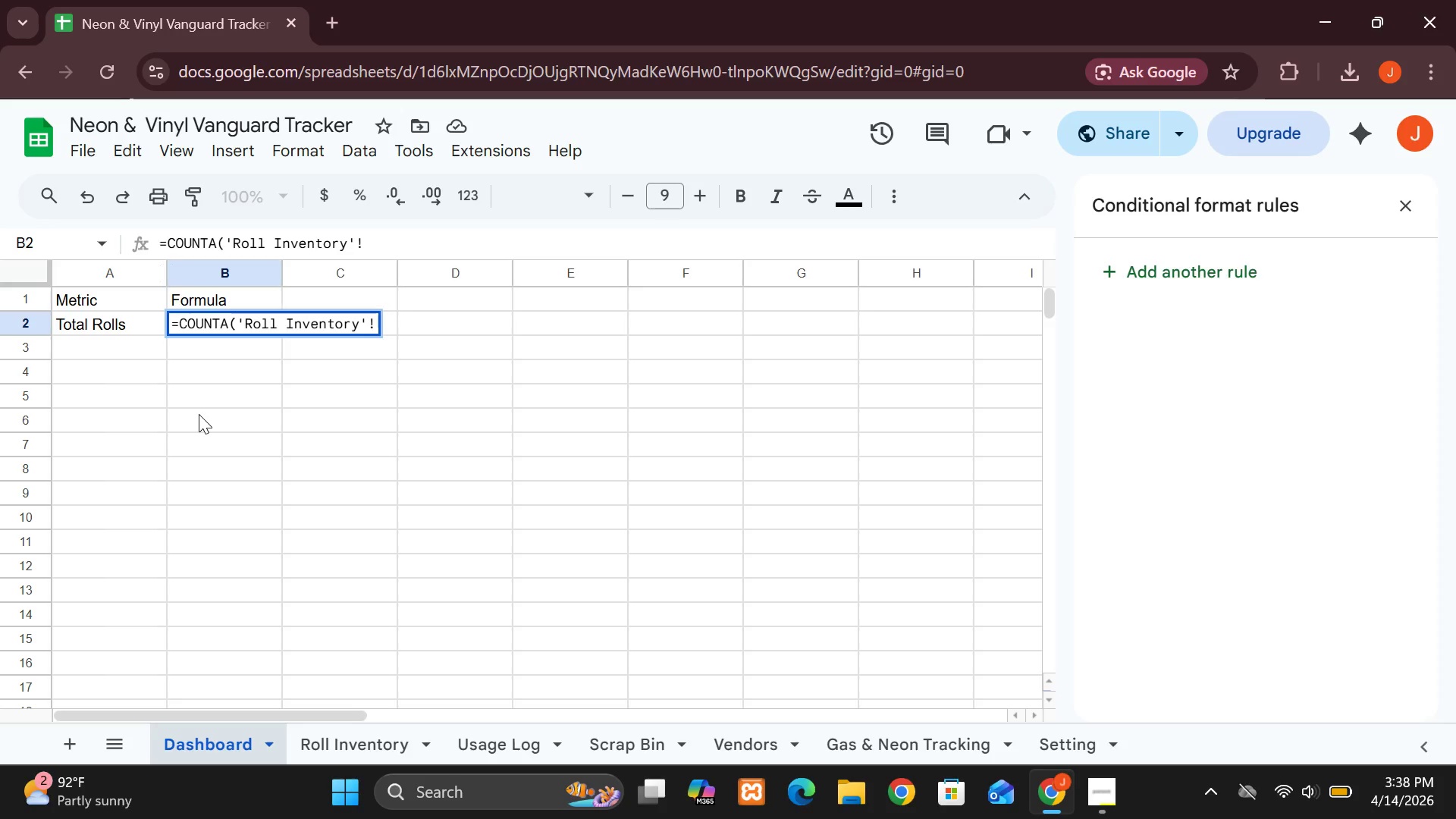 
type(A2:a)
key(Backspace)
type(A))
 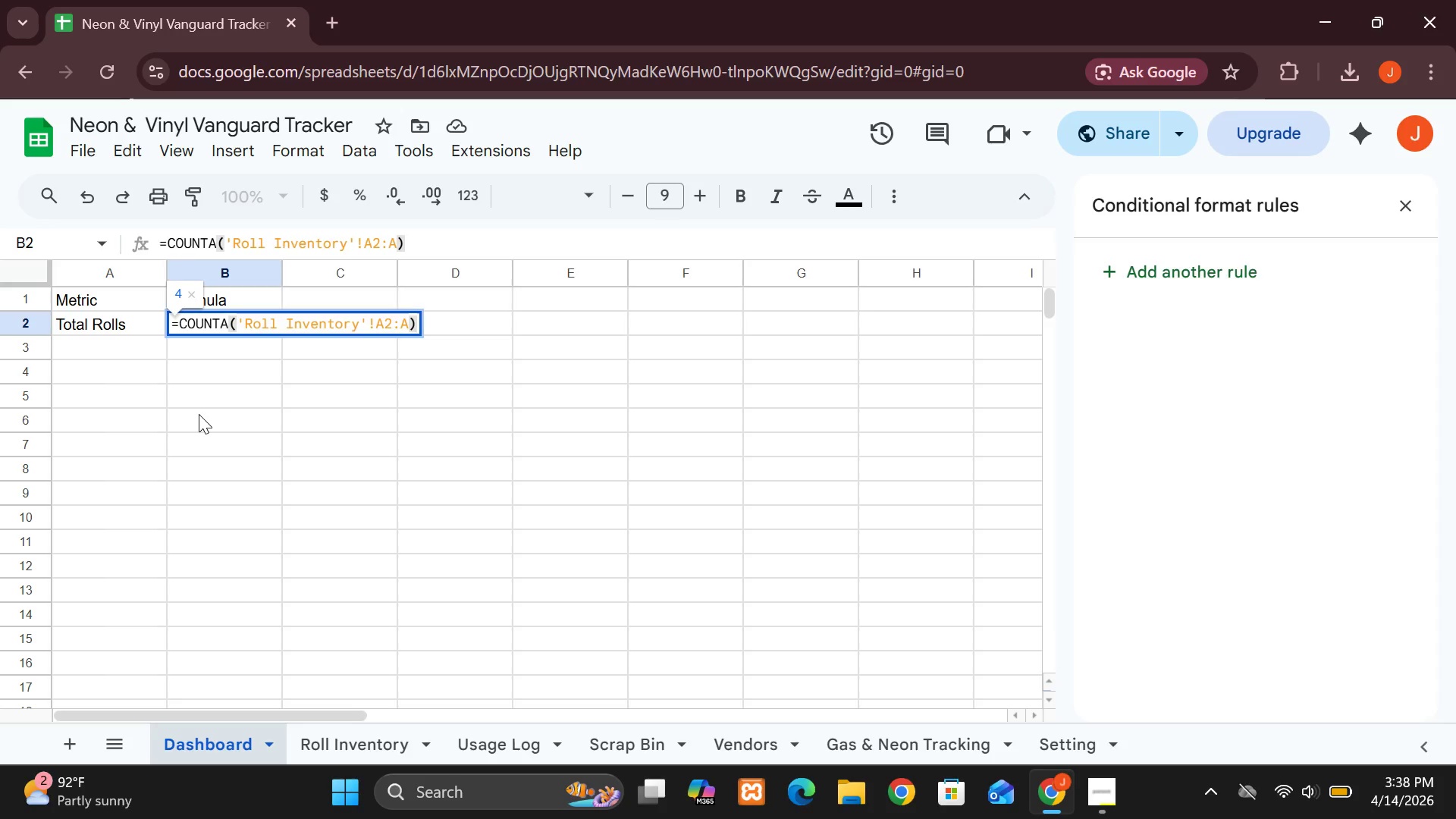 
wait(6.59)
 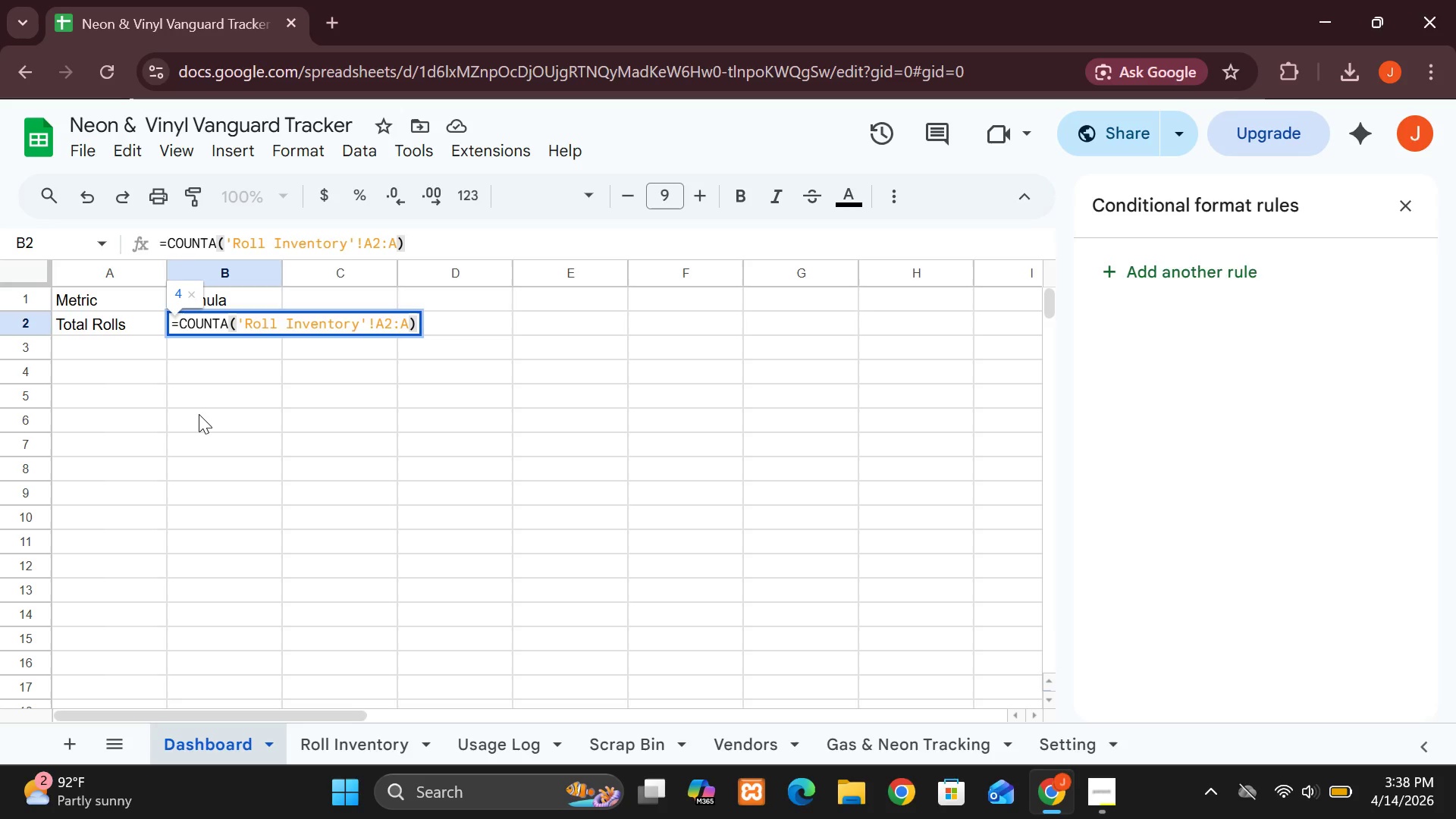 
key(Enter)
 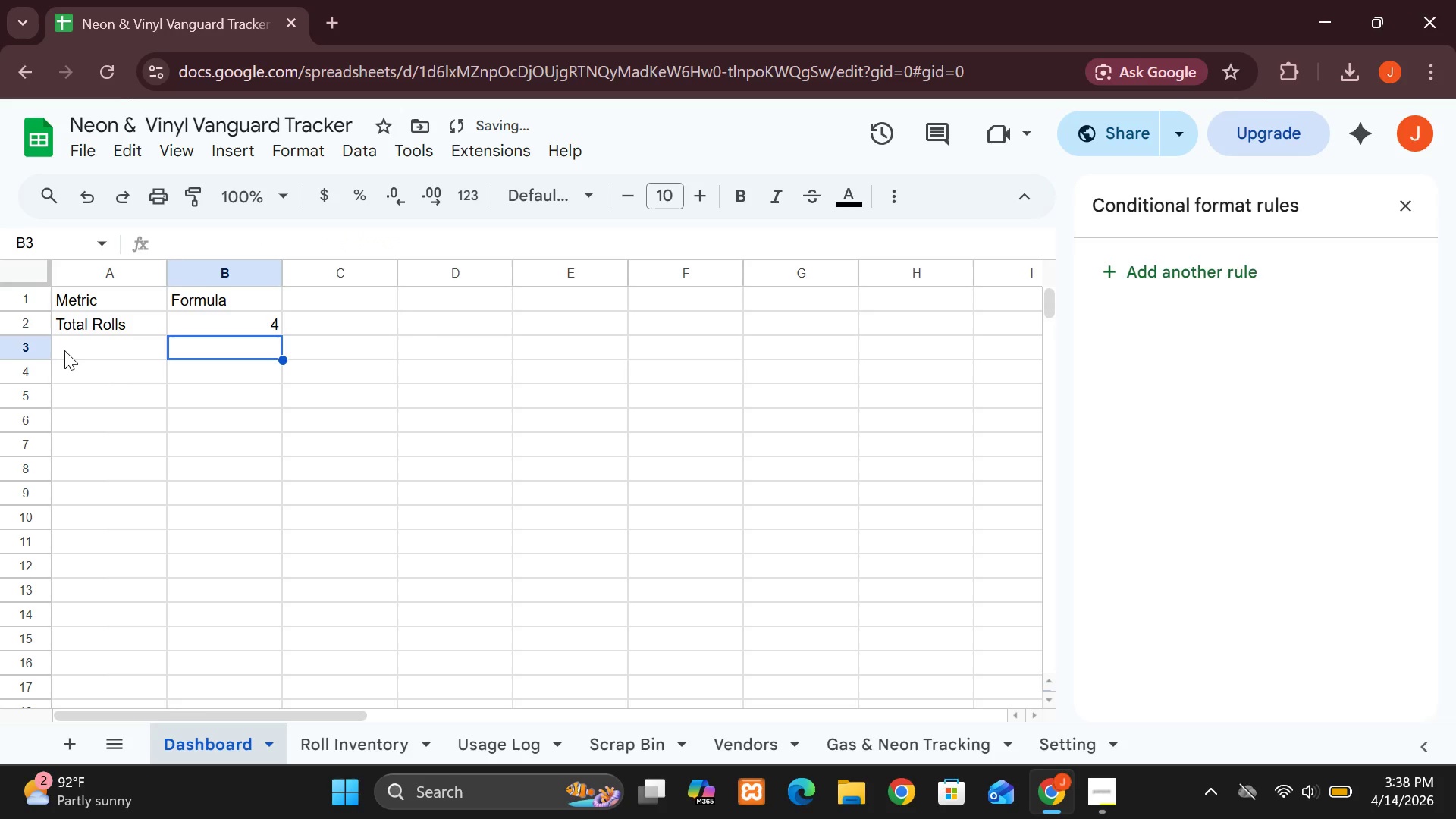 
left_click([64, 350])
 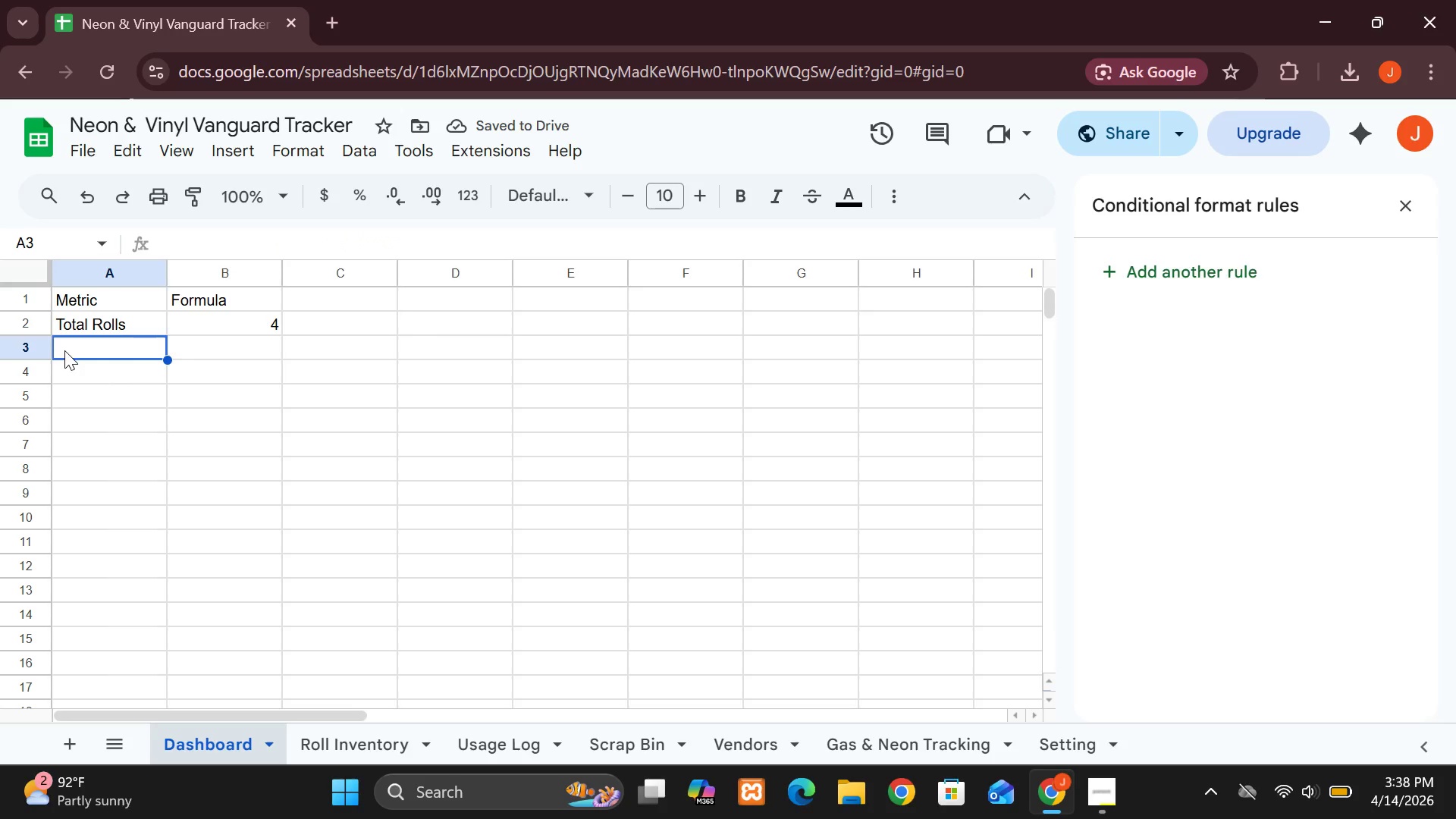 
wait(5.02)
 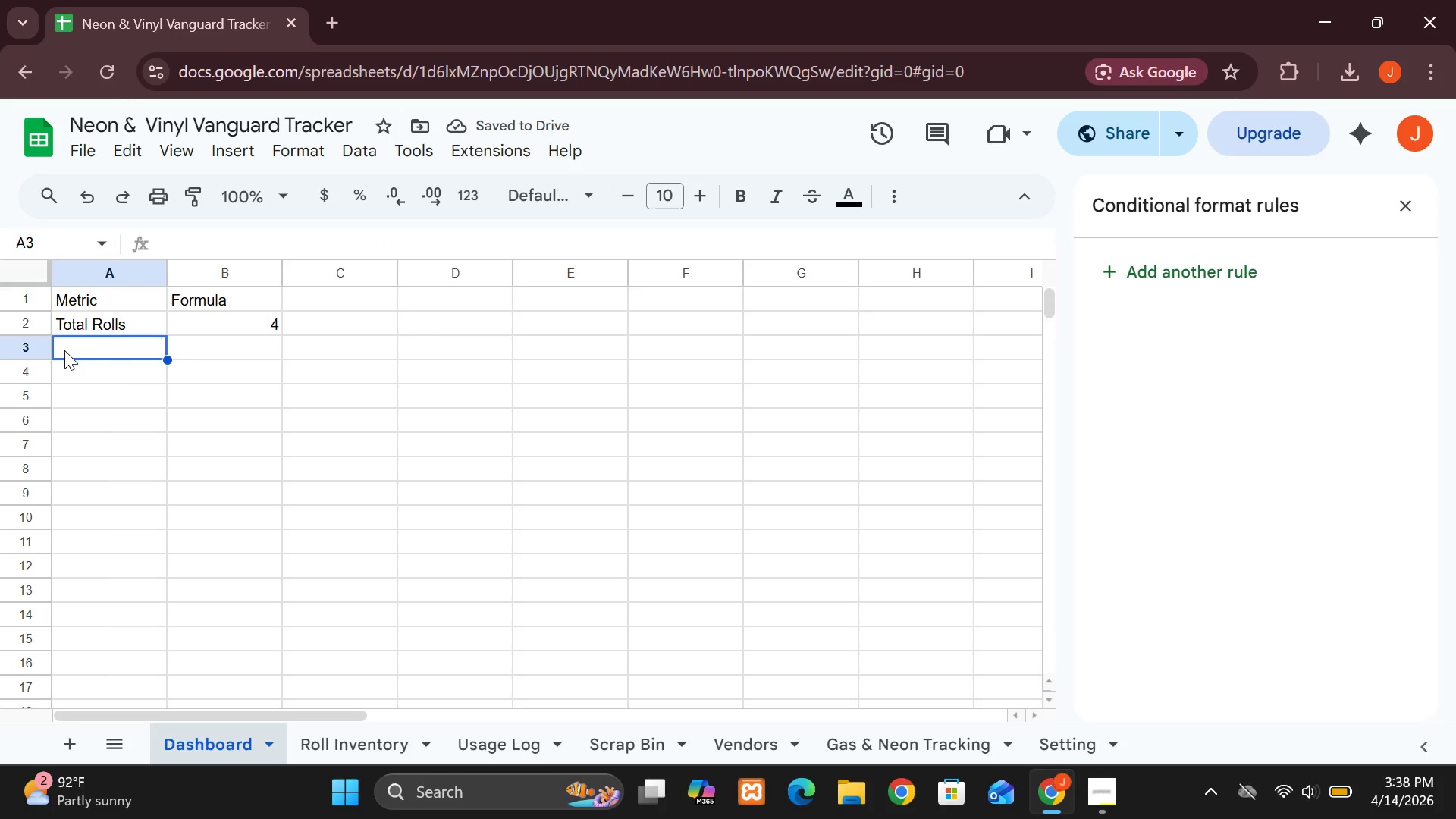 
type(Total Remaino)
key(Backspace)
type(ing)
 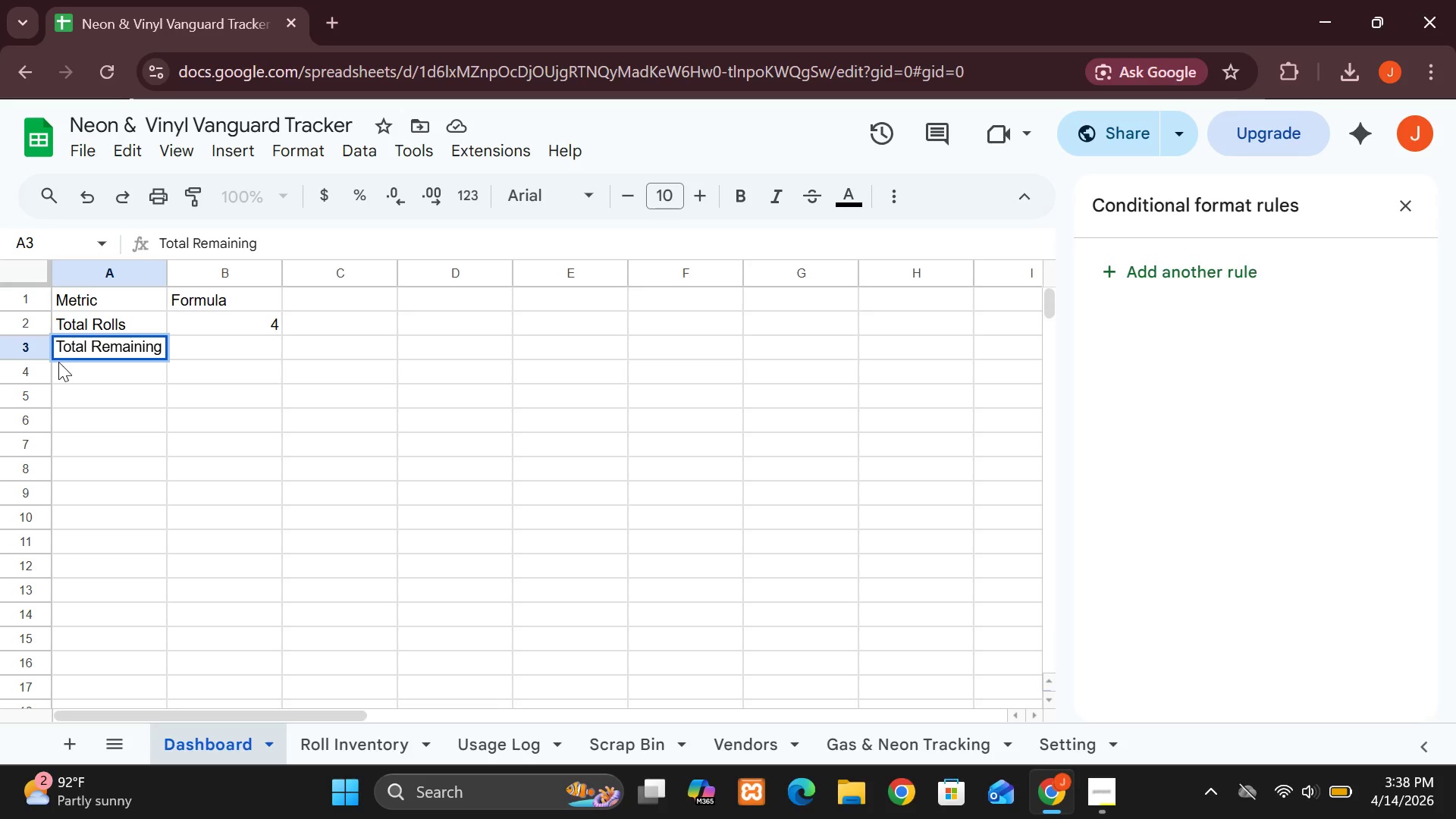 
left_click([232, 349])
 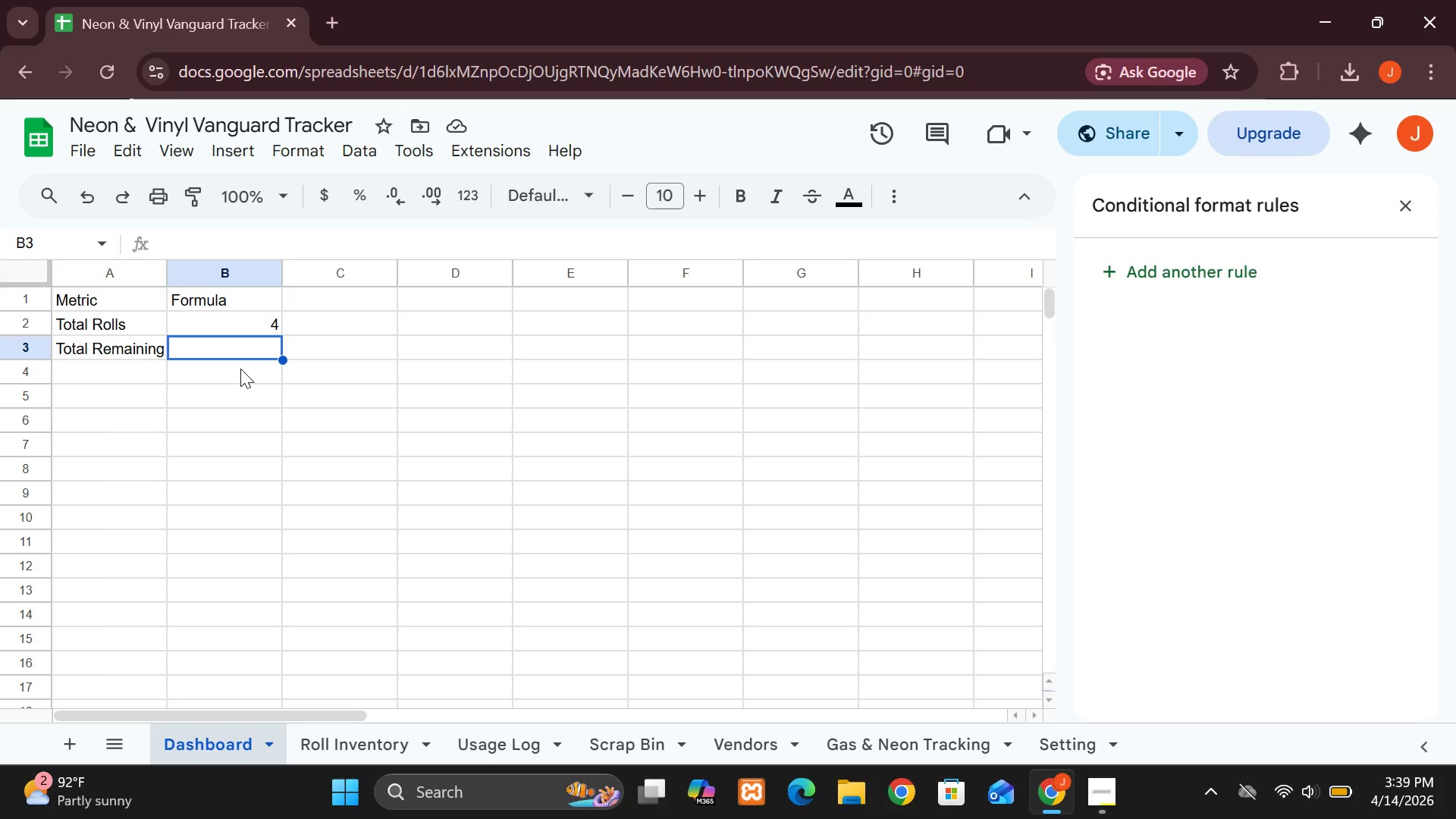 
wait(23.25)
 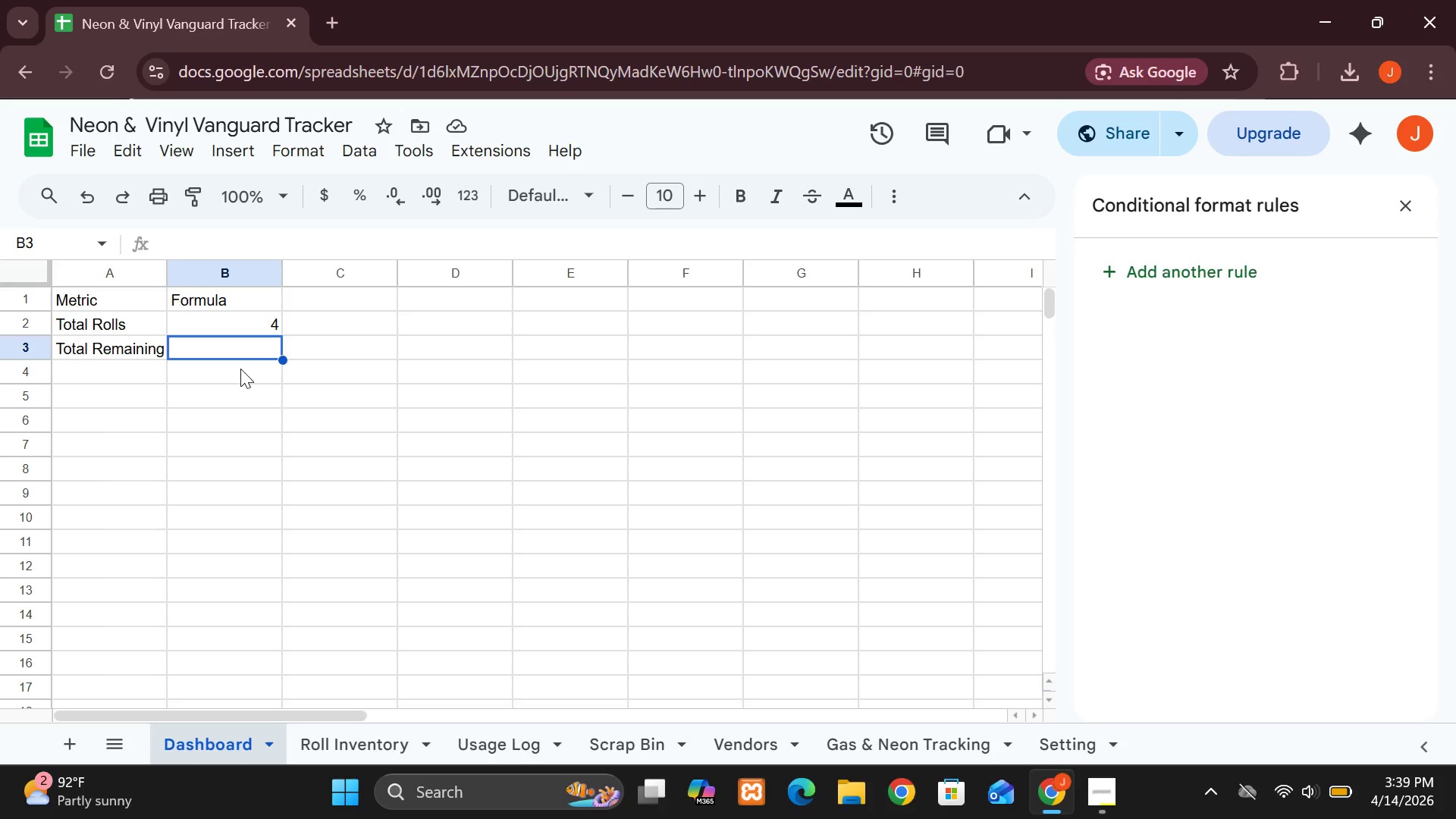 
key(Equal)
 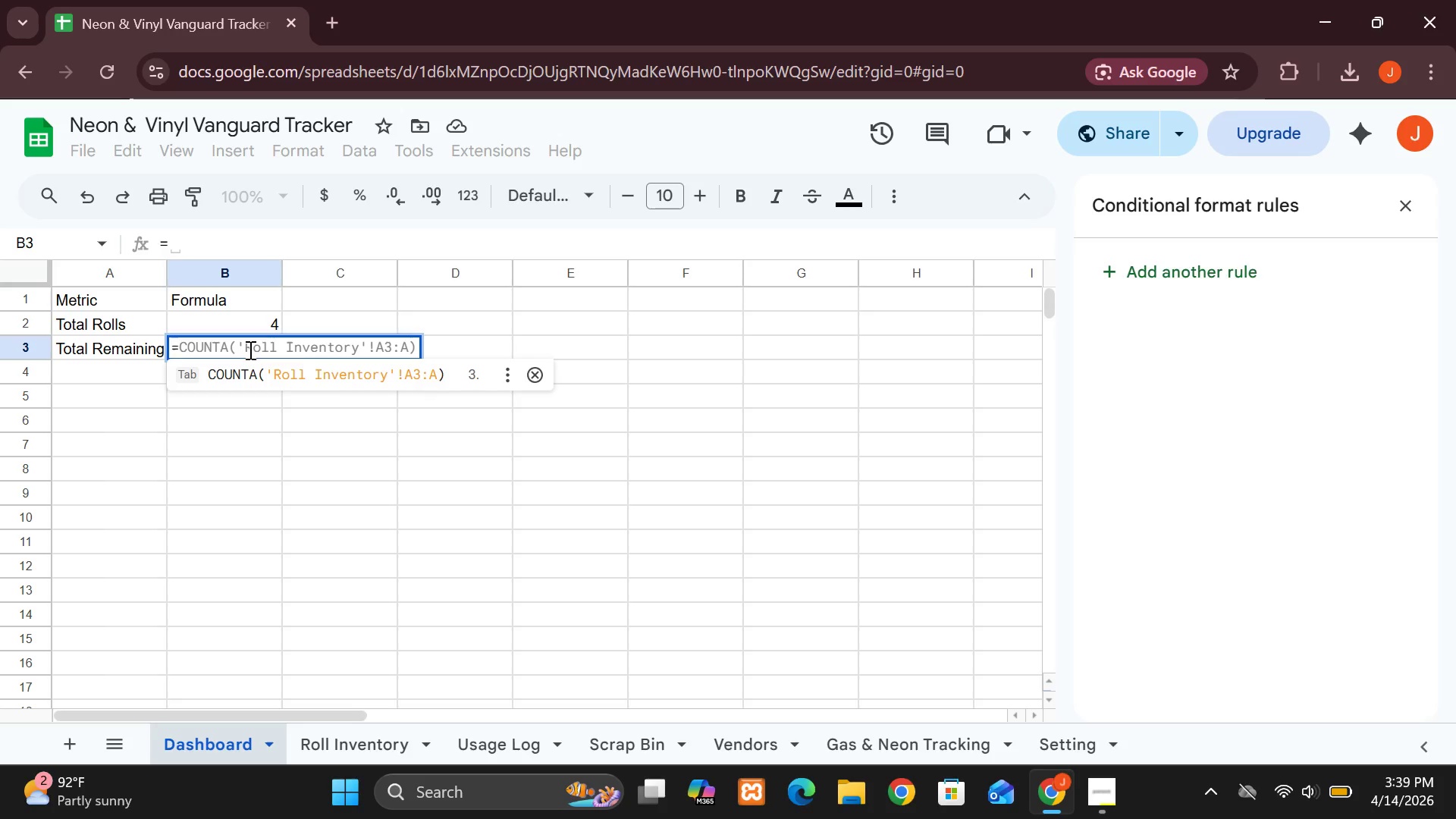 
wait(8.97)
 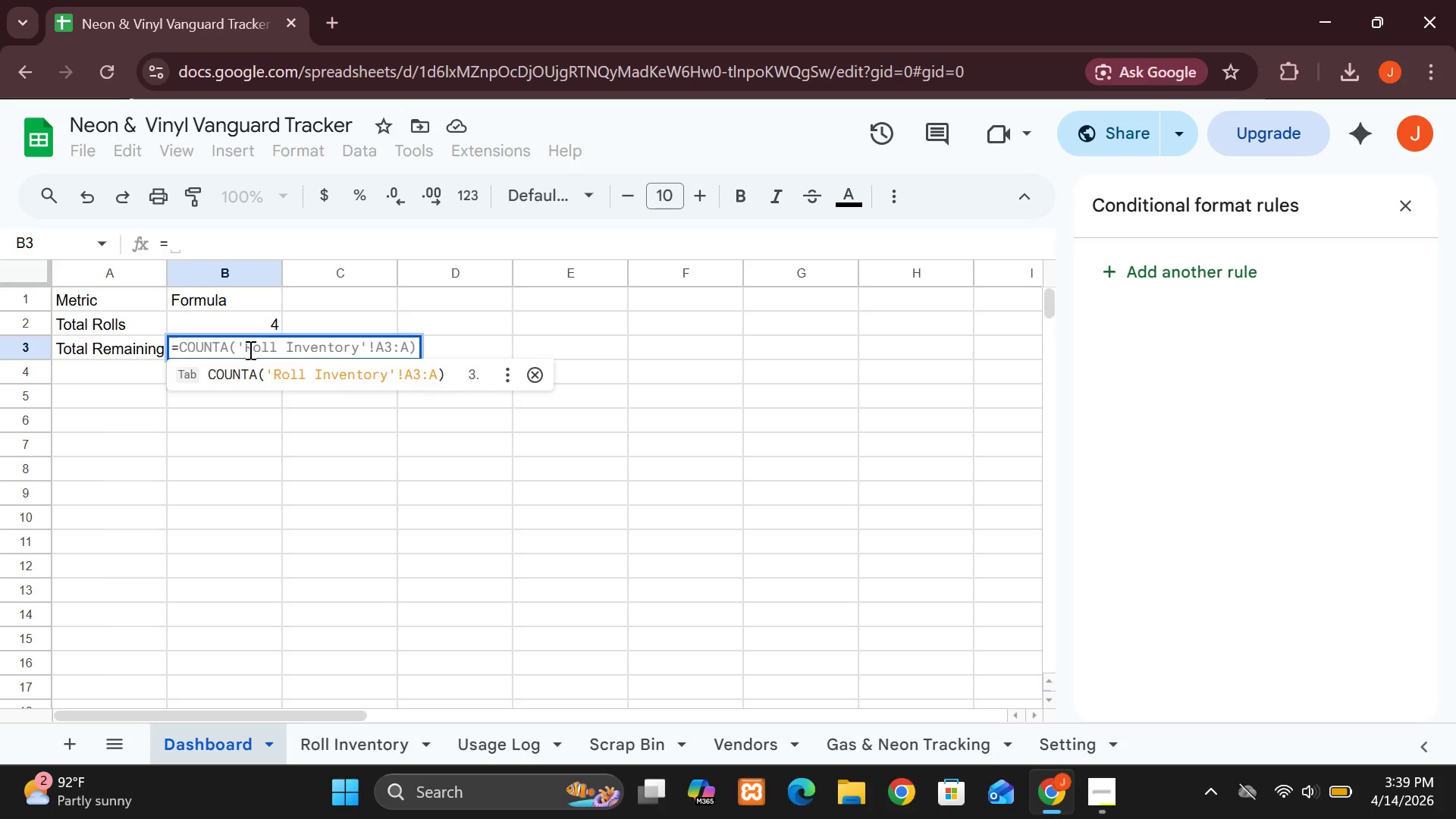 
left_click([316, 388])
 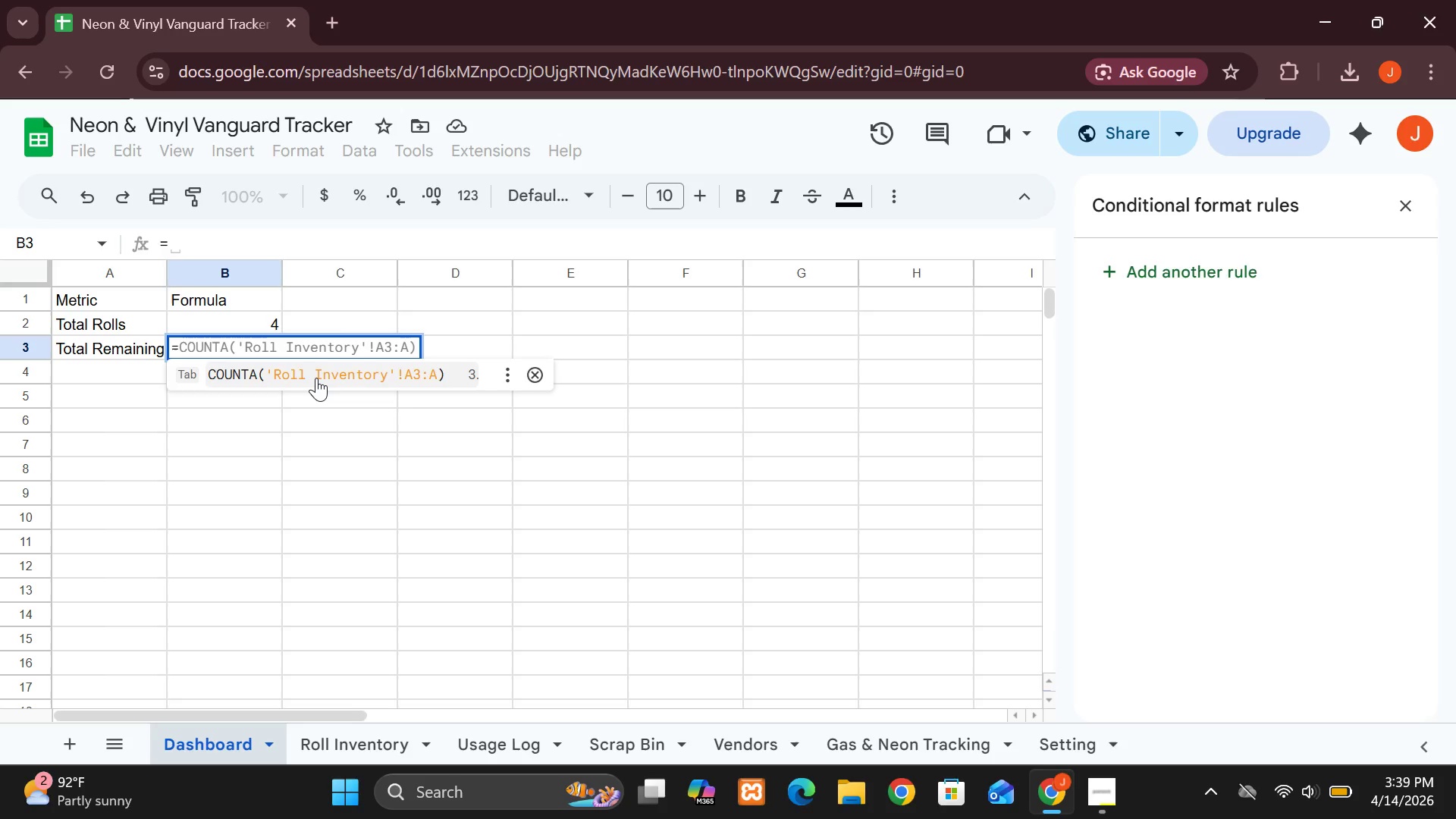 
left_click([316, 378])
 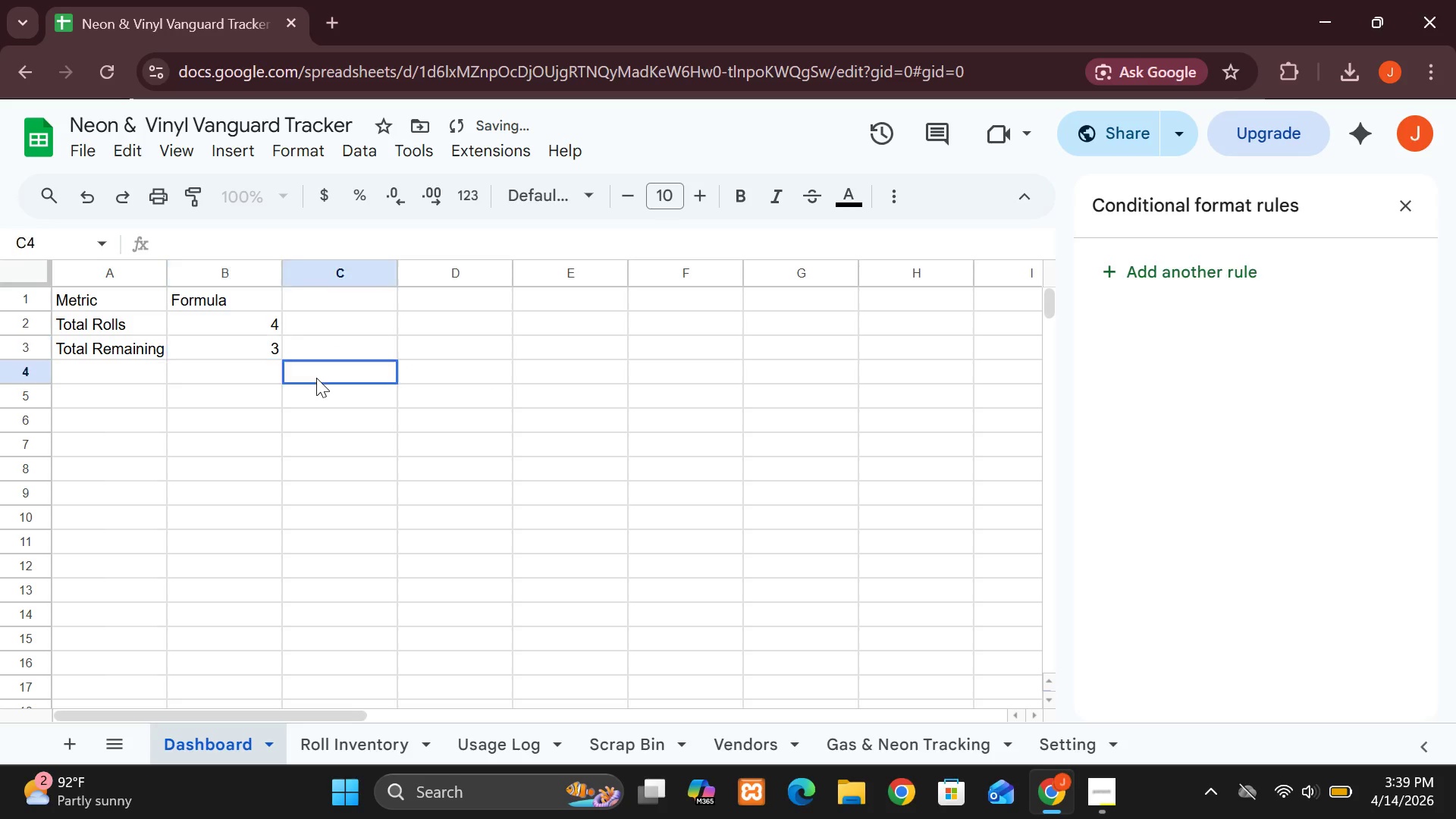 
left_click_drag(start_coordinate=[316, 378], to_coordinate=[262, 351])
 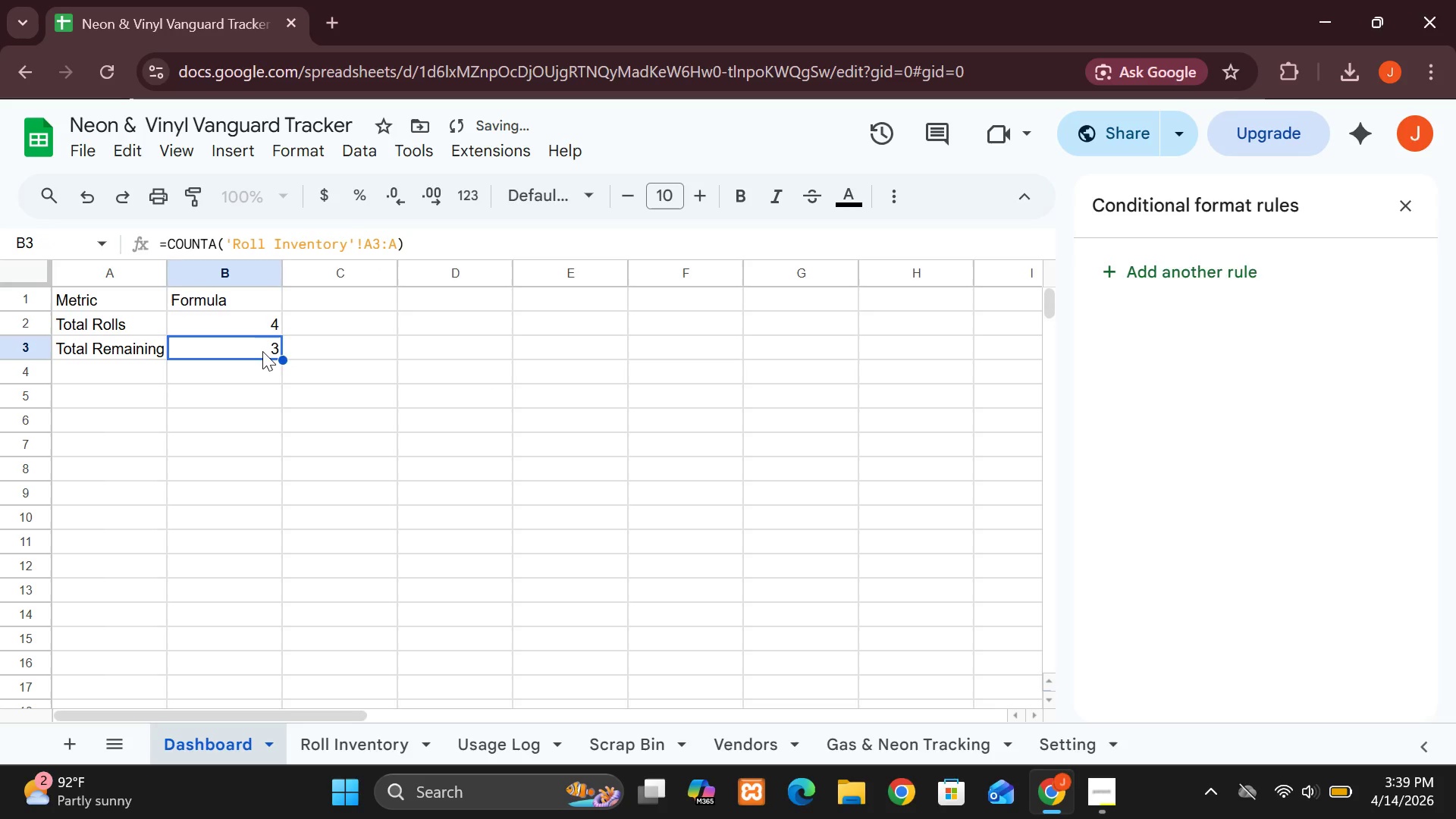 
double_click([262, 351])
 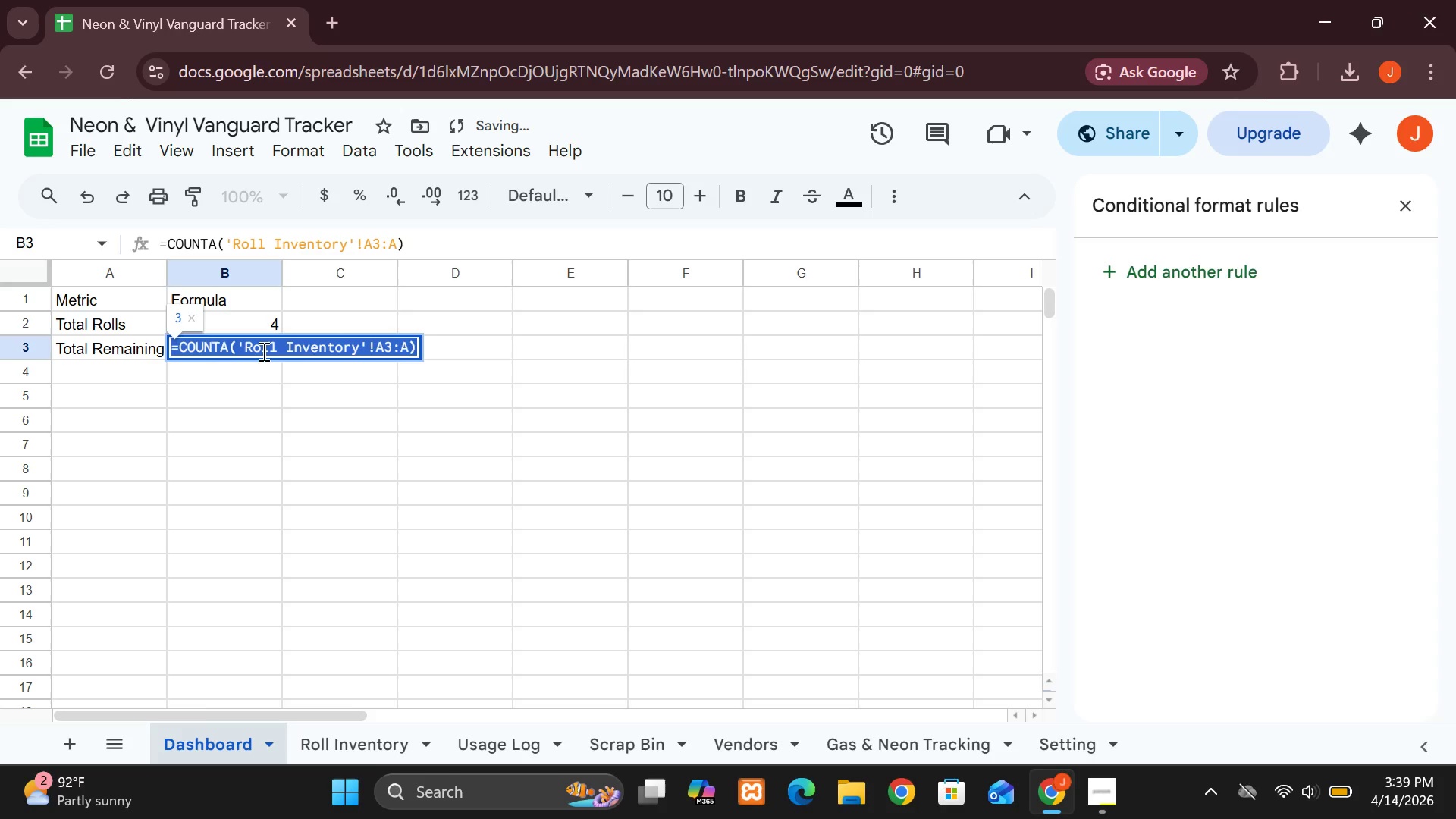 
triple_click([262, 351])
 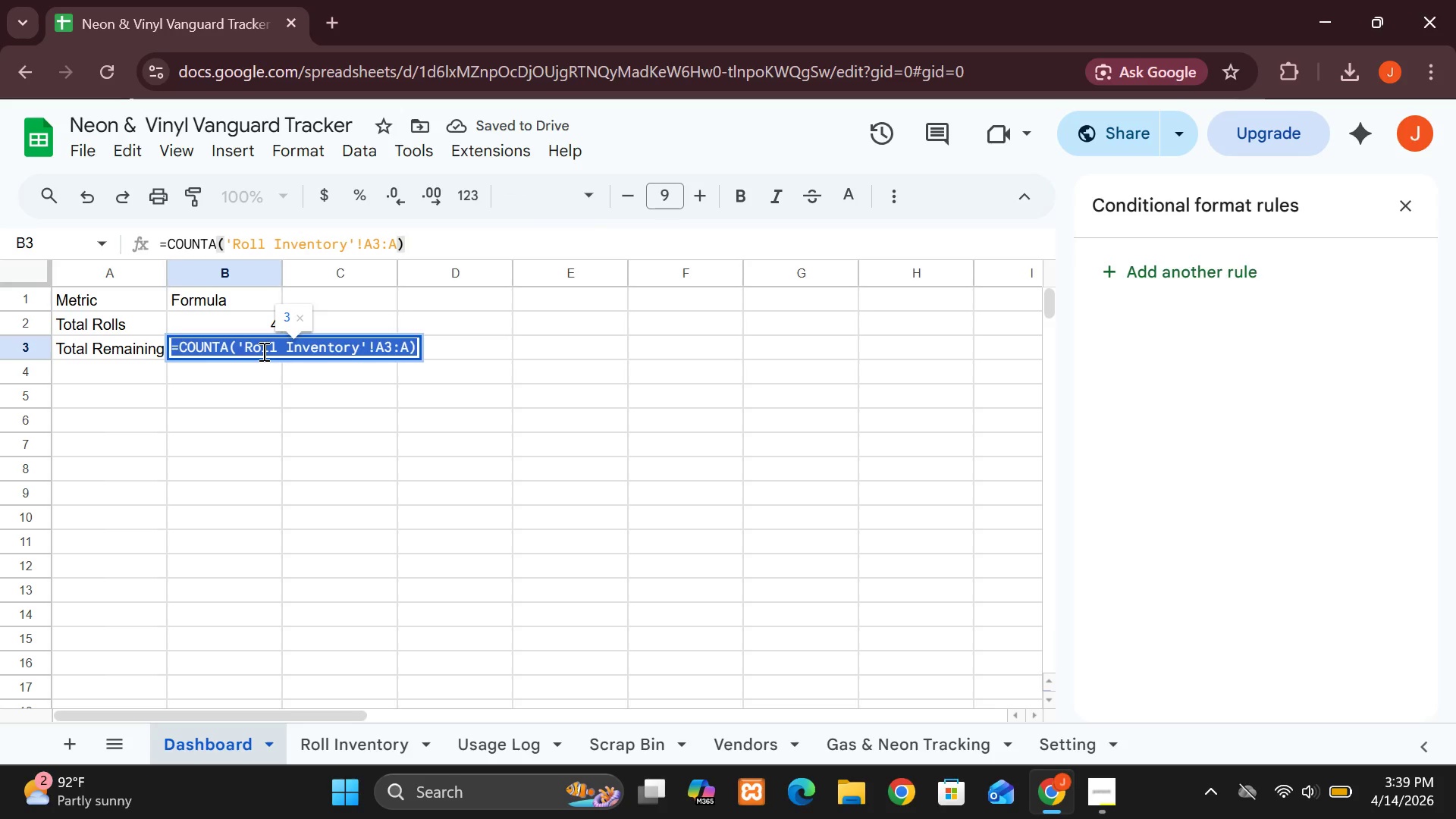 
triple_click([262, 351])
 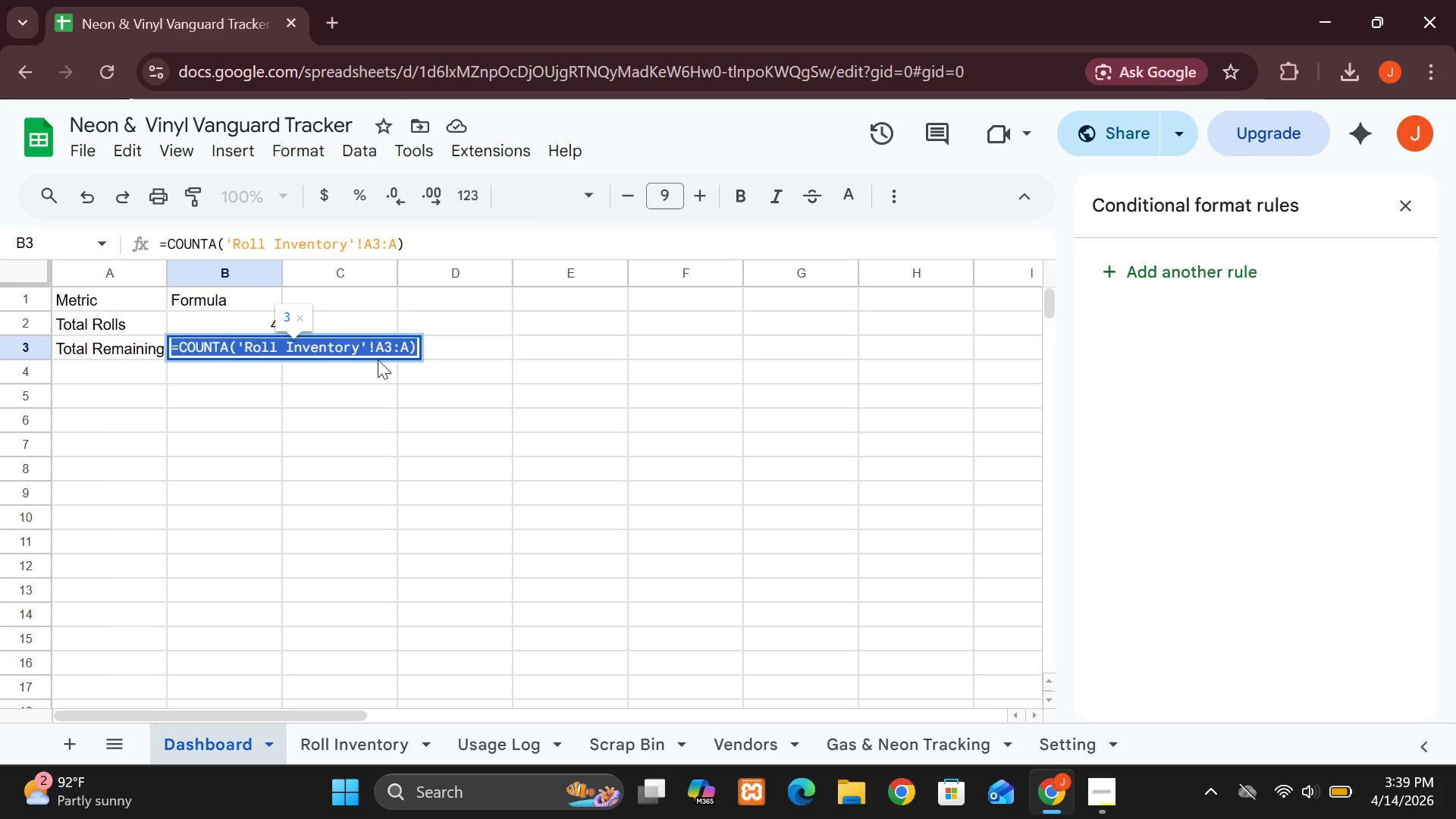 
left_click([385, 344])
 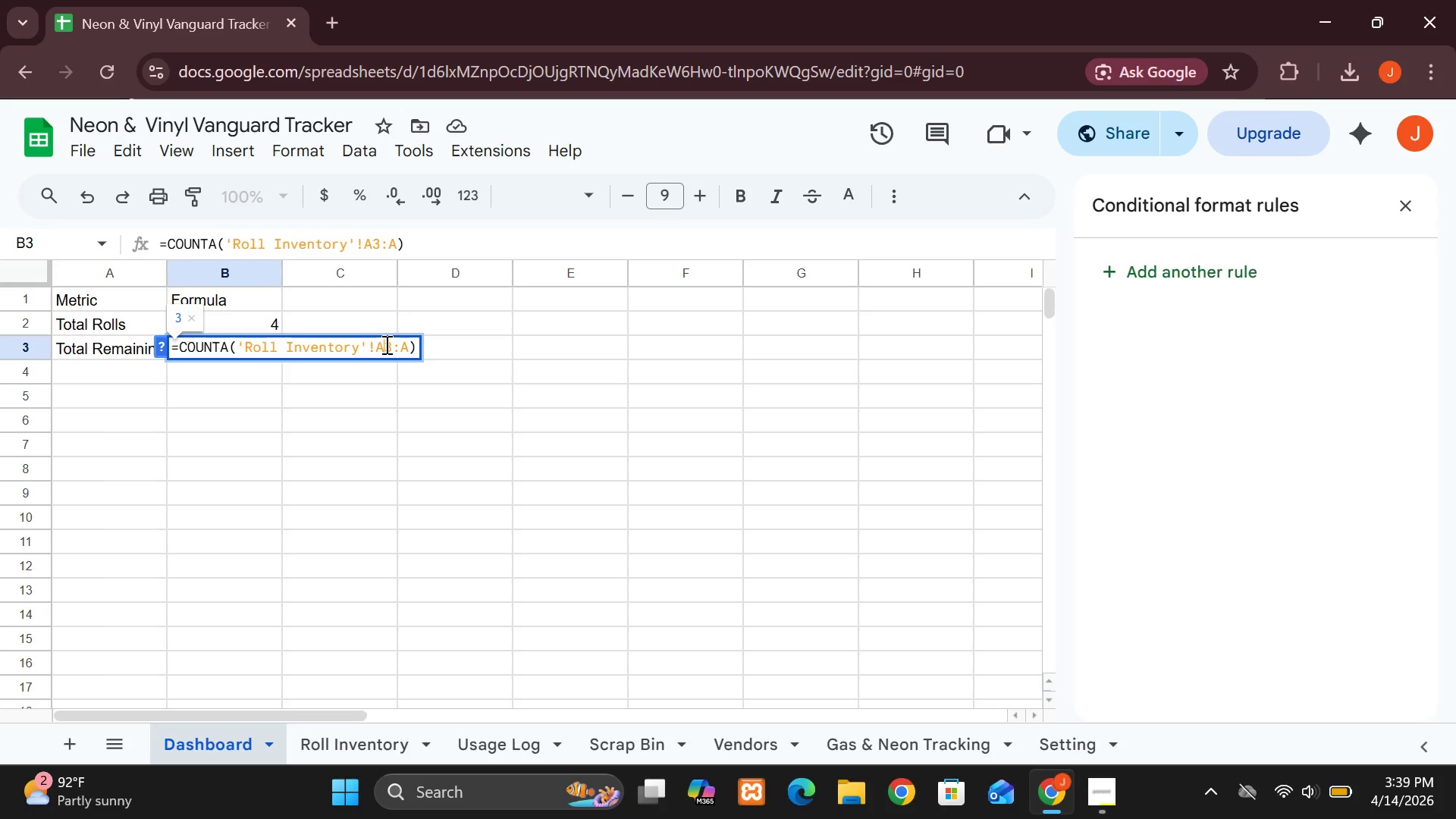 
key(Backspace)
 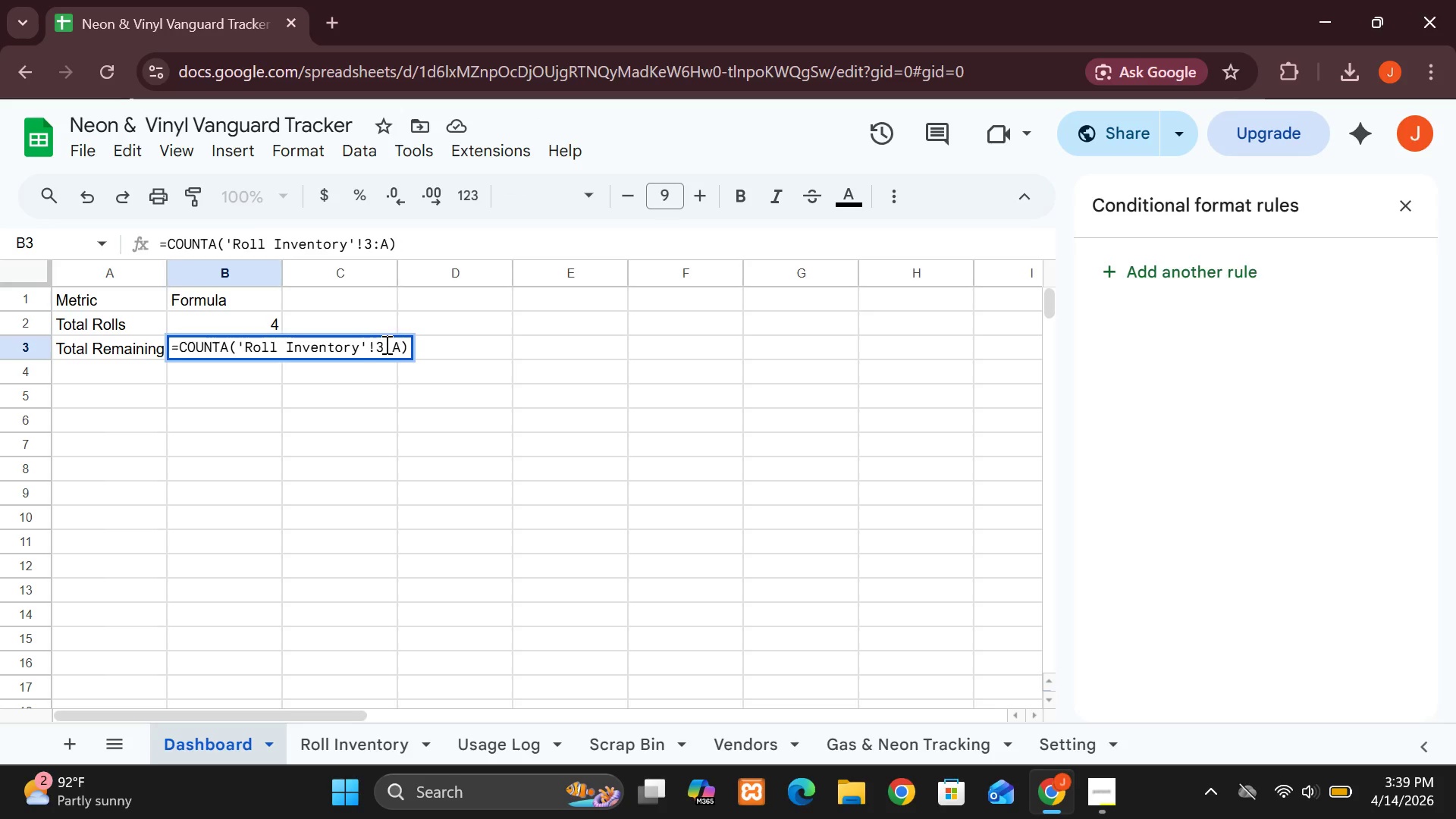 
key(Shift+F)
 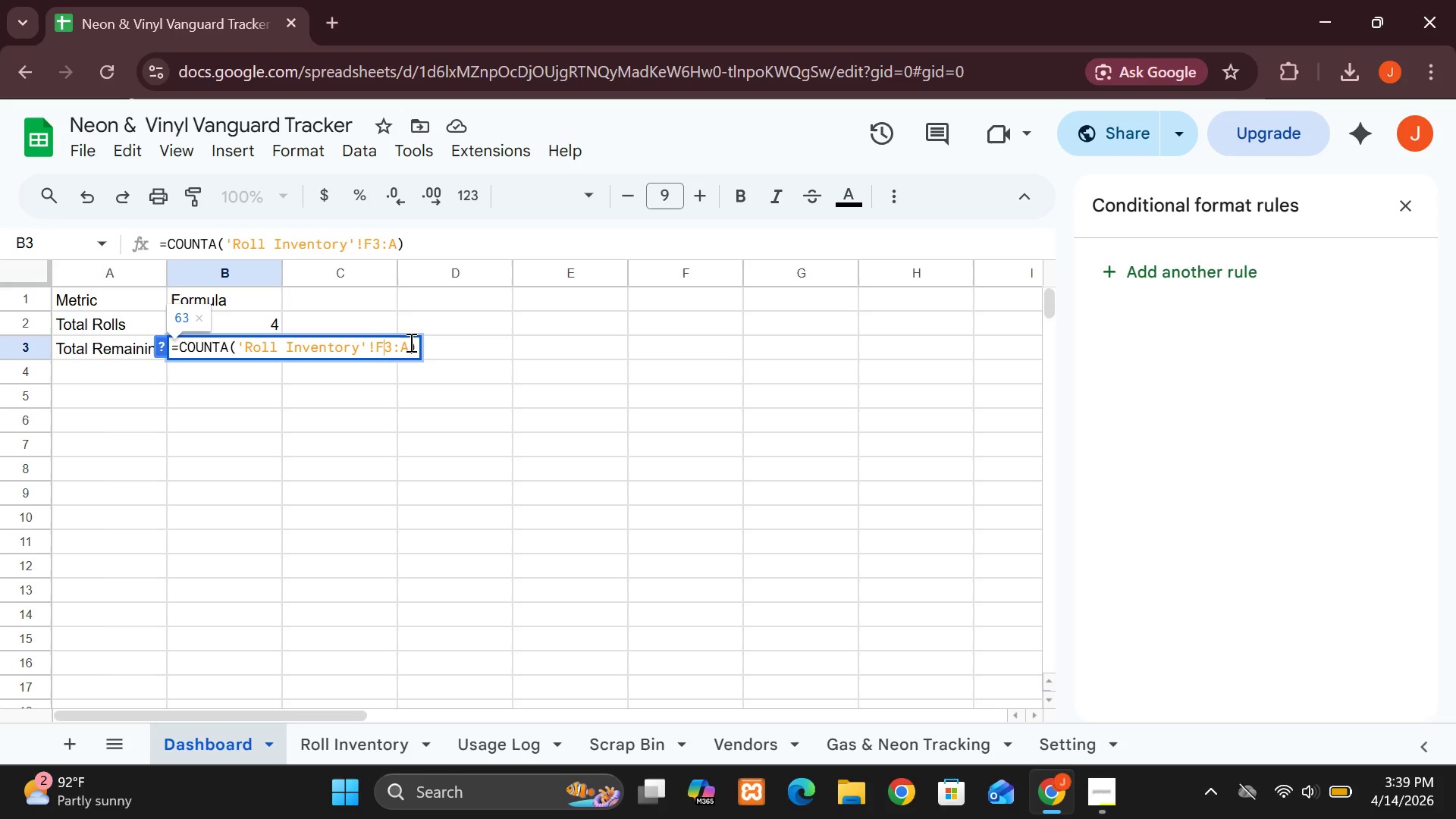 
wait(7.14)
 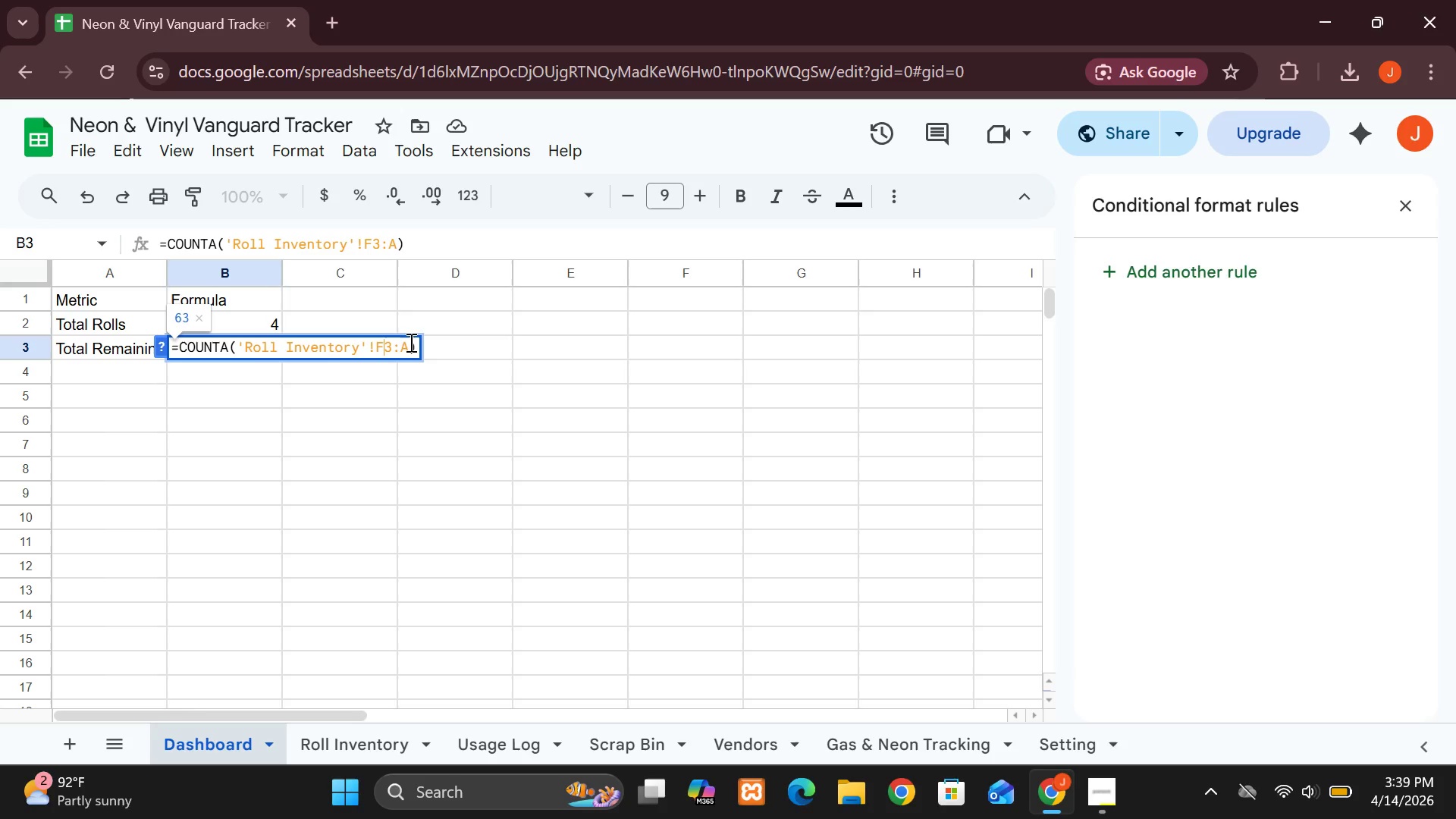 
left_click([410, 342])
 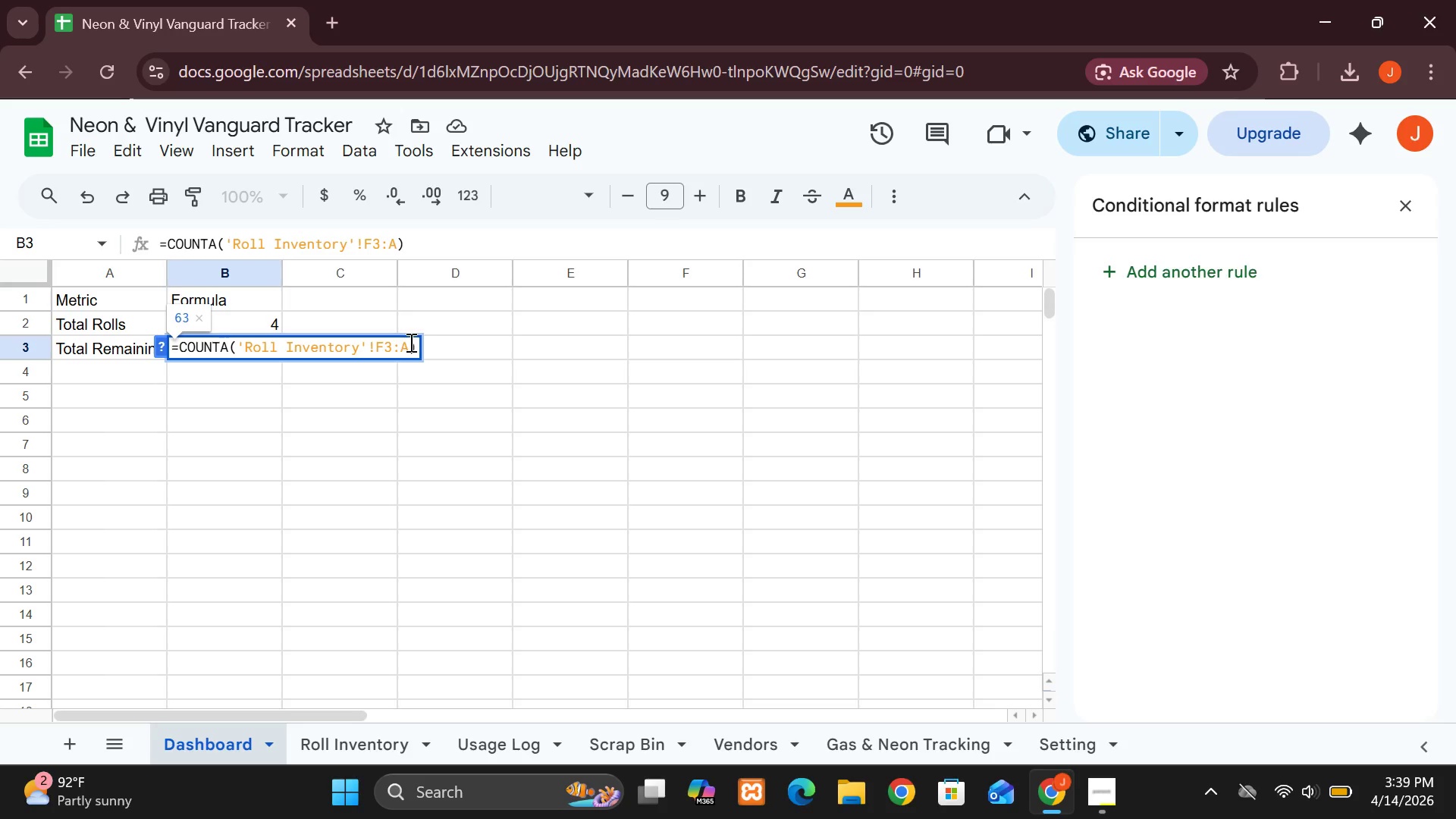 
key(Backspace)
 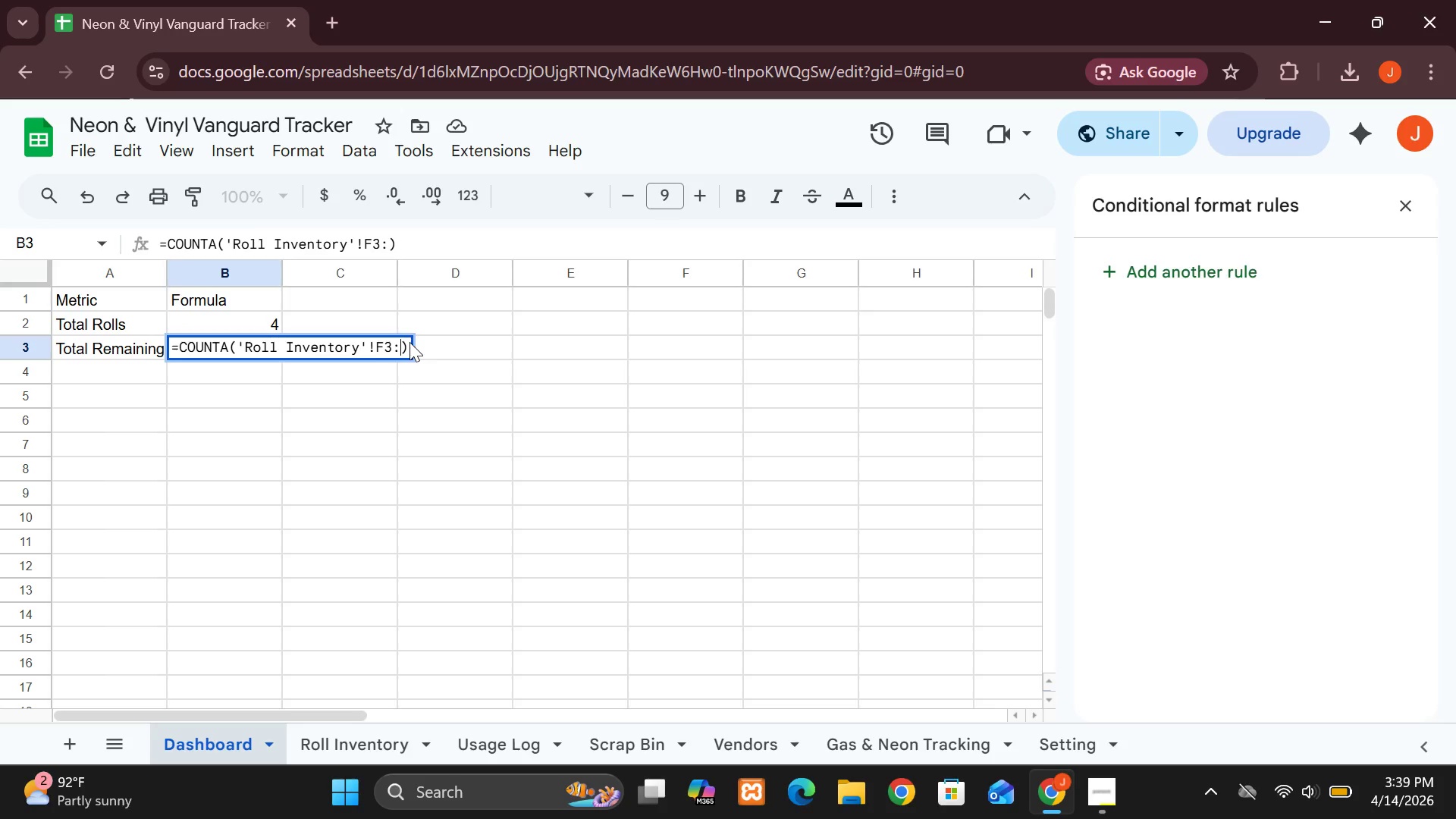 
key(Shift+F)
 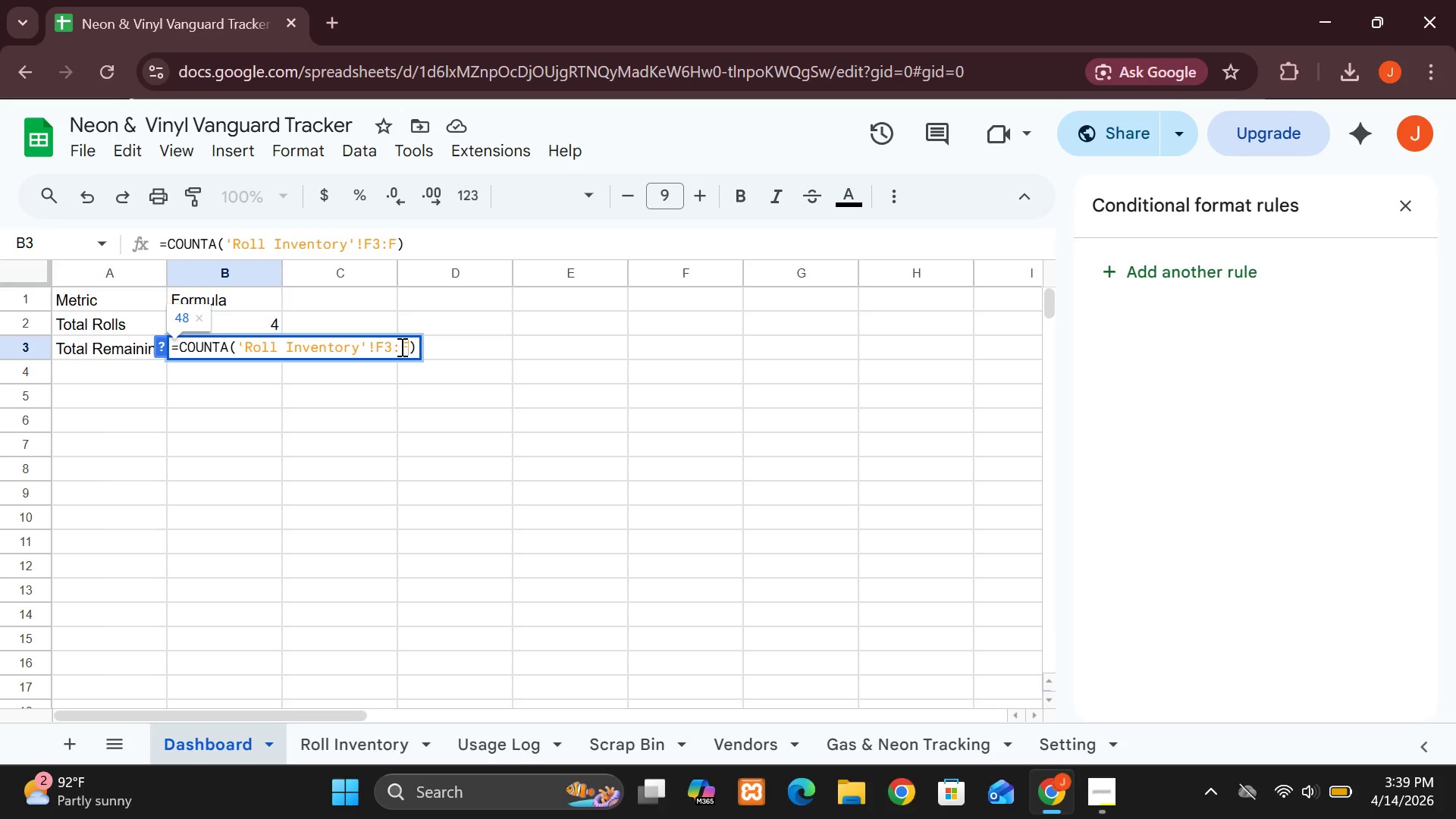 
wait(10.31)
 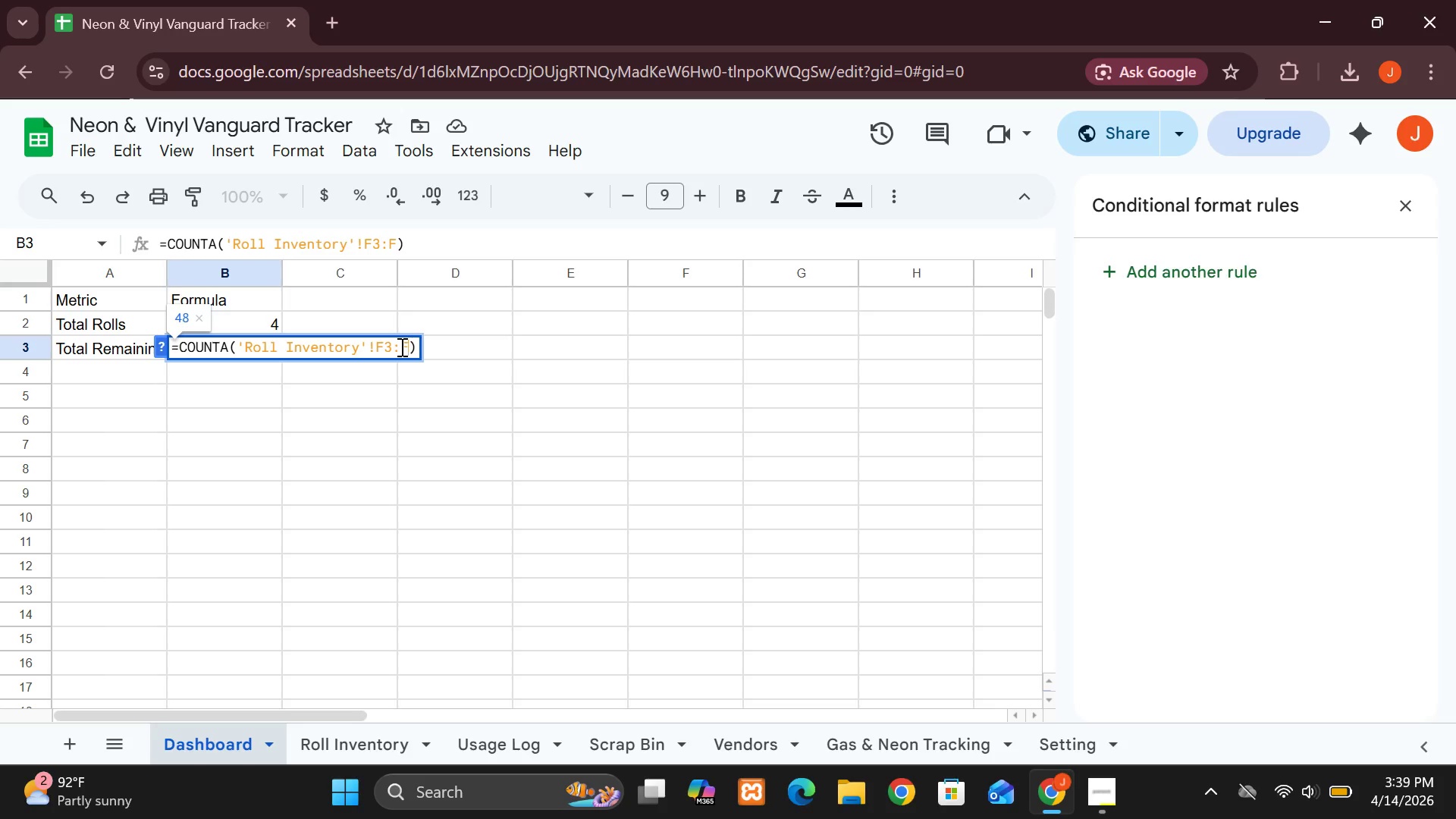 
left_click([123, 366])
 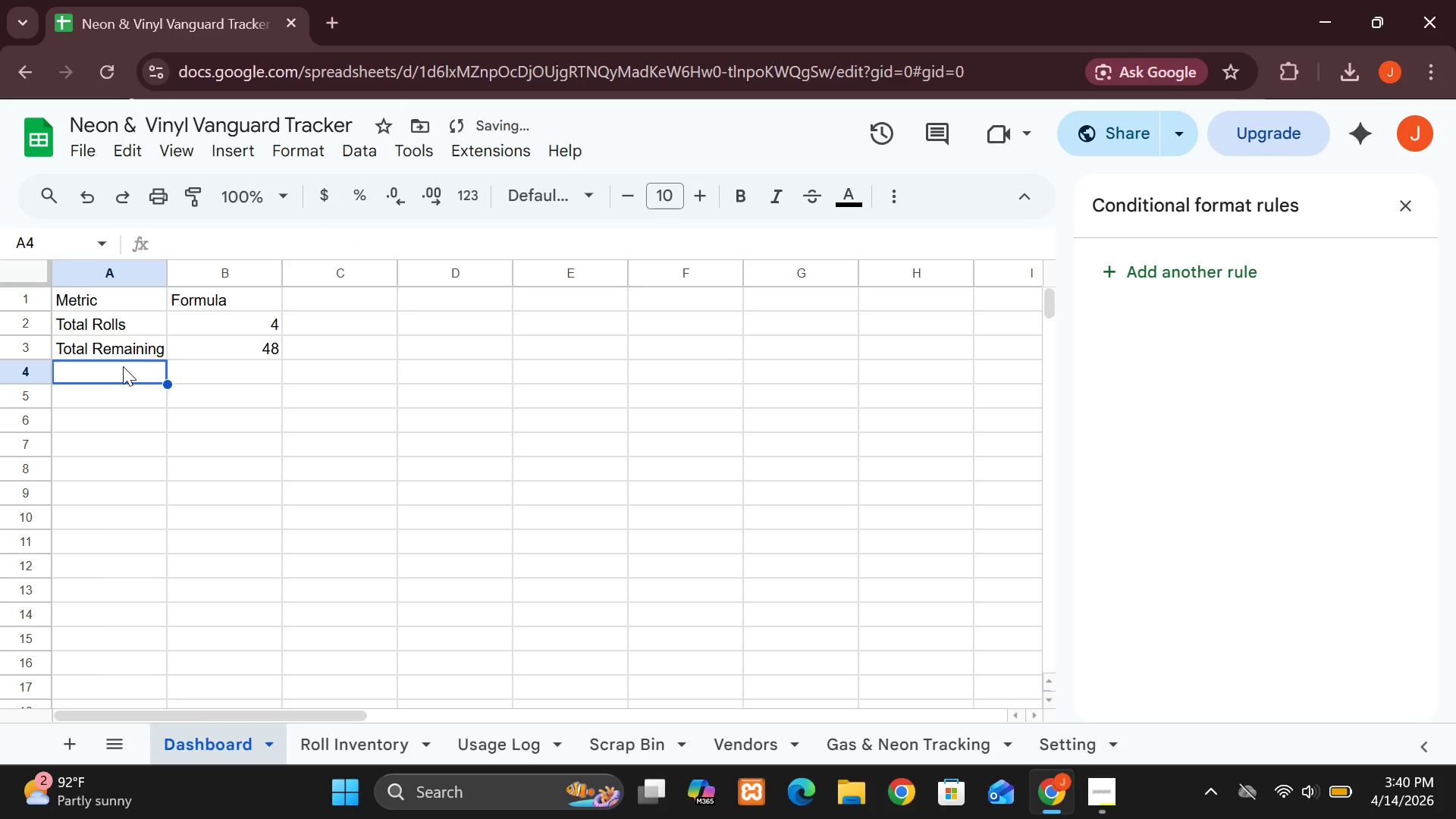 
left_click([123, 366])
 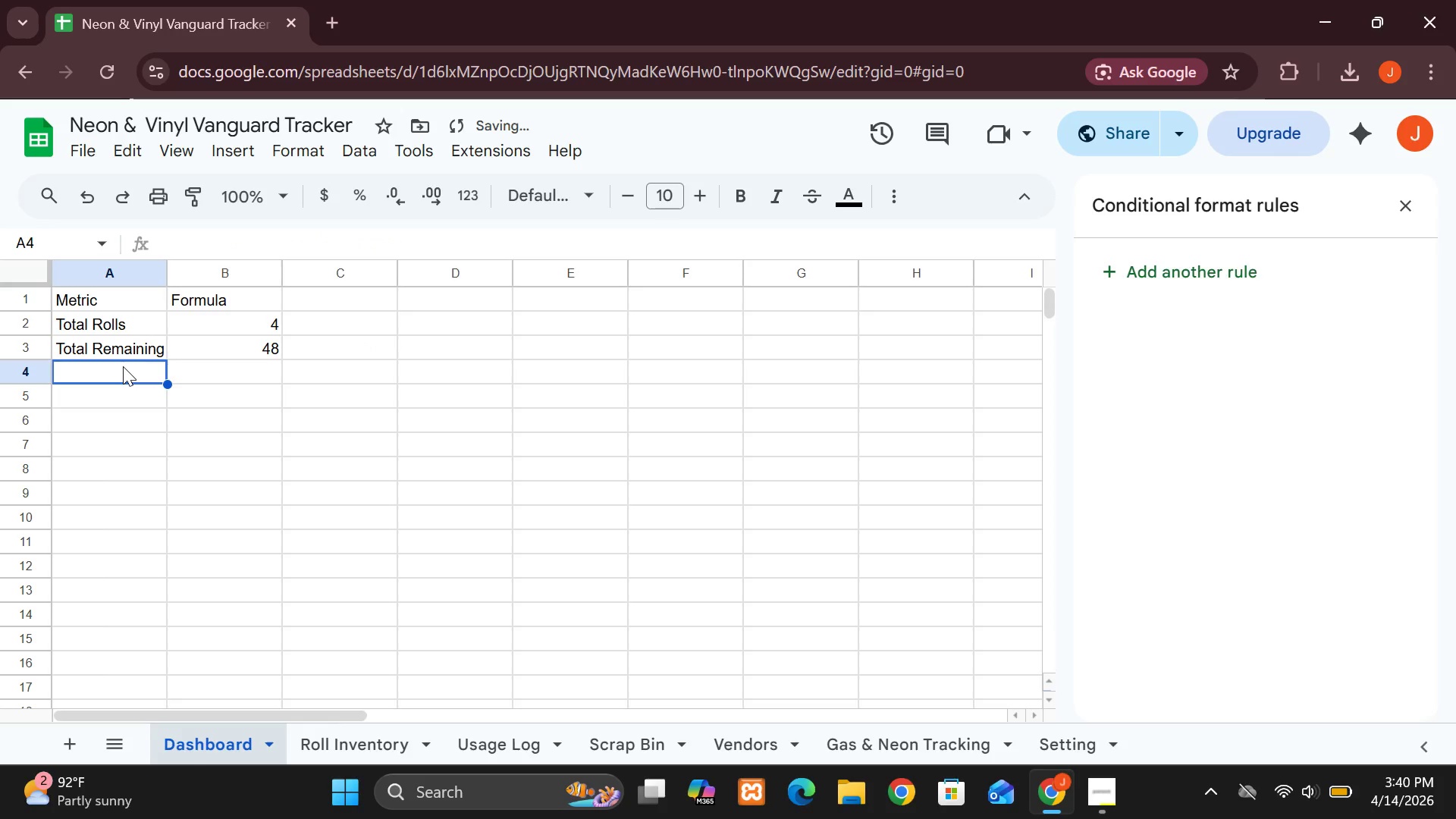 
type(Total Scrap)
 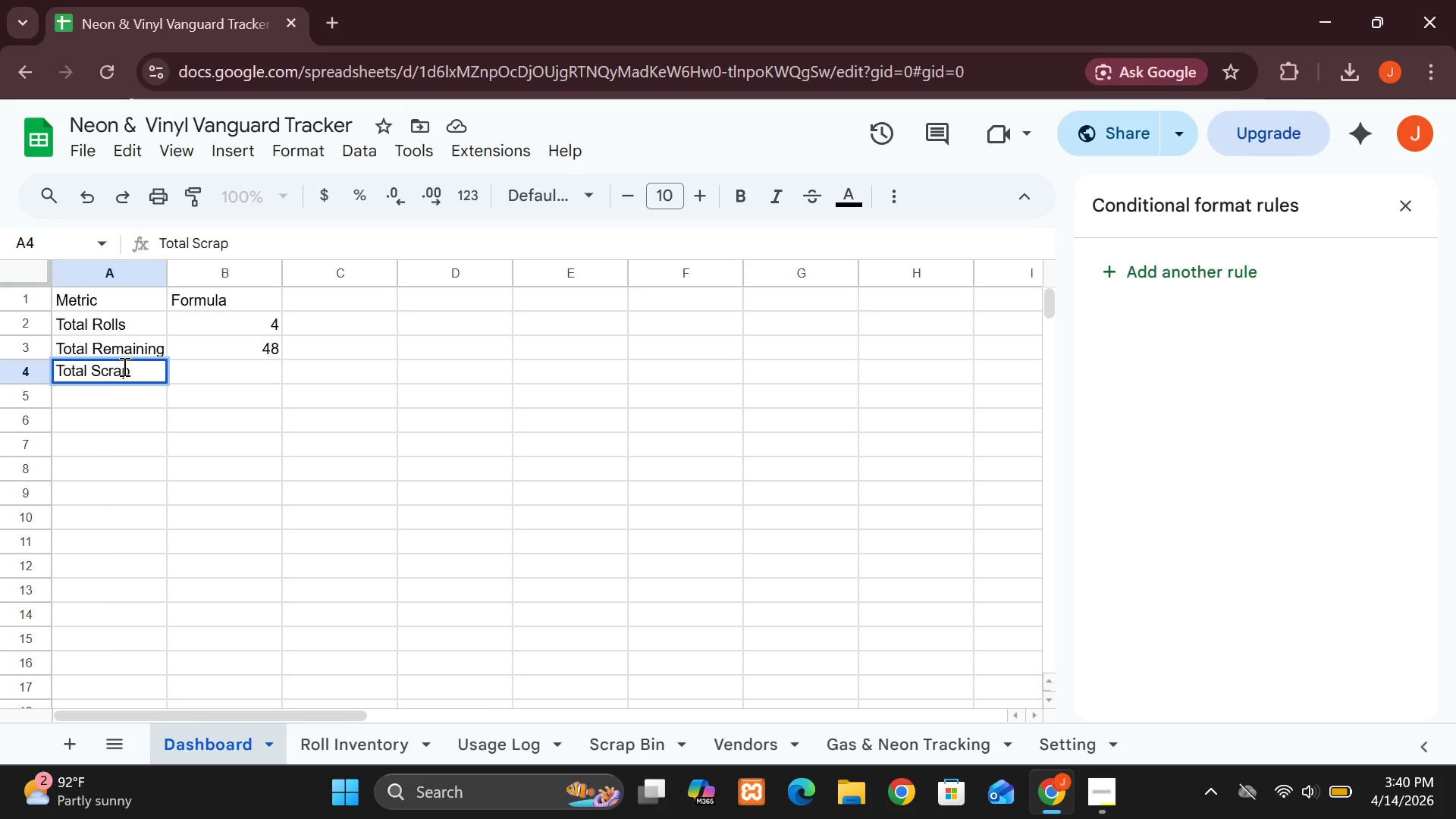 
wait(10.92)
 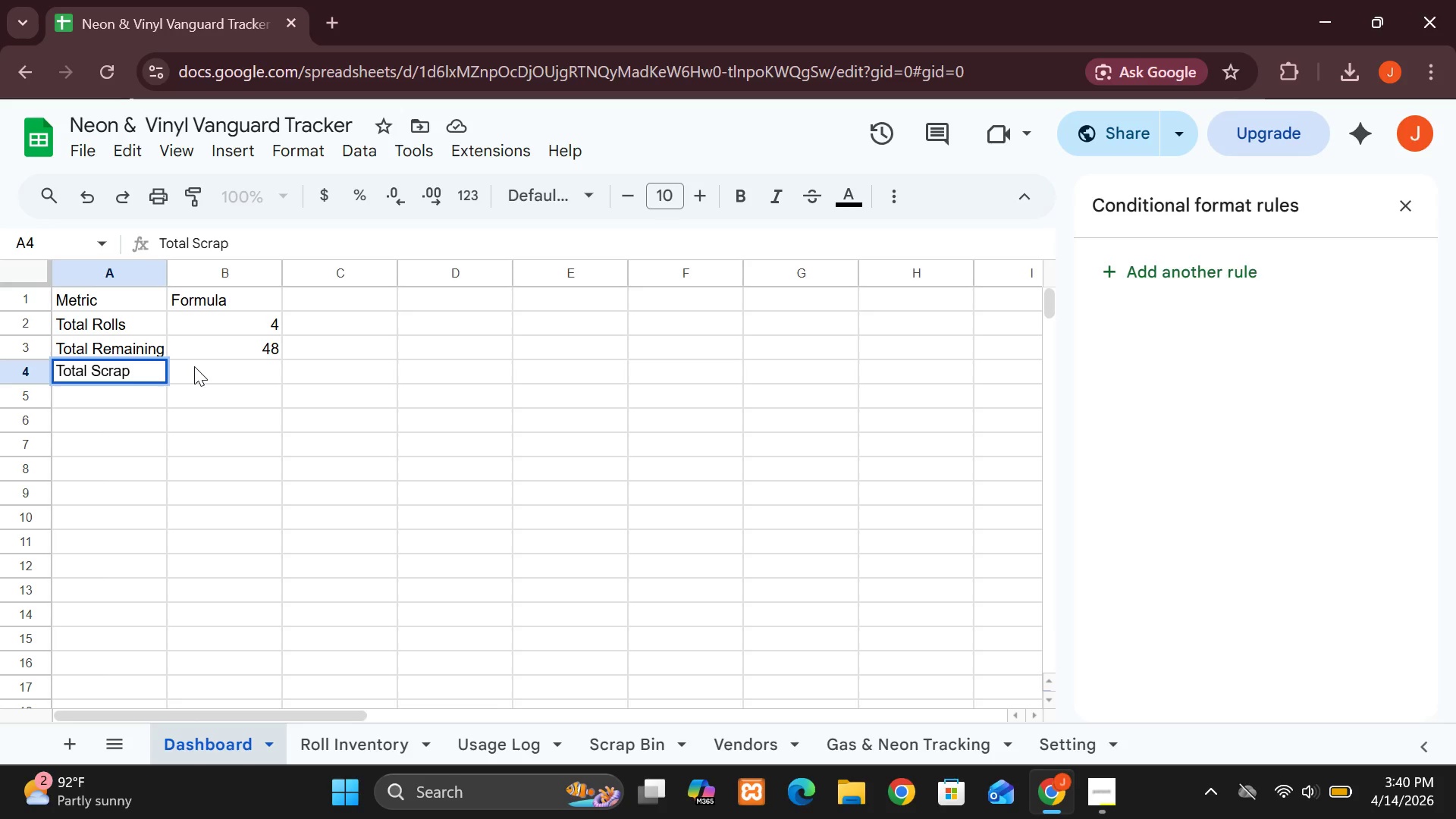 
left_click([194, 366])
 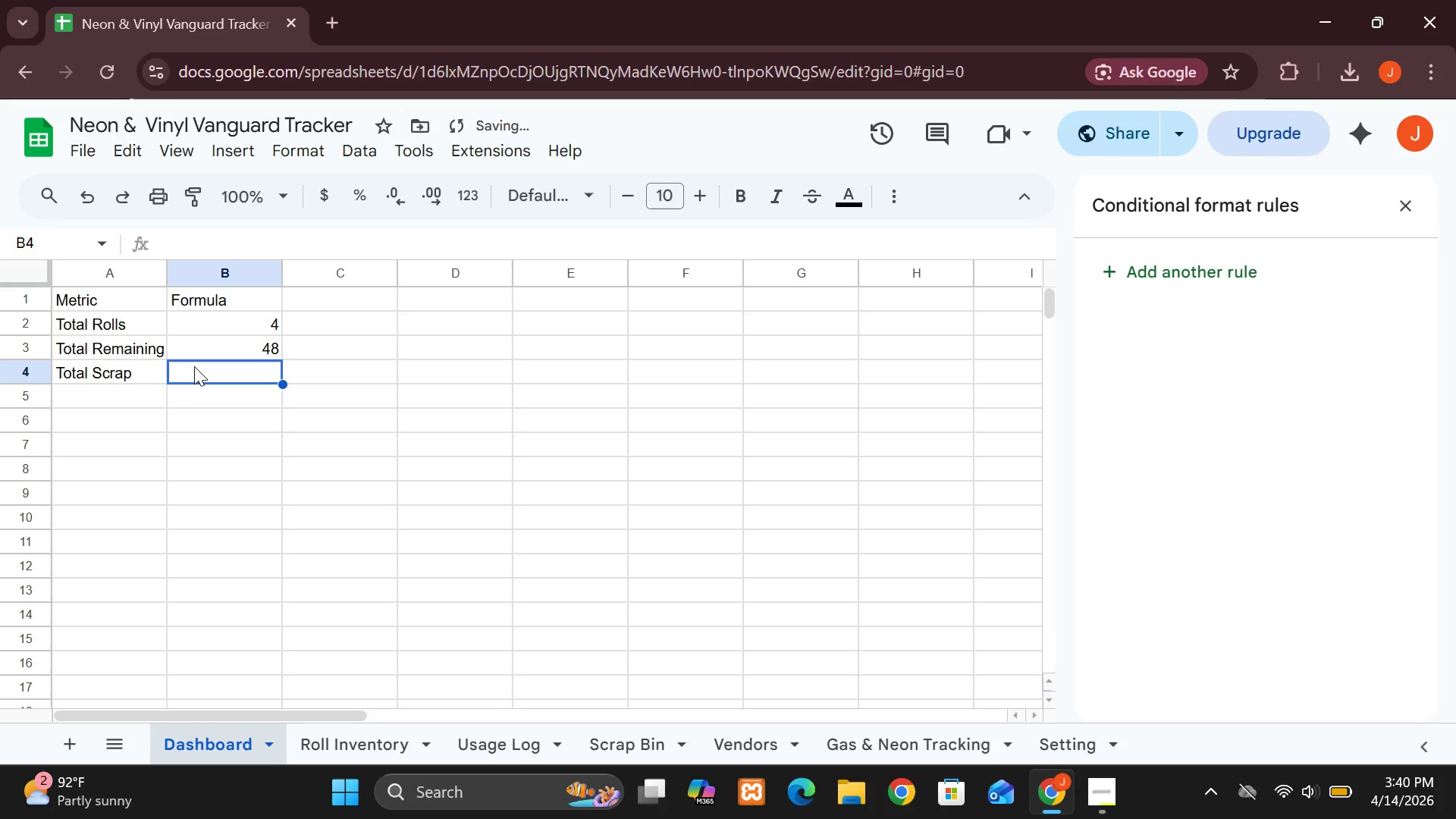 
type(=Su)
key(Backspace)
type(UM)
 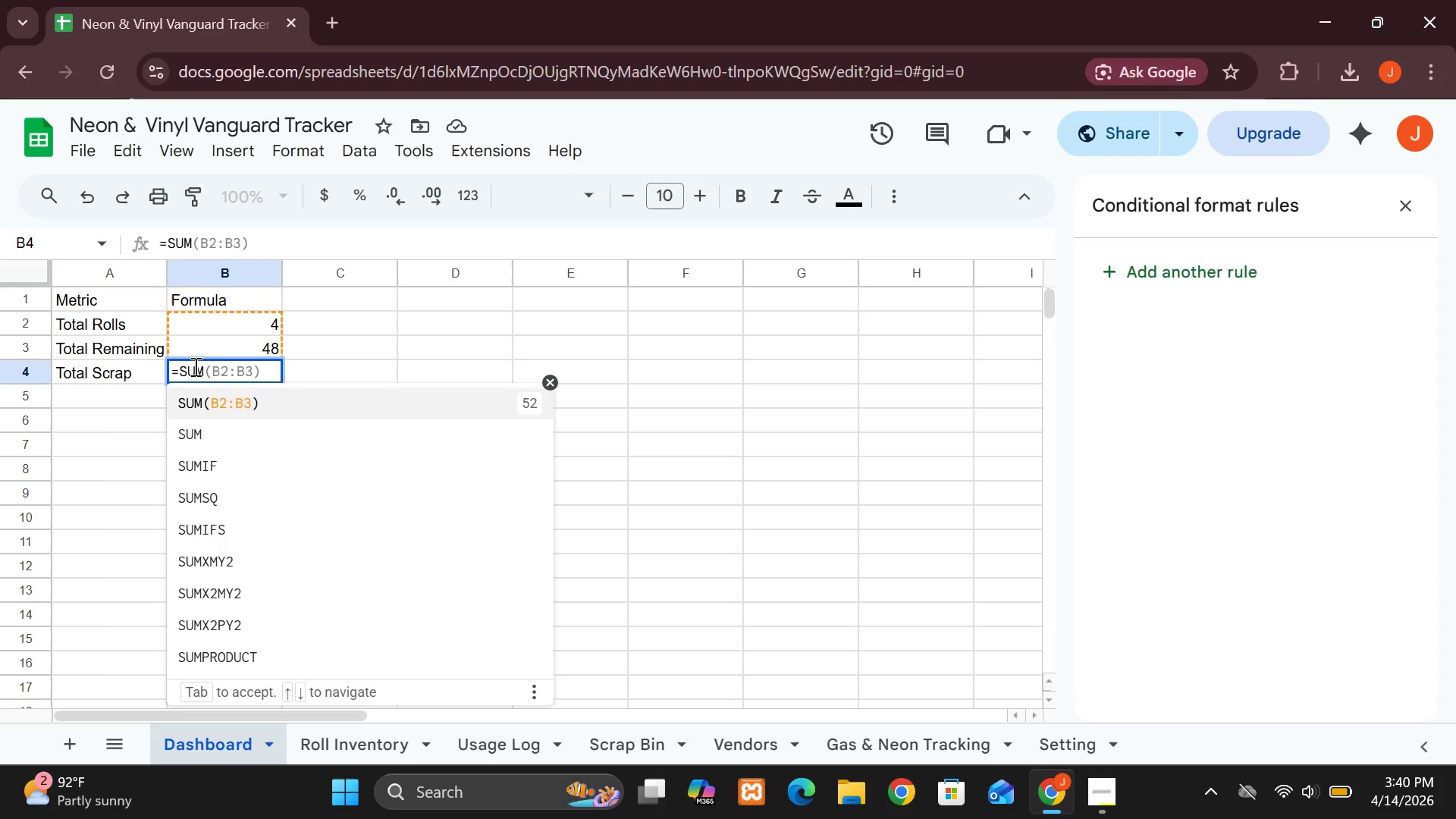 
key(Shift+9)
 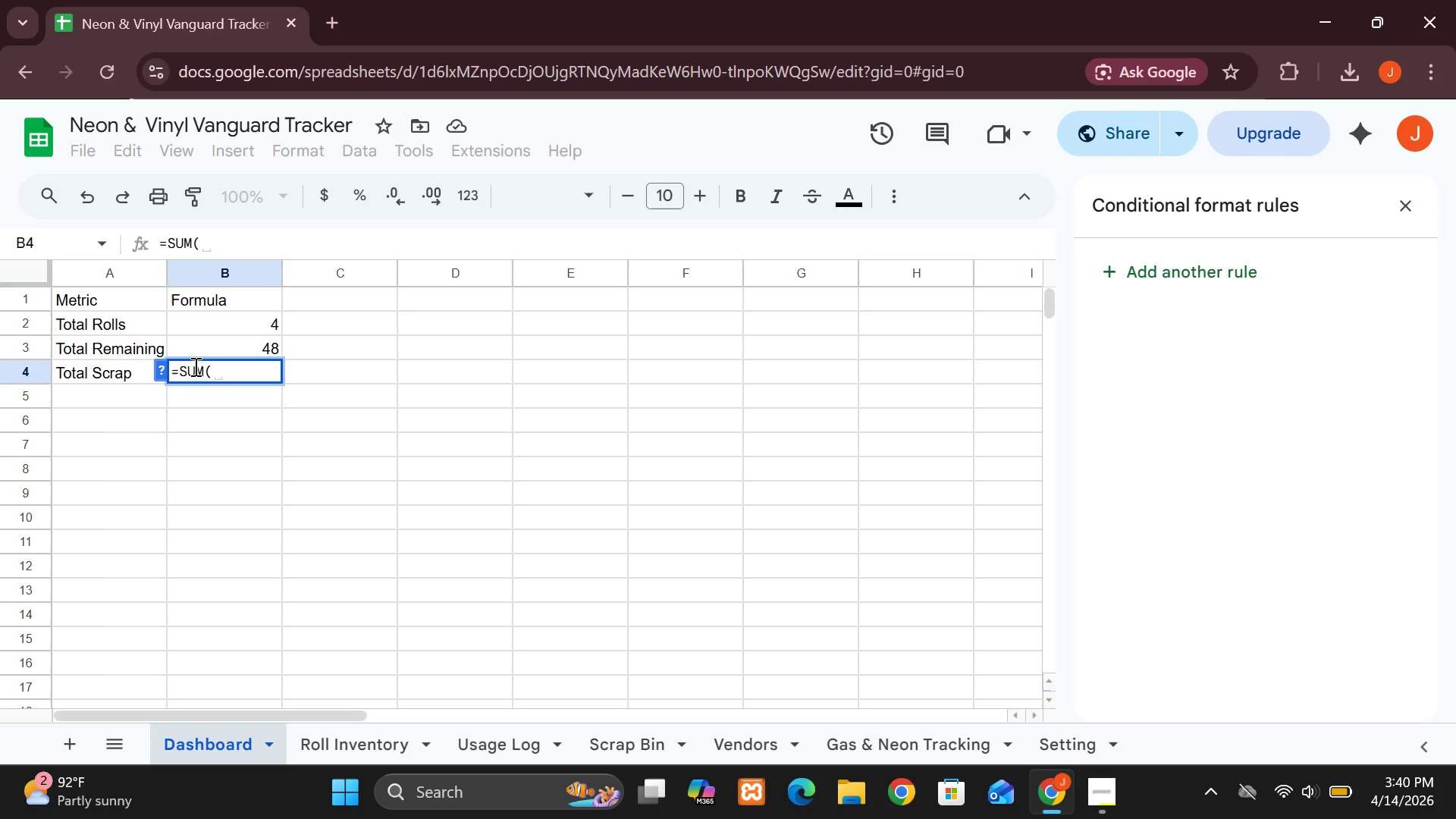 
hold_key(key=ShiftLeft, duration=0.98)
 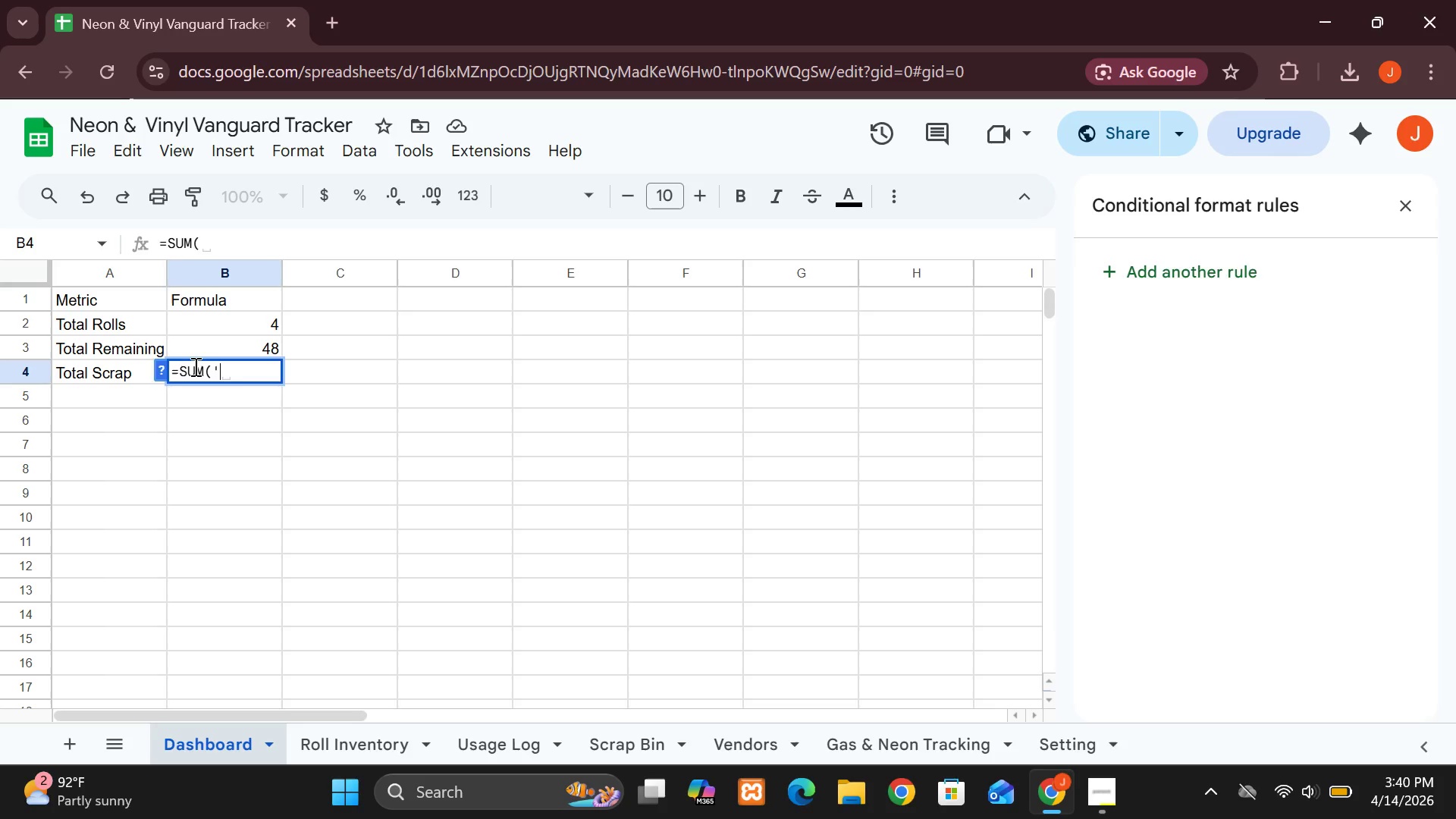 
key(Quote)
 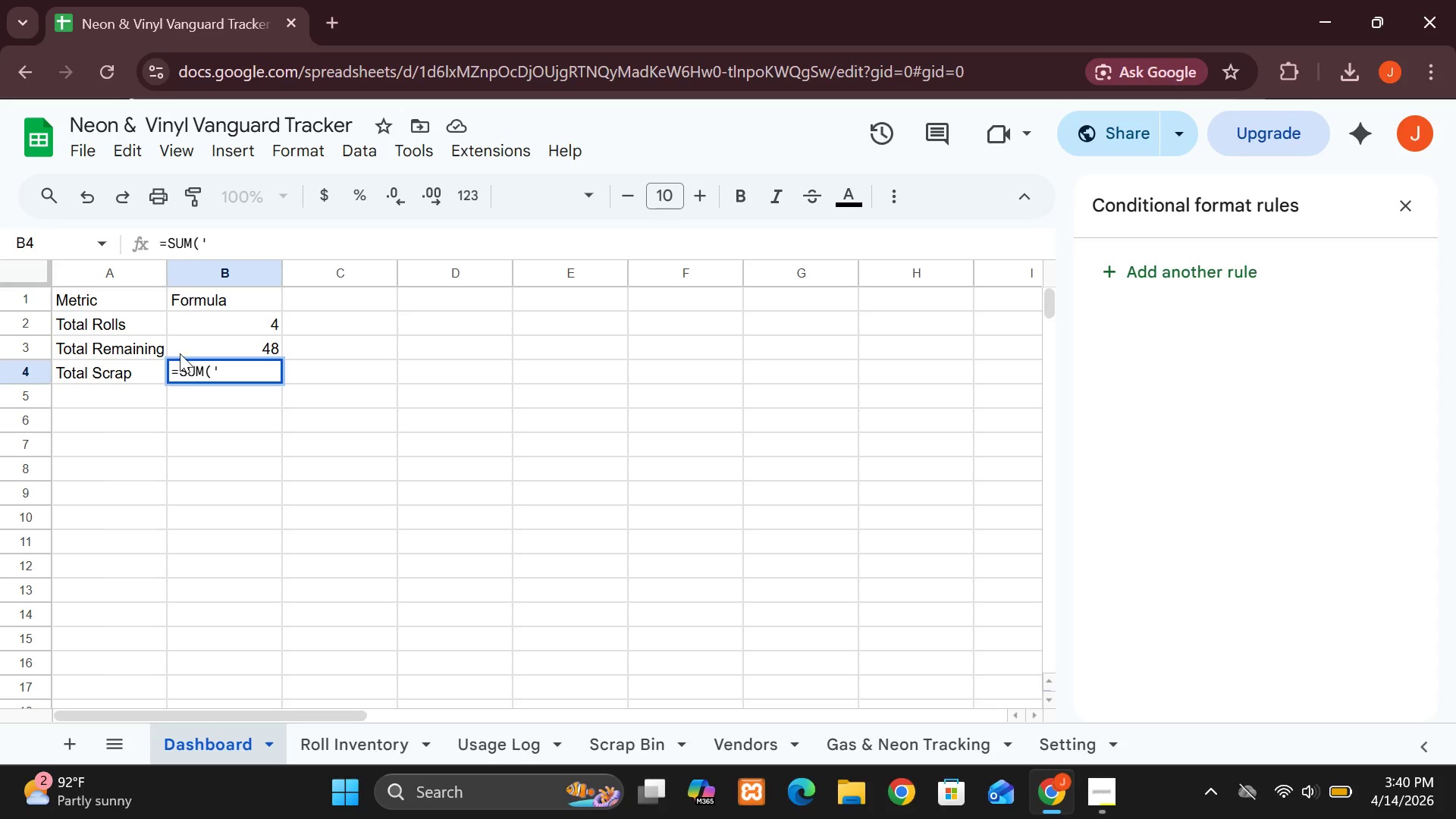 
wait(22.05)
 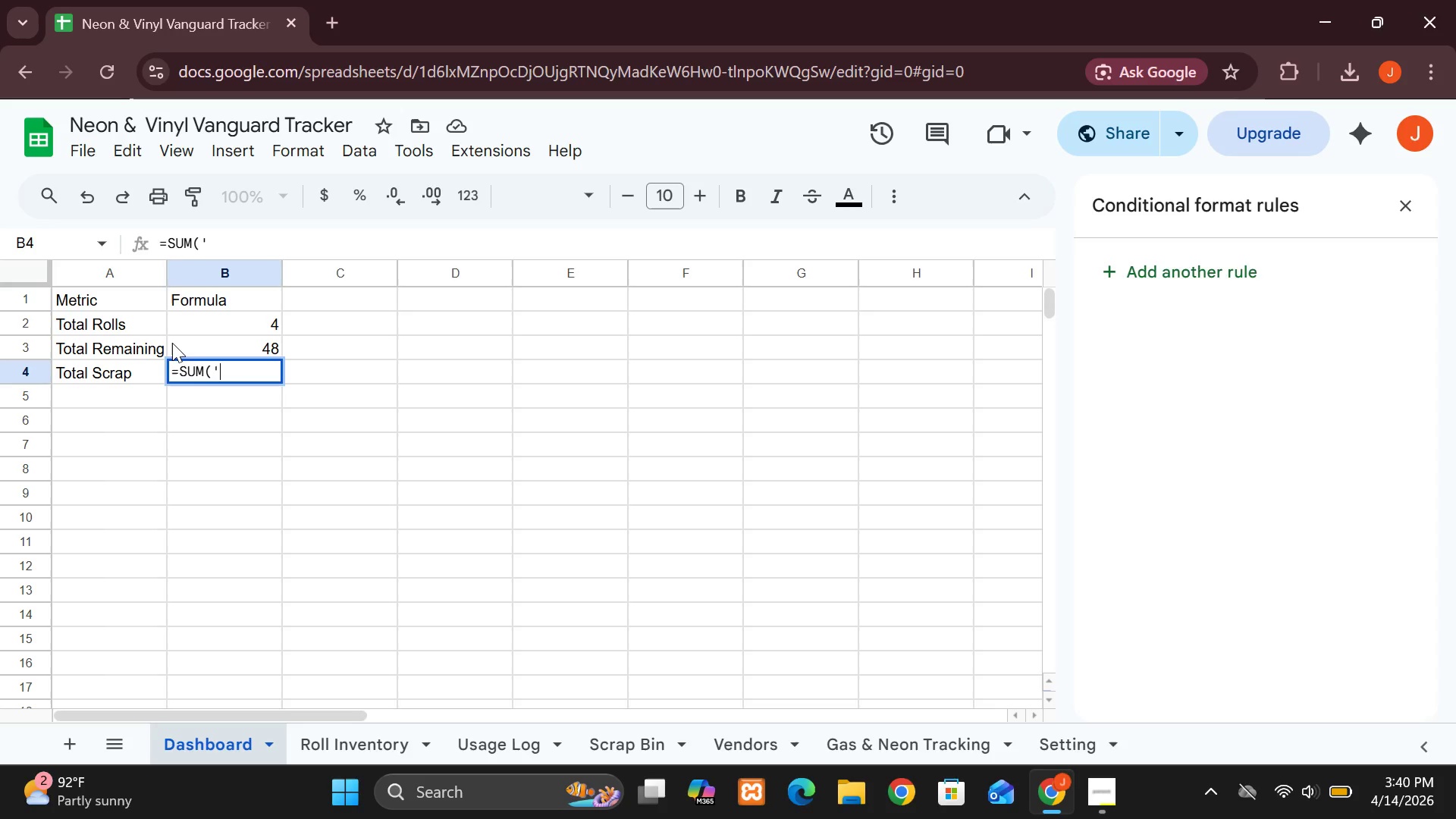 
type(Usage Log'!E2)
 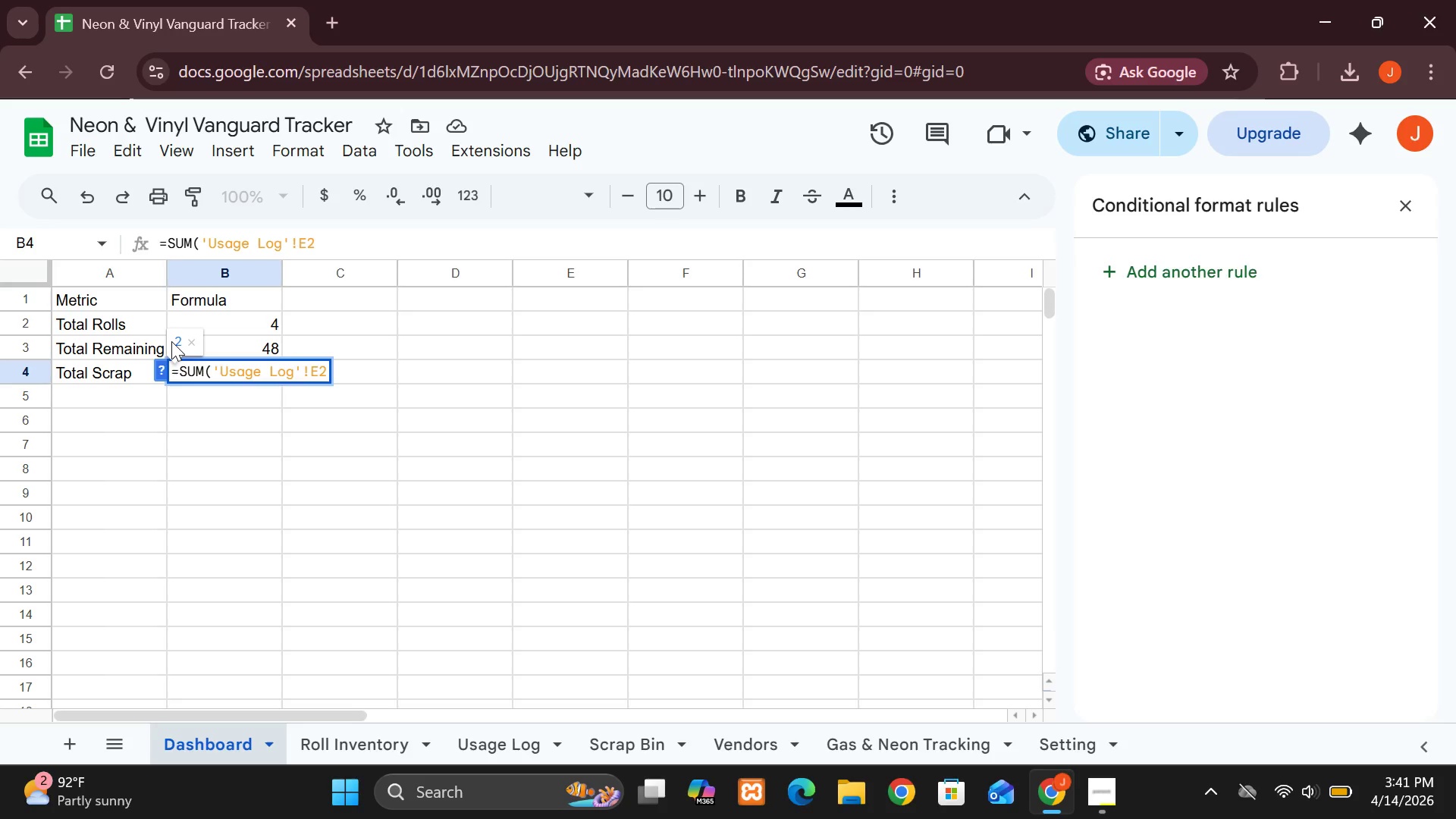 
key(2)
 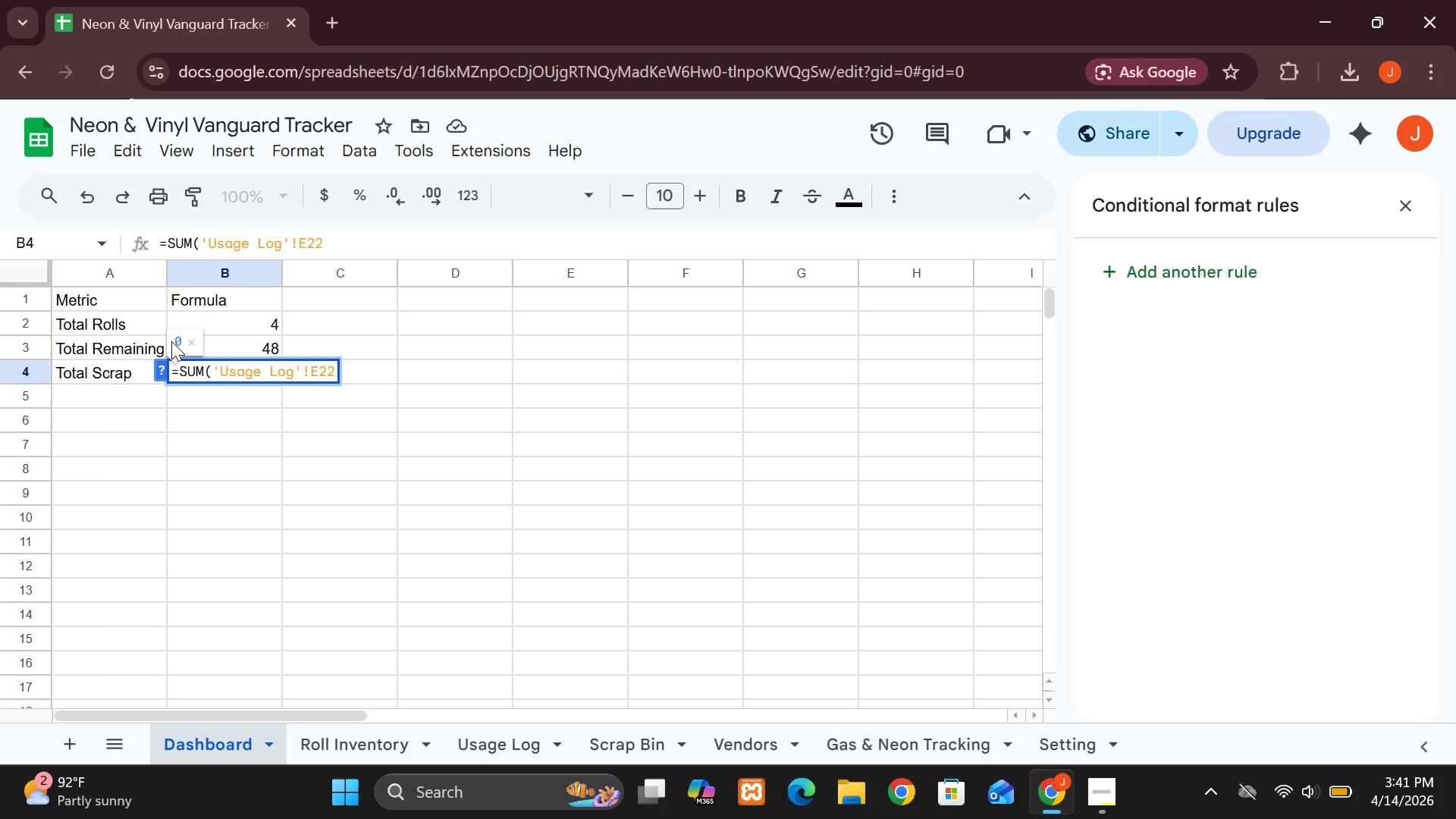 
key(Backspace)
 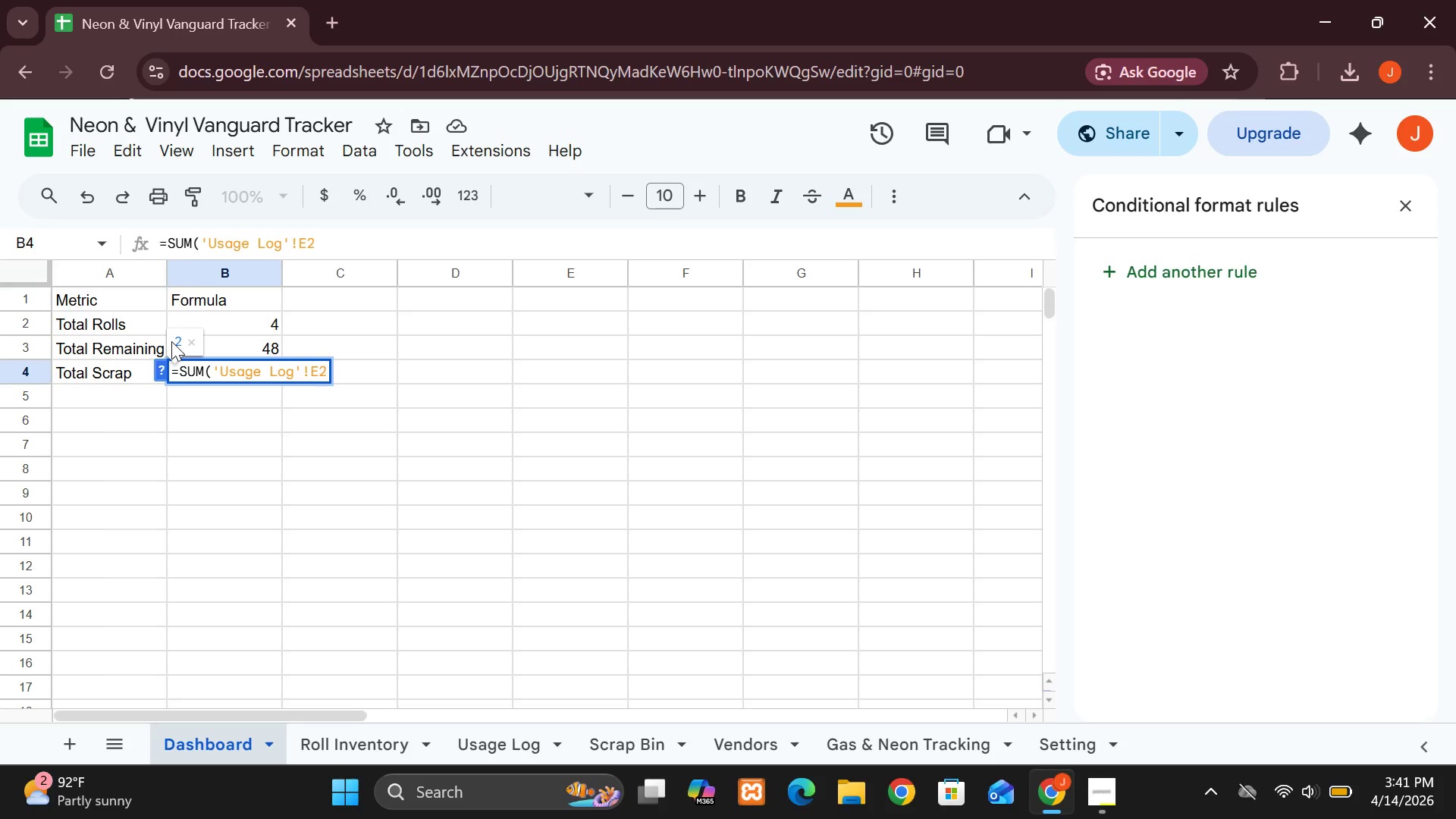 
key(Shift+Semicolon)
 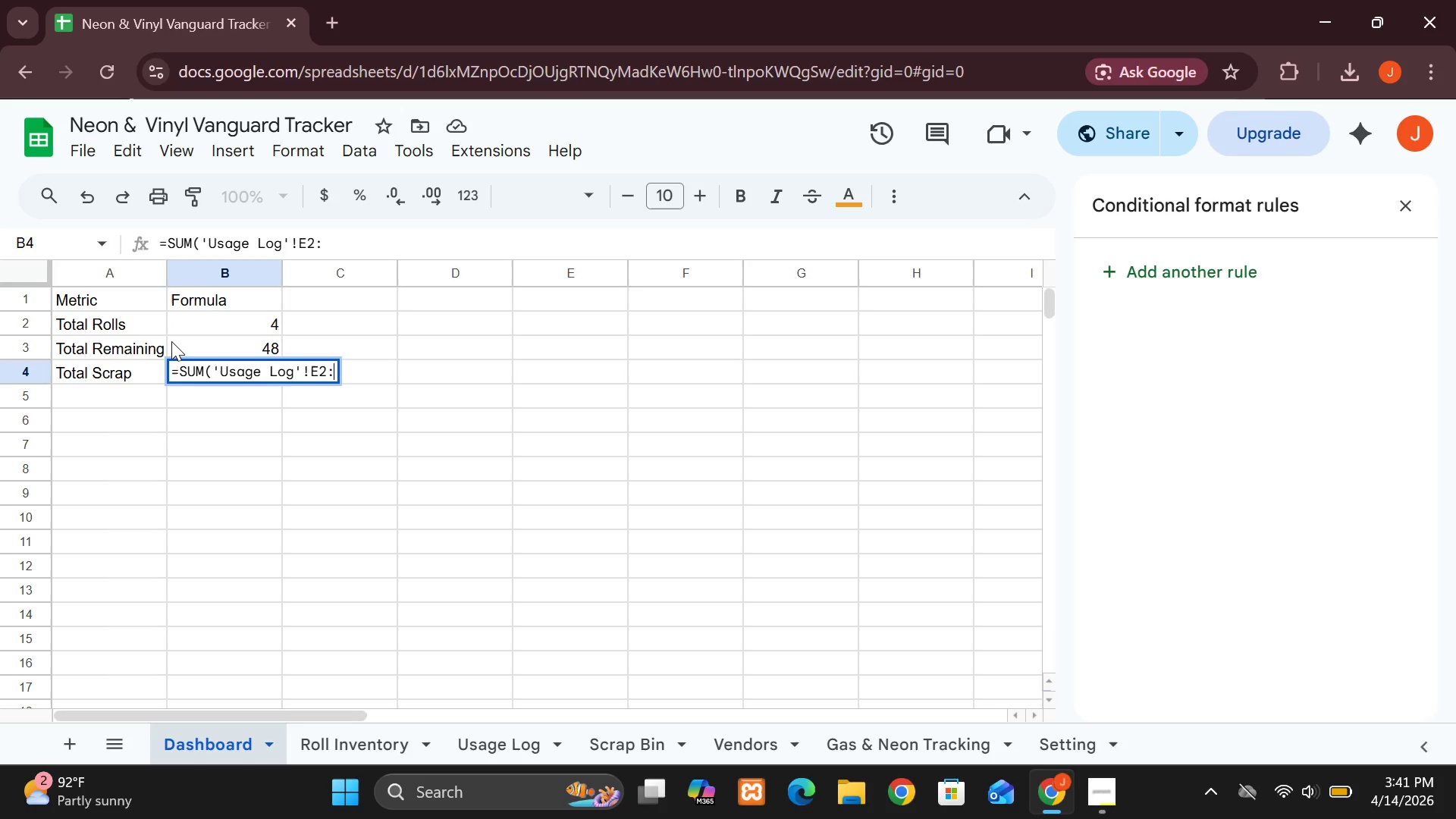 
key(Shift+E)
 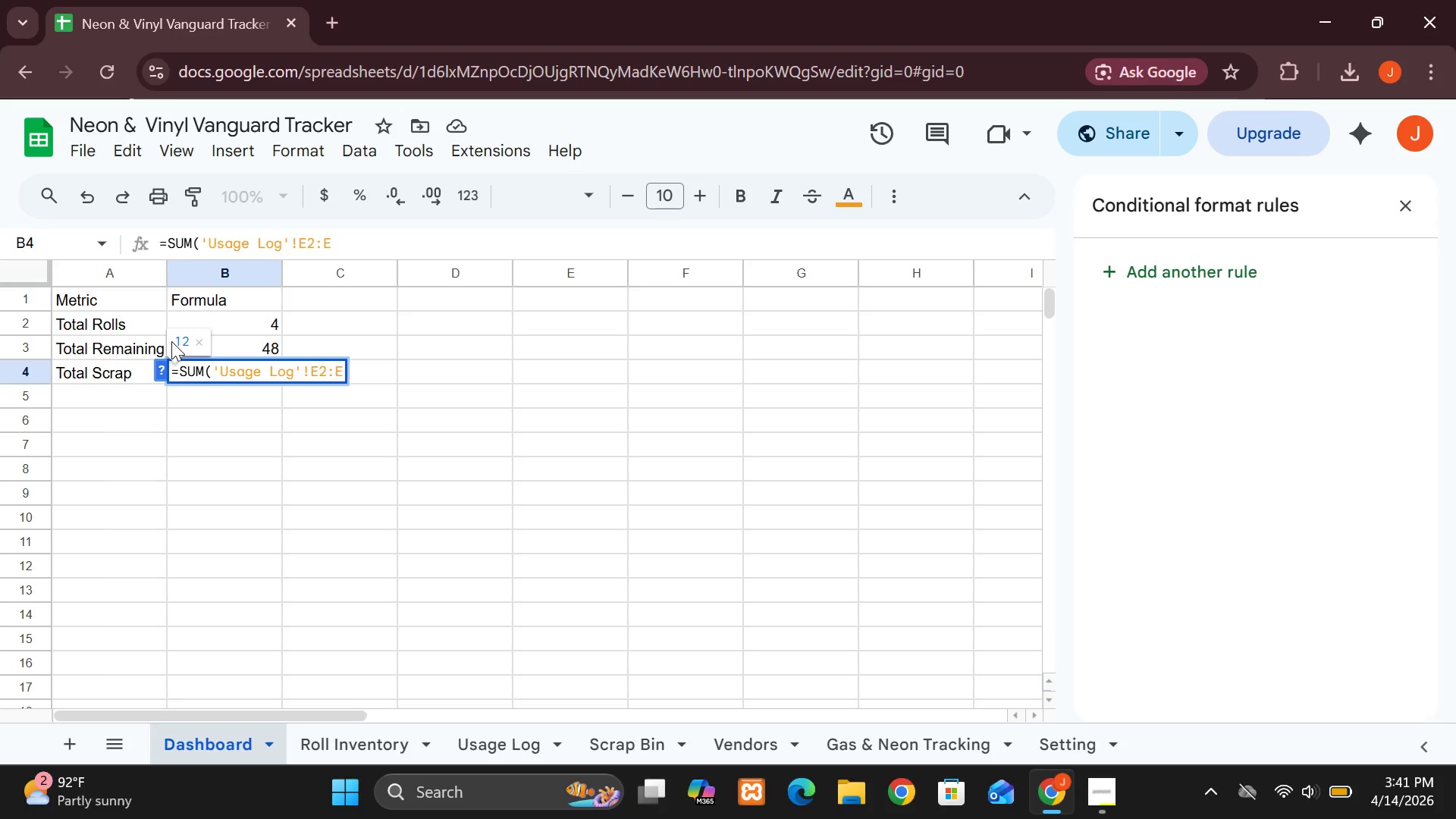 
type(())
key(Backspace)
 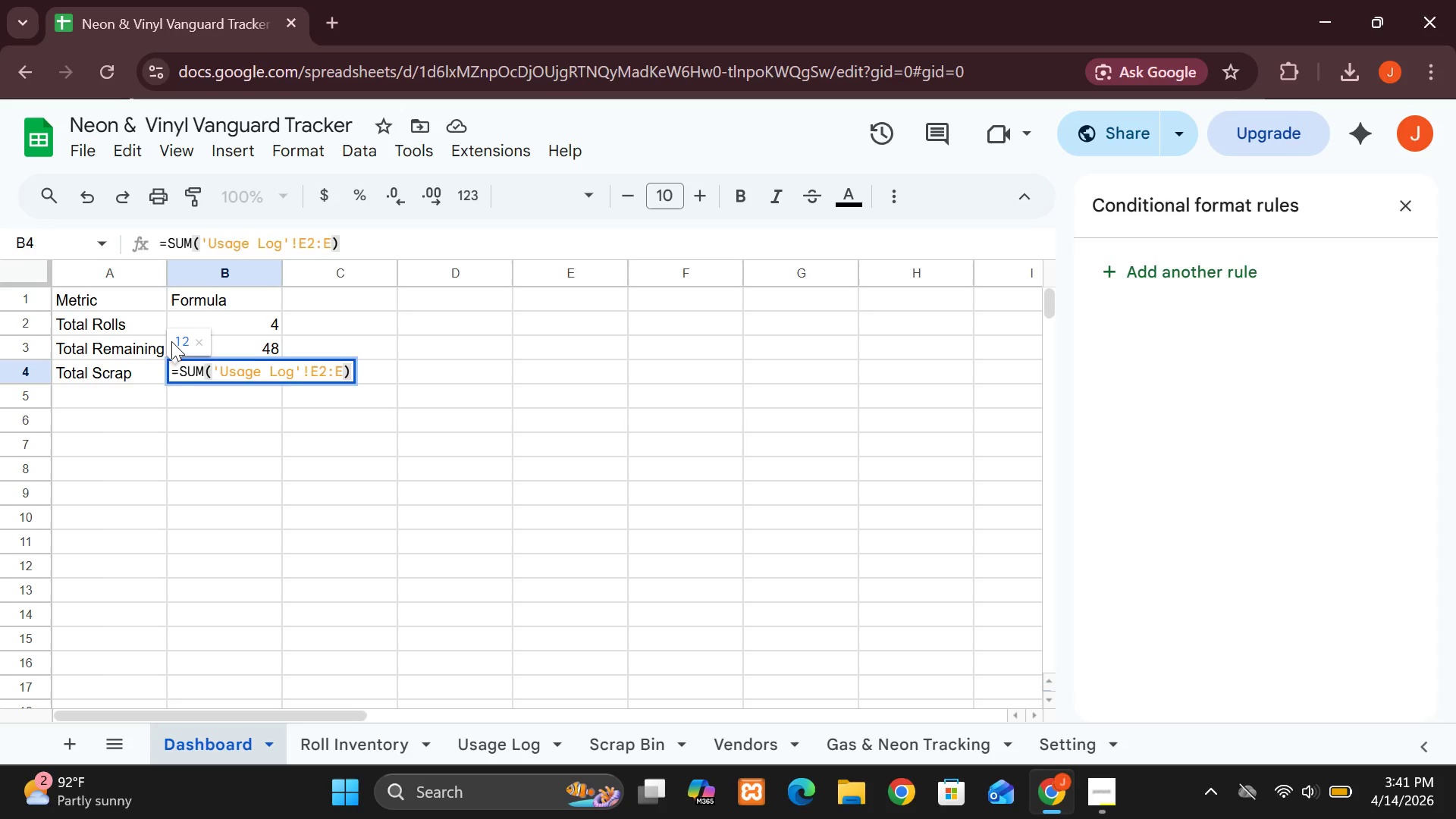 
key(Enter)
 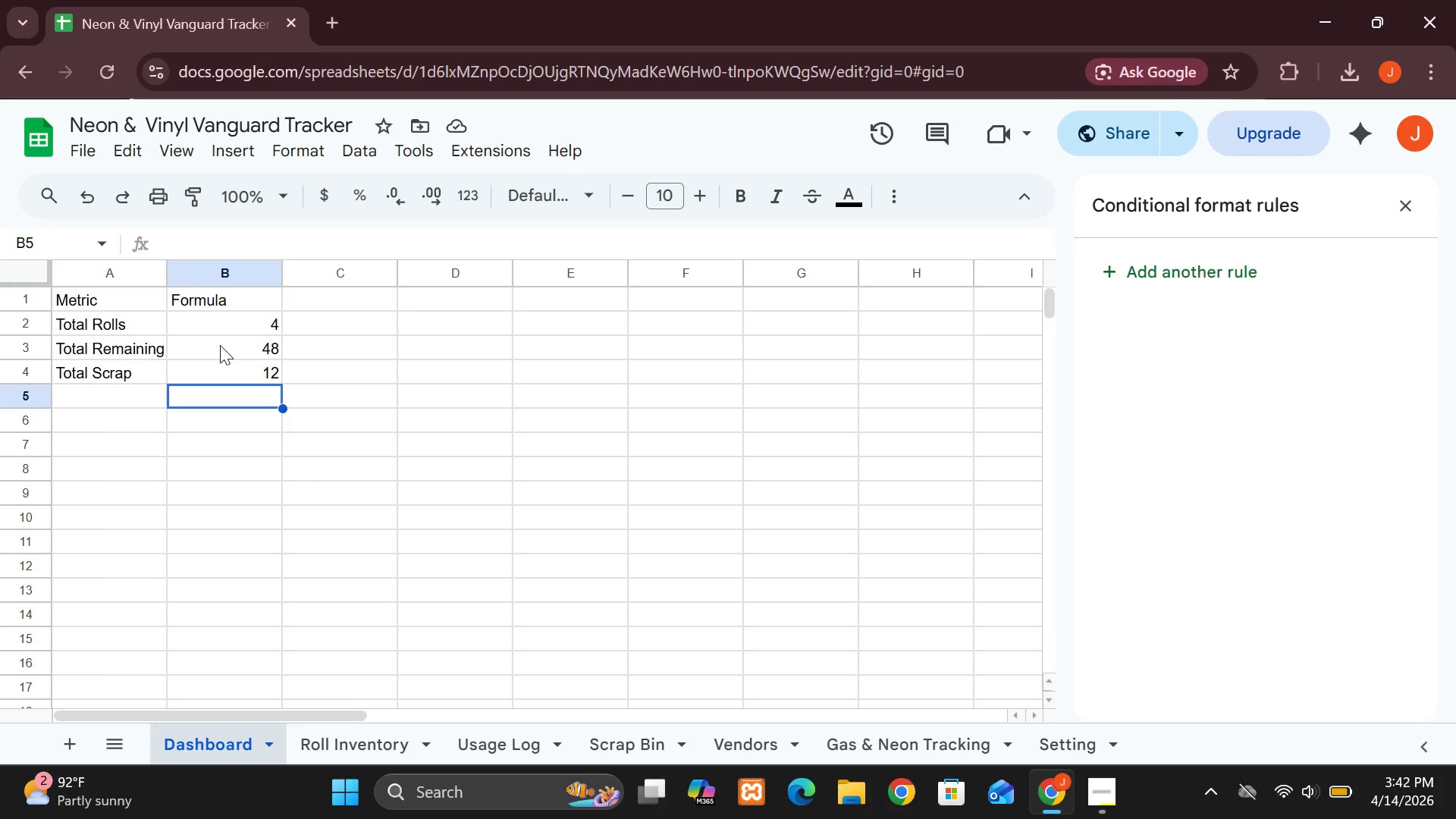 
wait(35.11)
 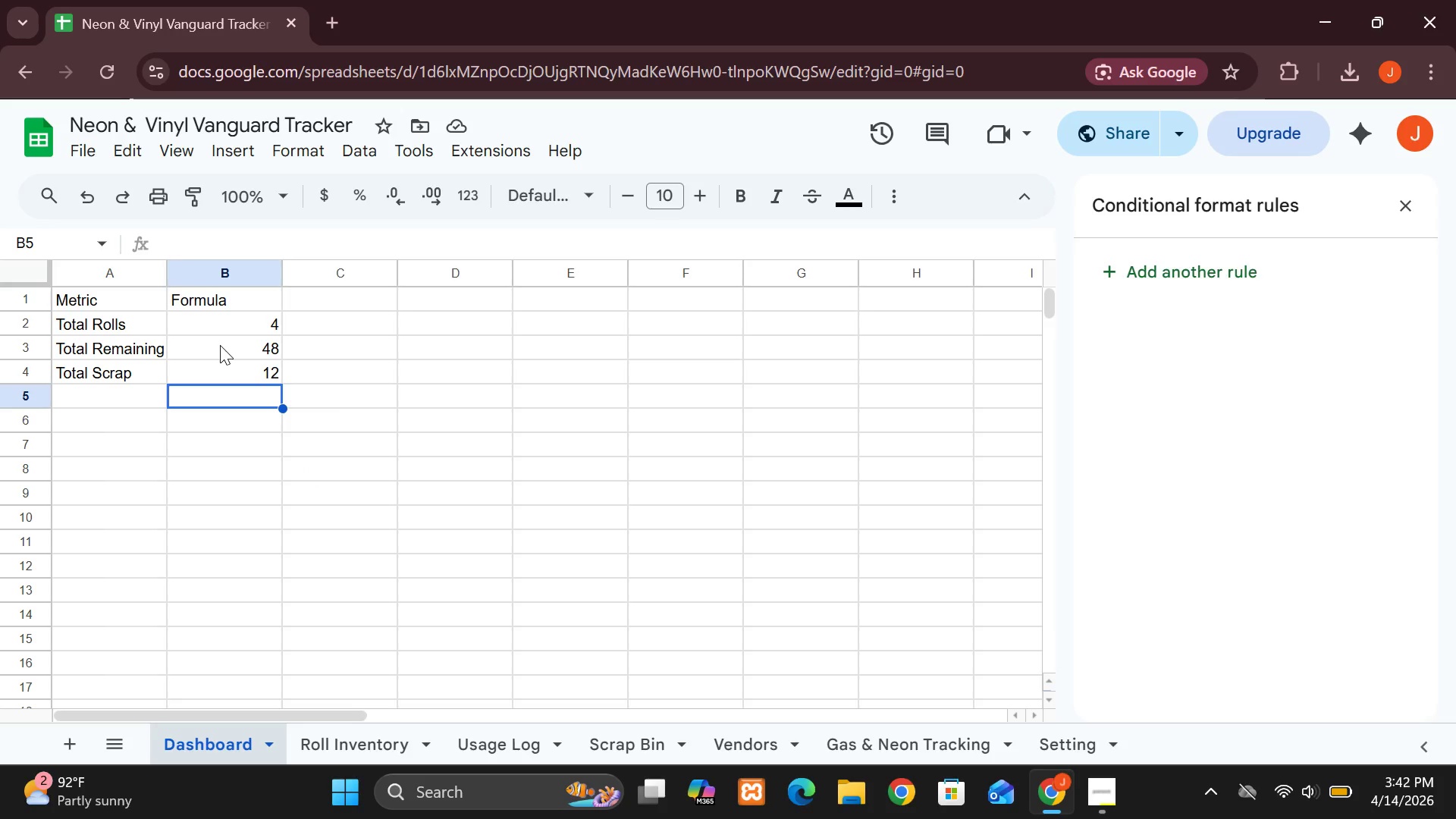 
mouse_move([221, 174])
 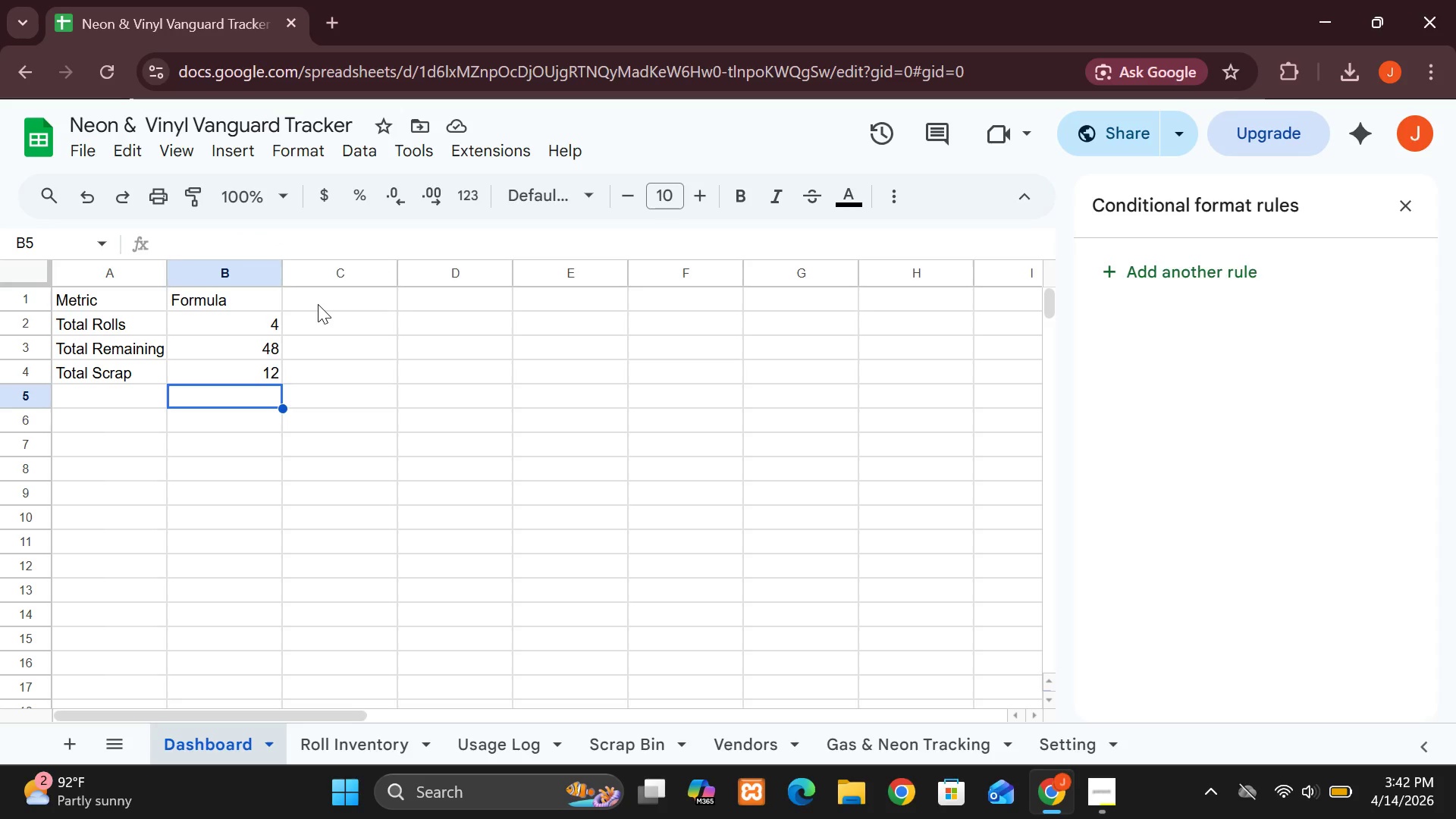 
left_click([318, 304])
 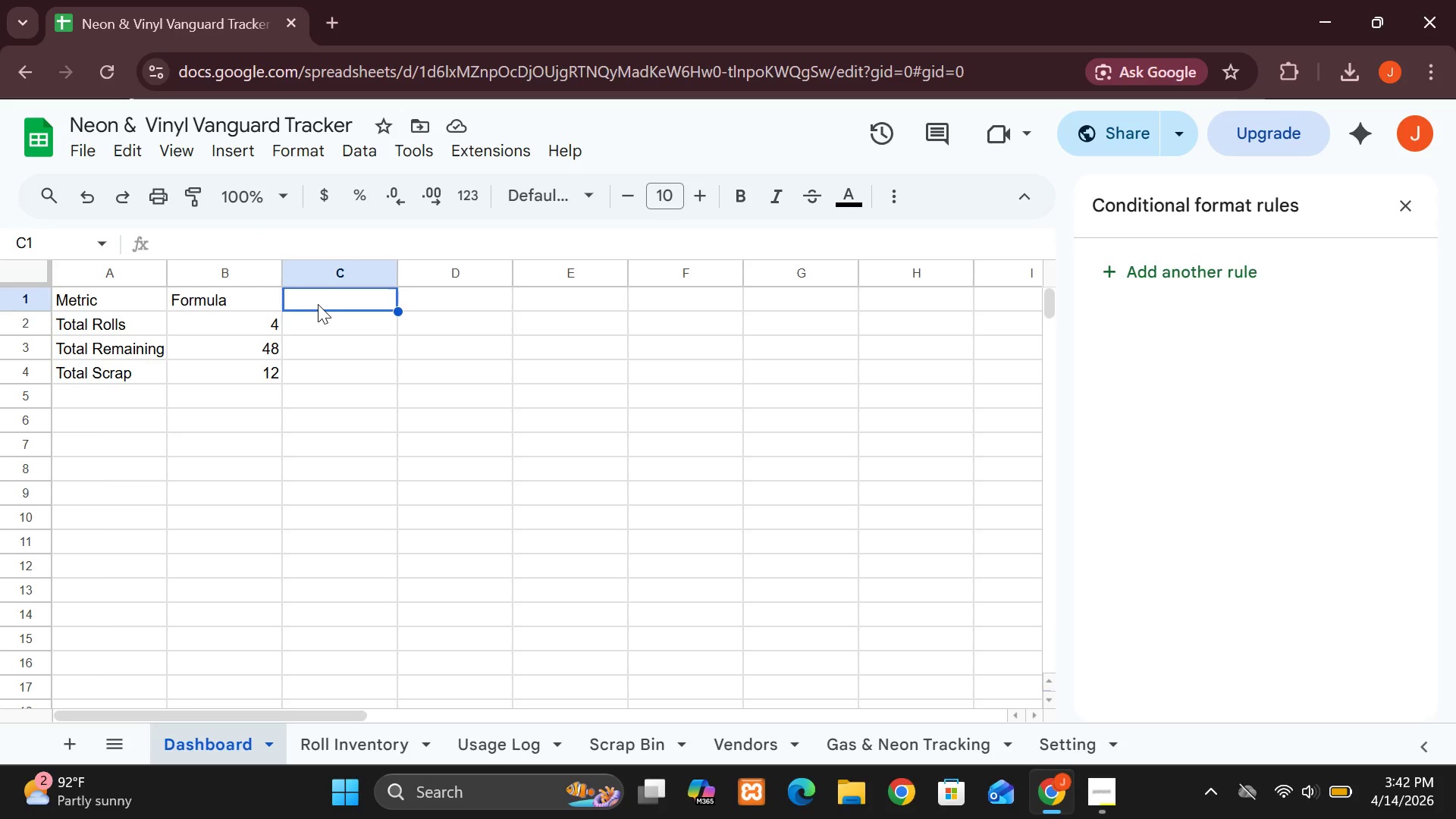 
wait(6.83)
 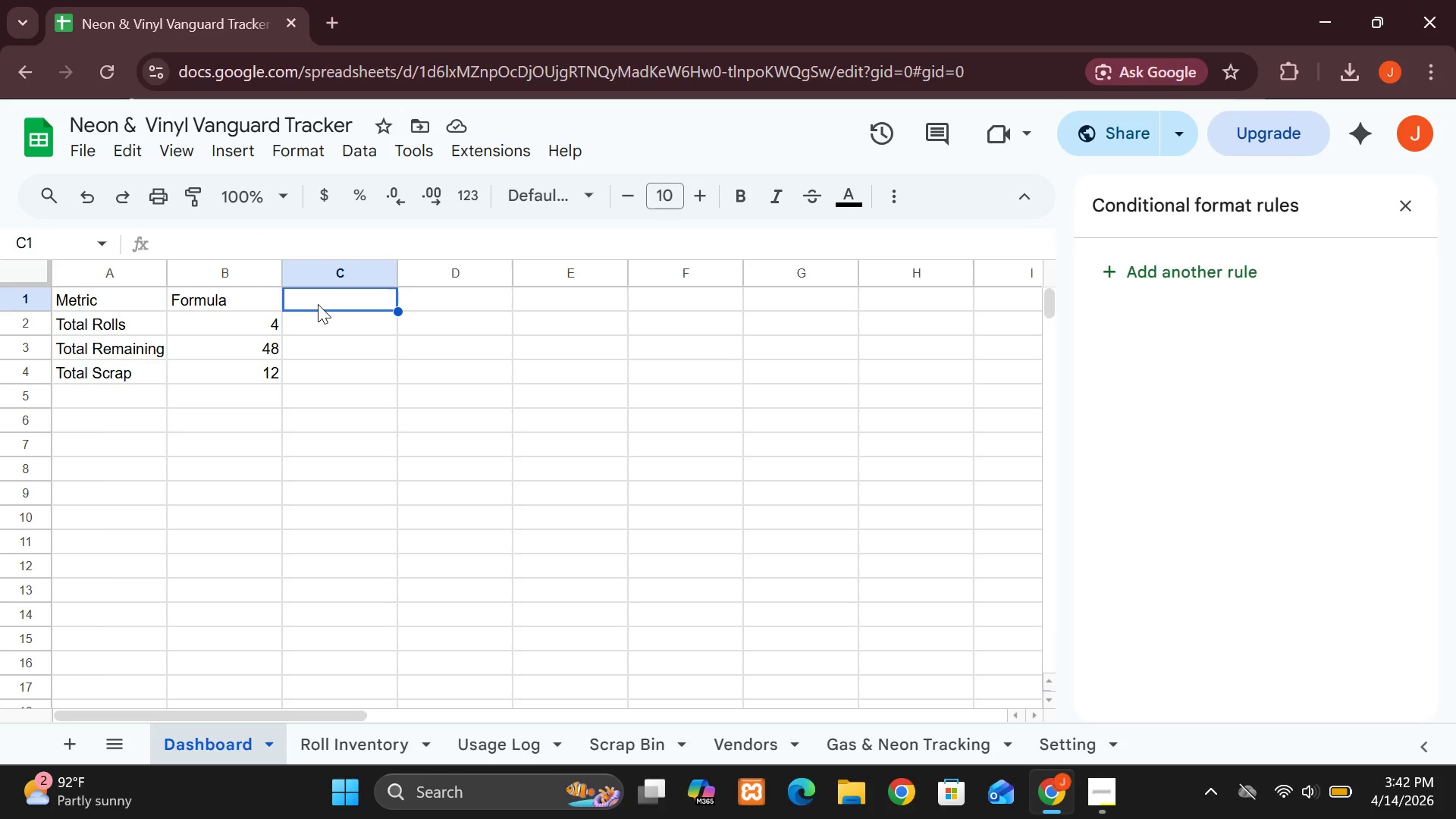 
type(Coun)
 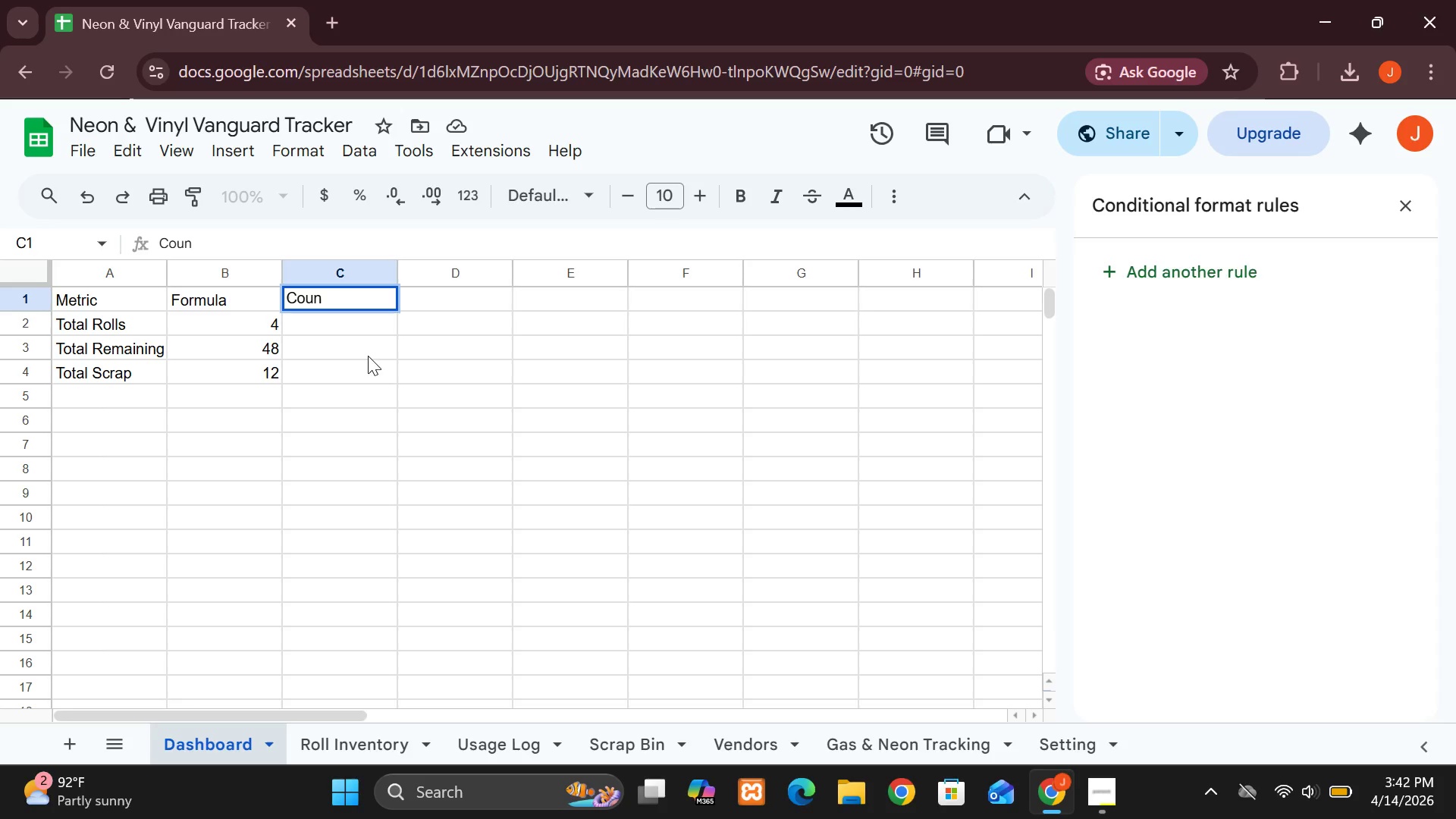 
type(tdown)
 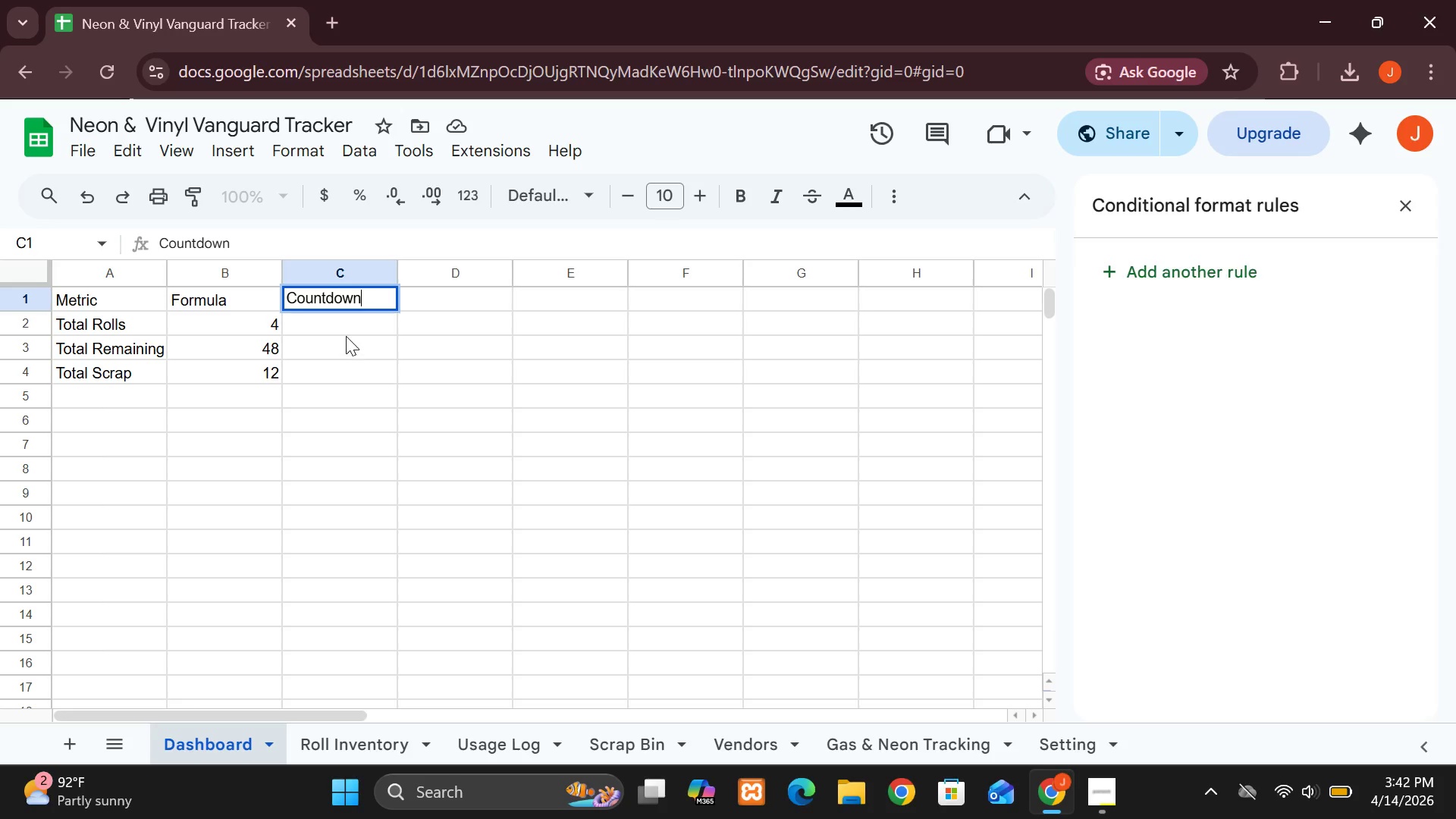 
left_click([342, 320])
 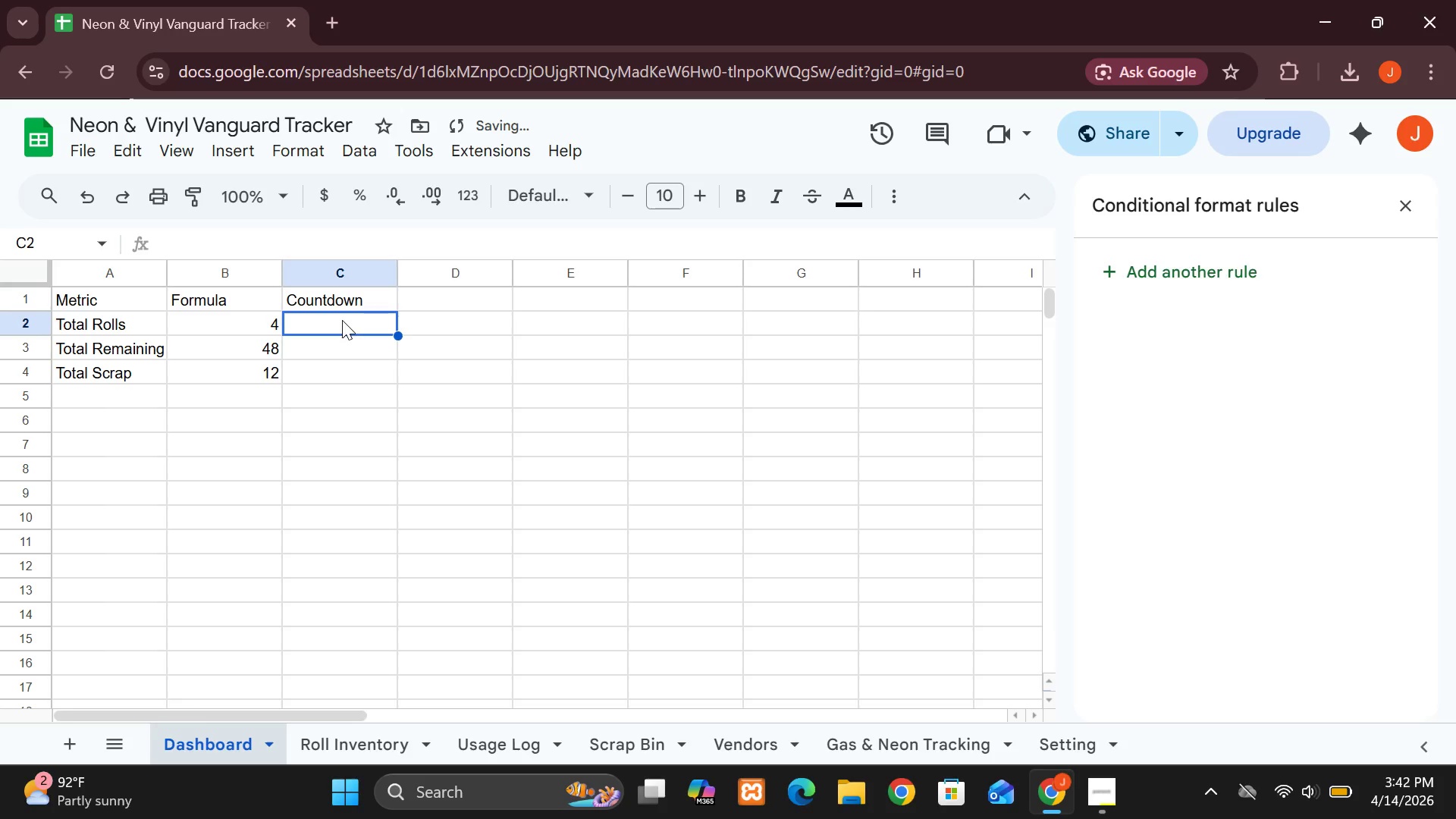 
type(=MIN('Gas & Nea)
key(Backspace)
type(on Tracking'!E2:E))
 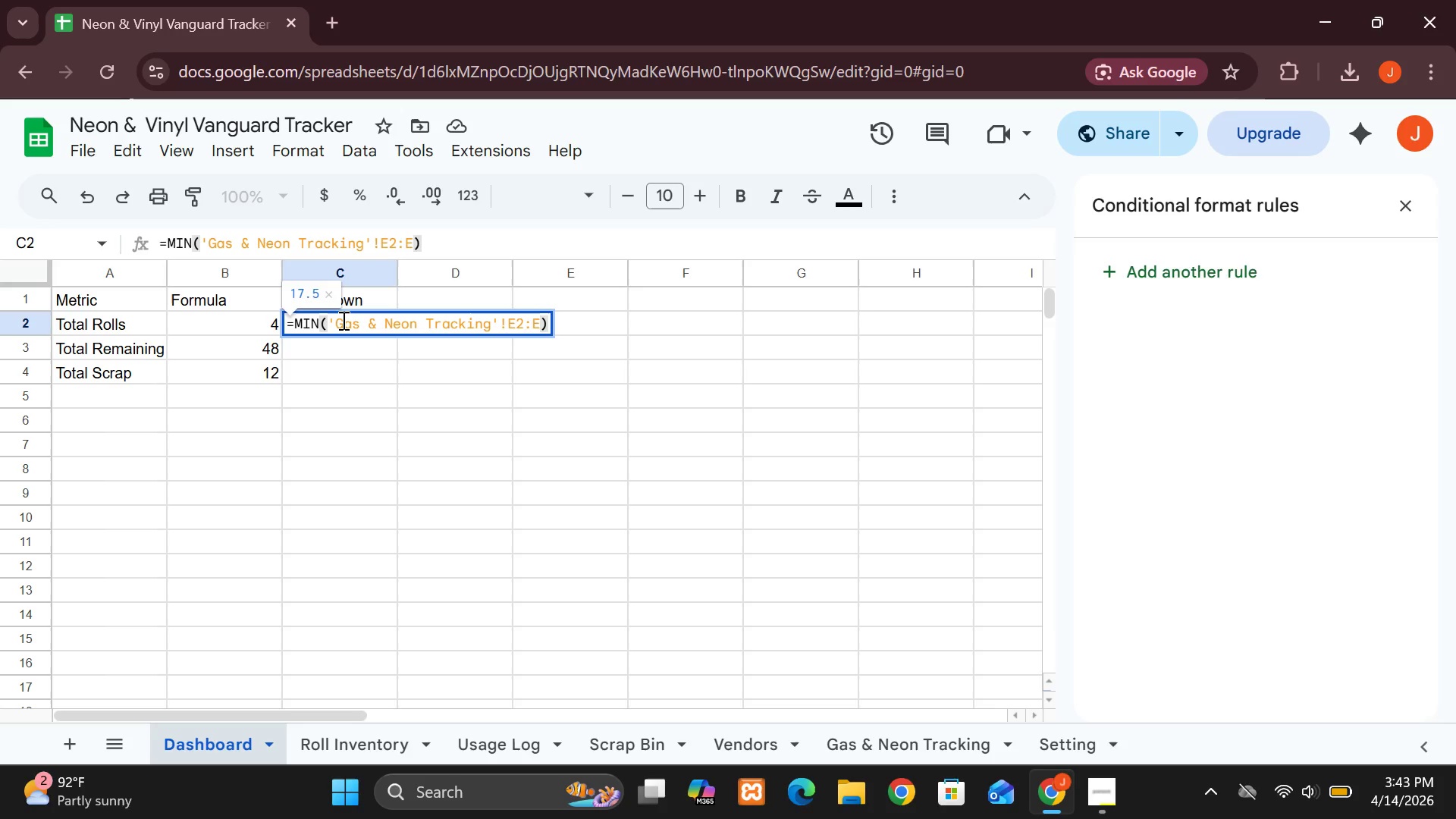 
key(Enter)
 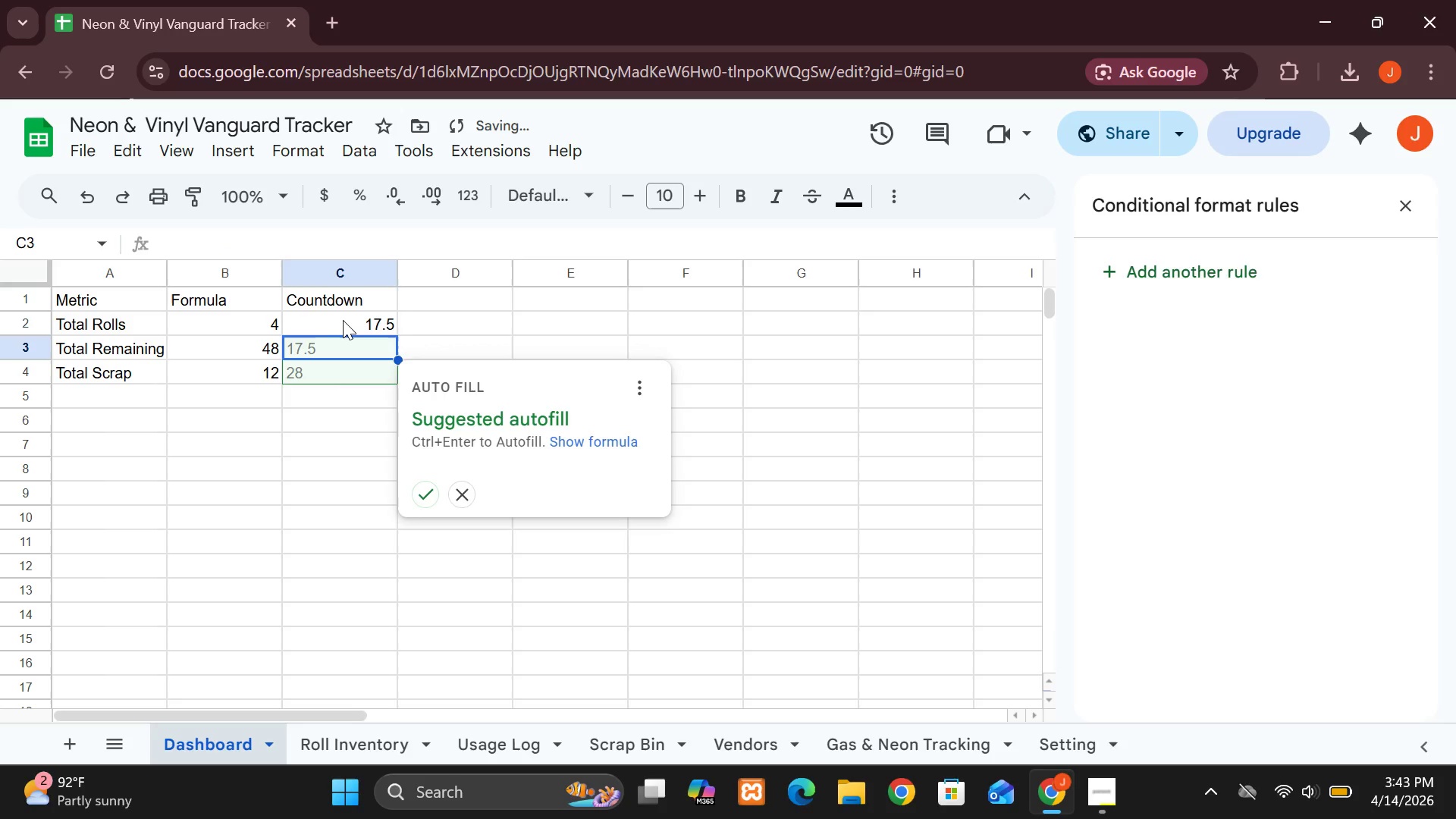 
left_click([344, 320])
 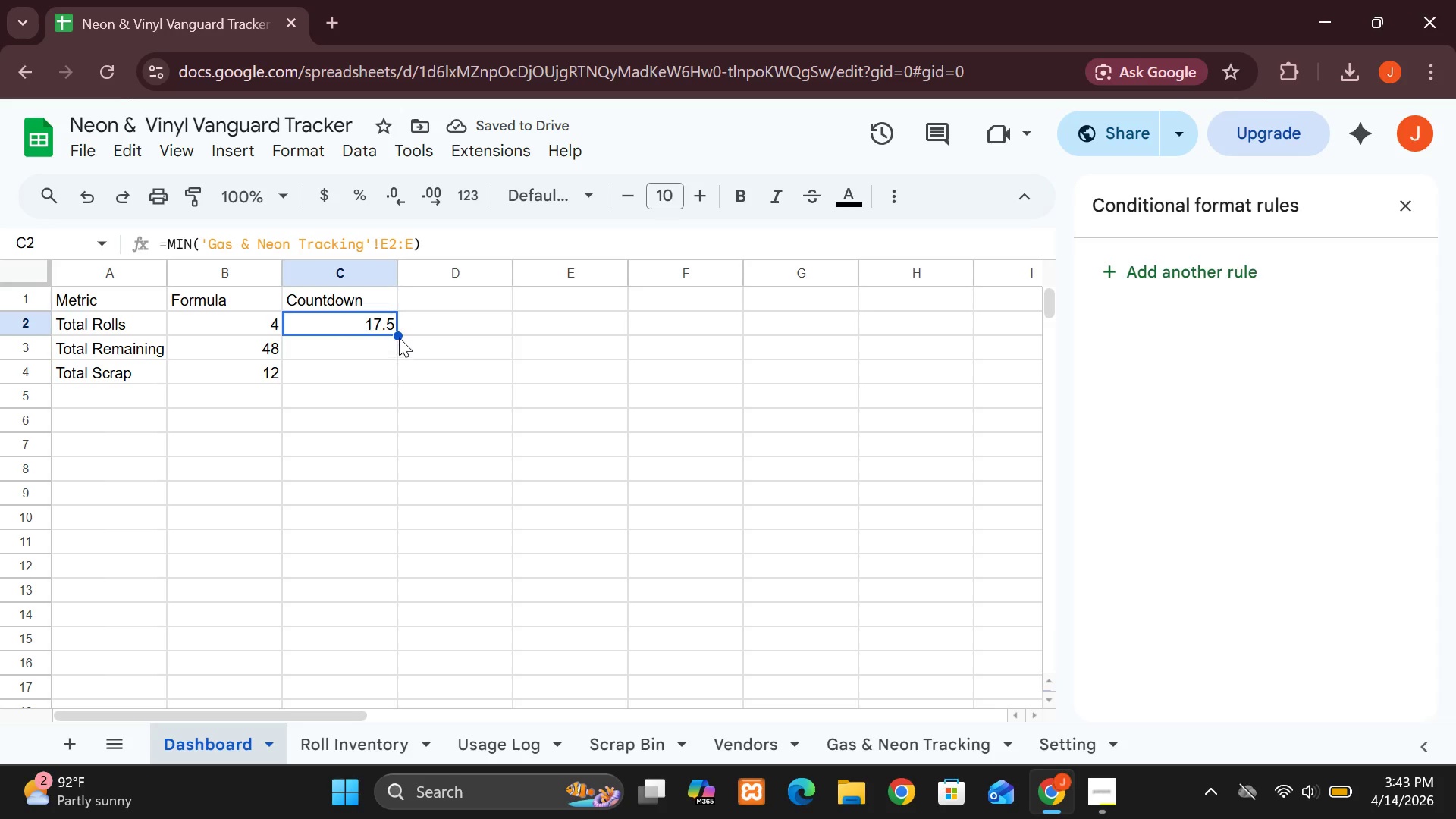 
left_click_drag(start_coordinate=[399, 337], to_coordinate=[394, 380])
 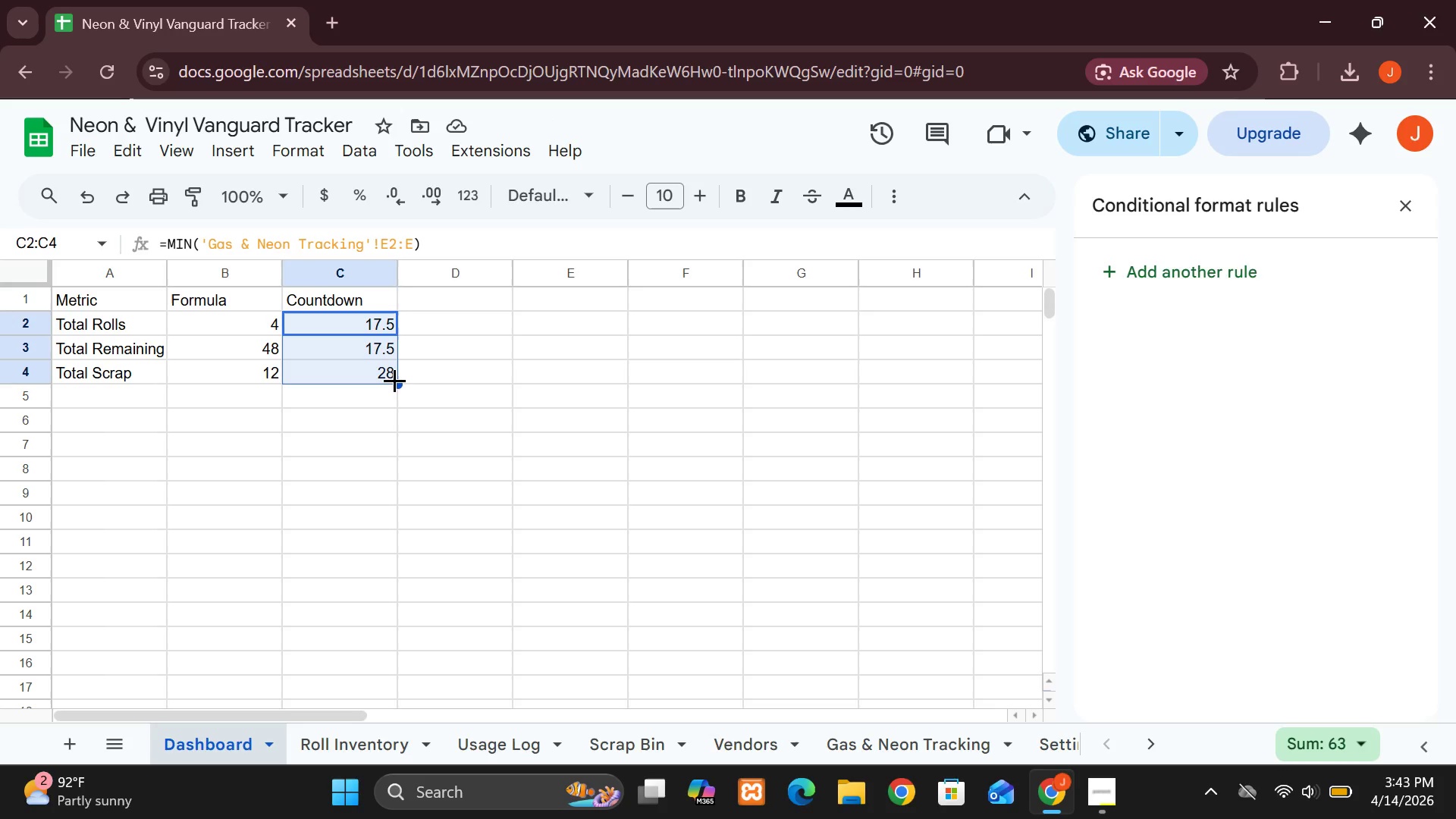 
wait(11.36)
 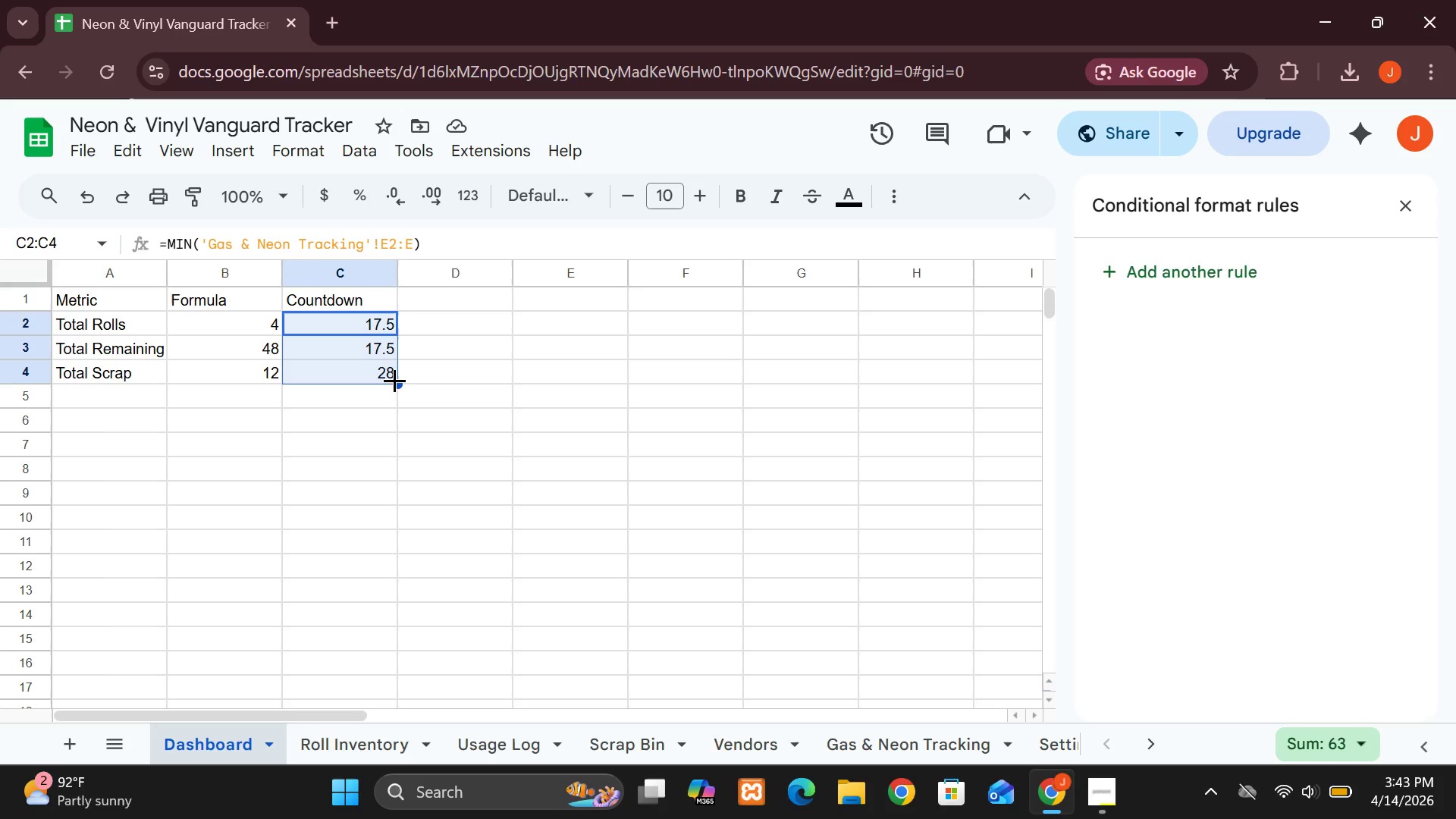 
left_click([485, 757])
 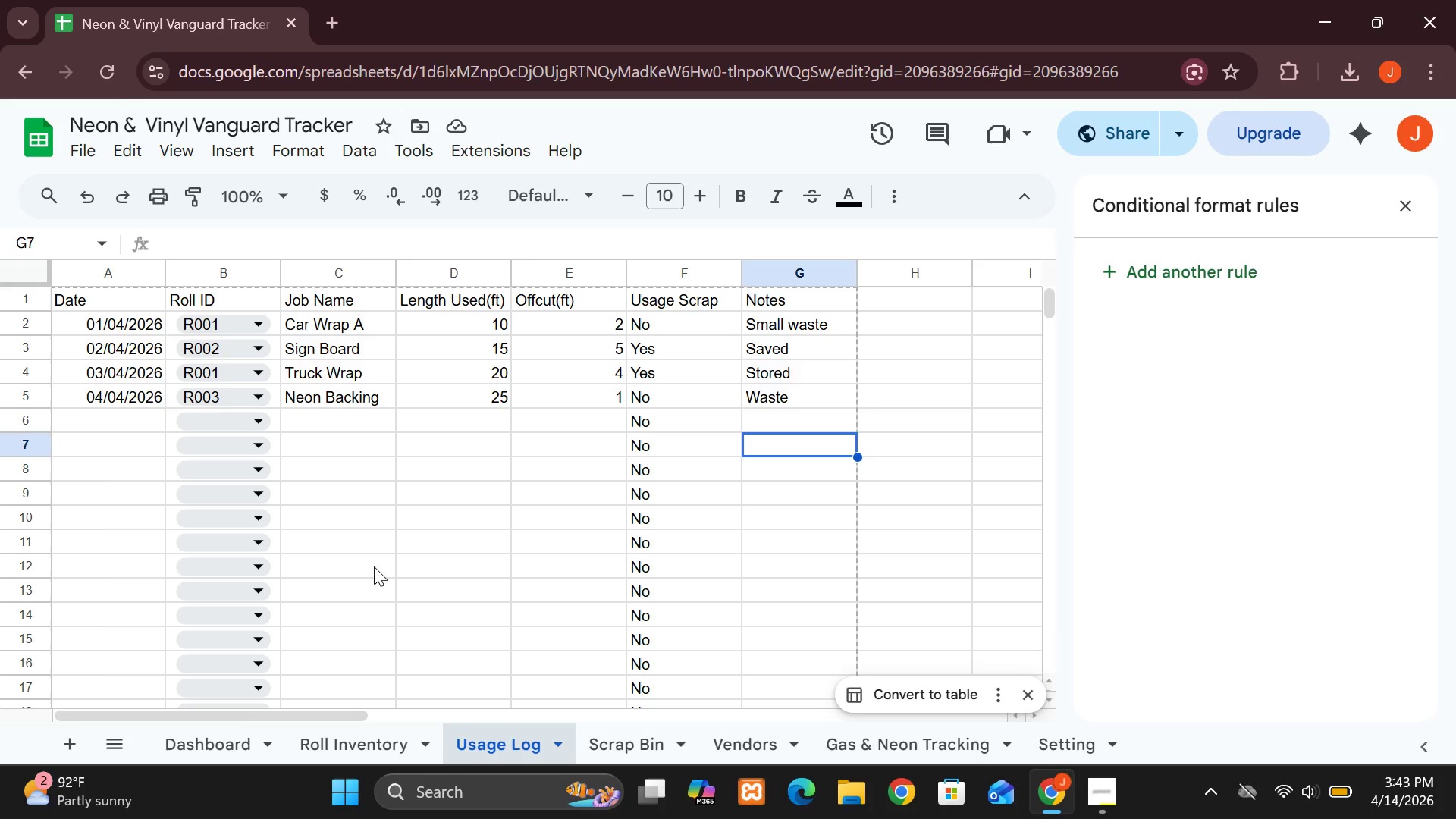 
wait(15.36)
 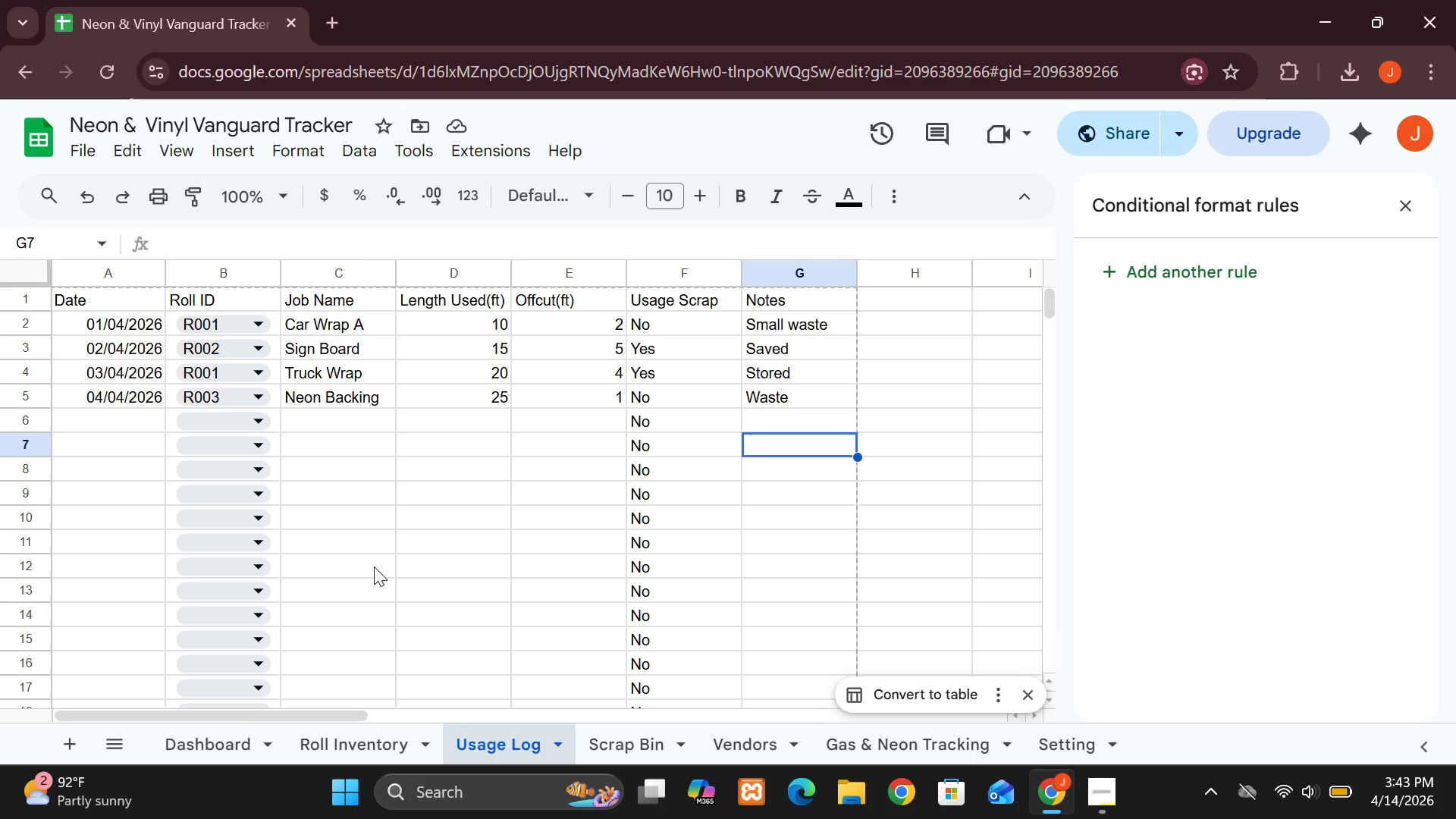 
left_click([232, 733])
 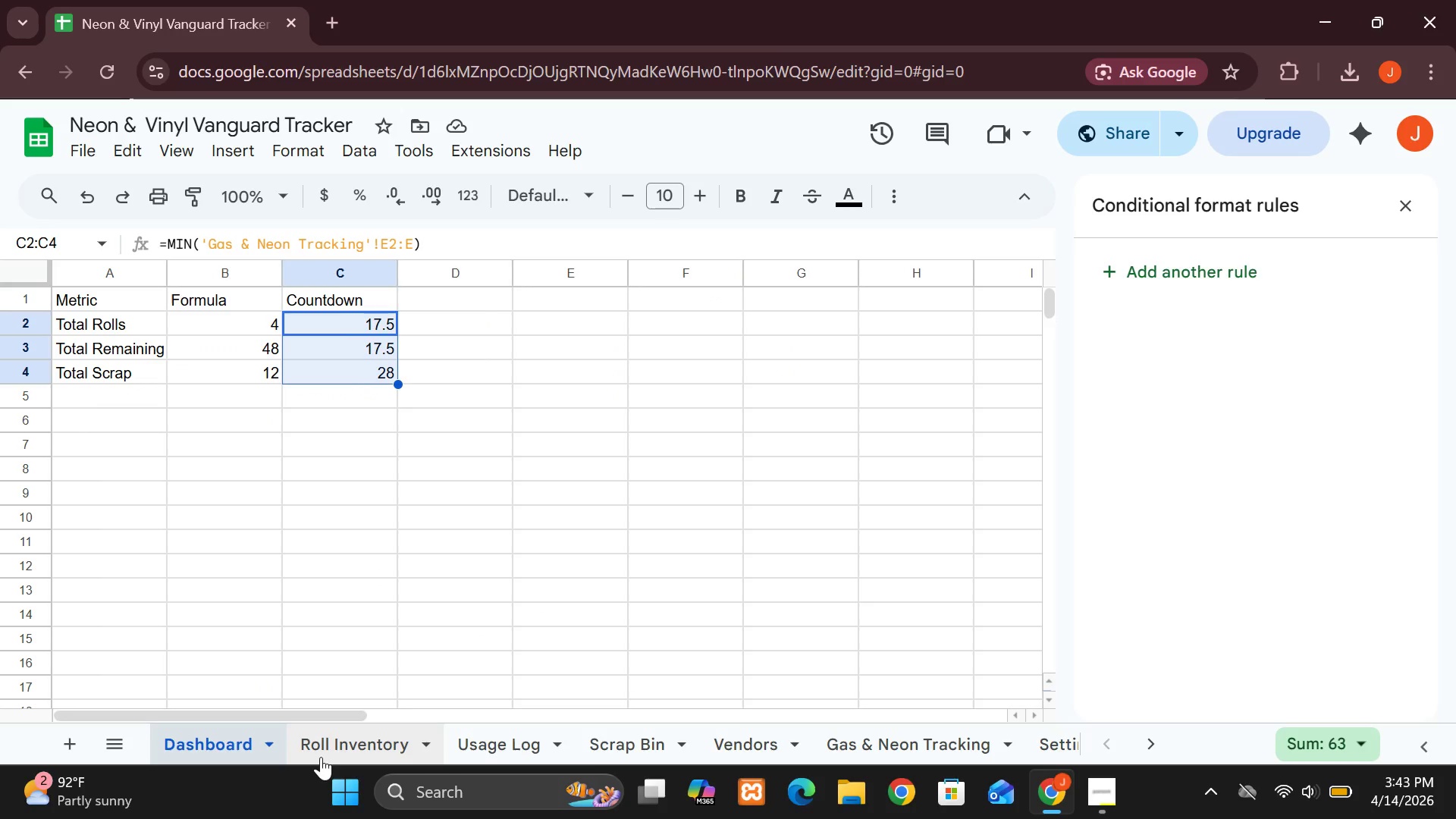 
left_click([321, 757])
 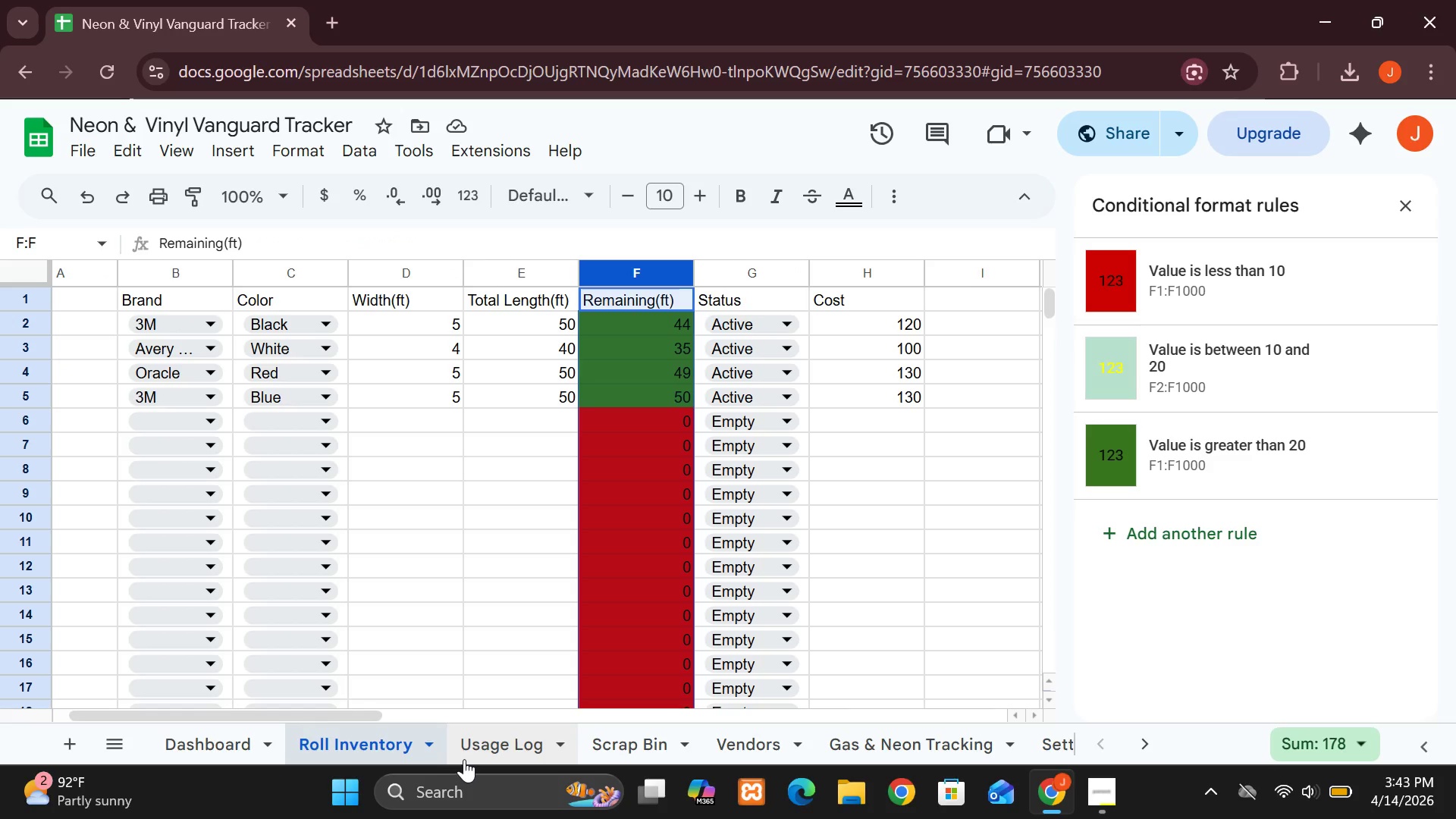 
left_click([464, 759])
 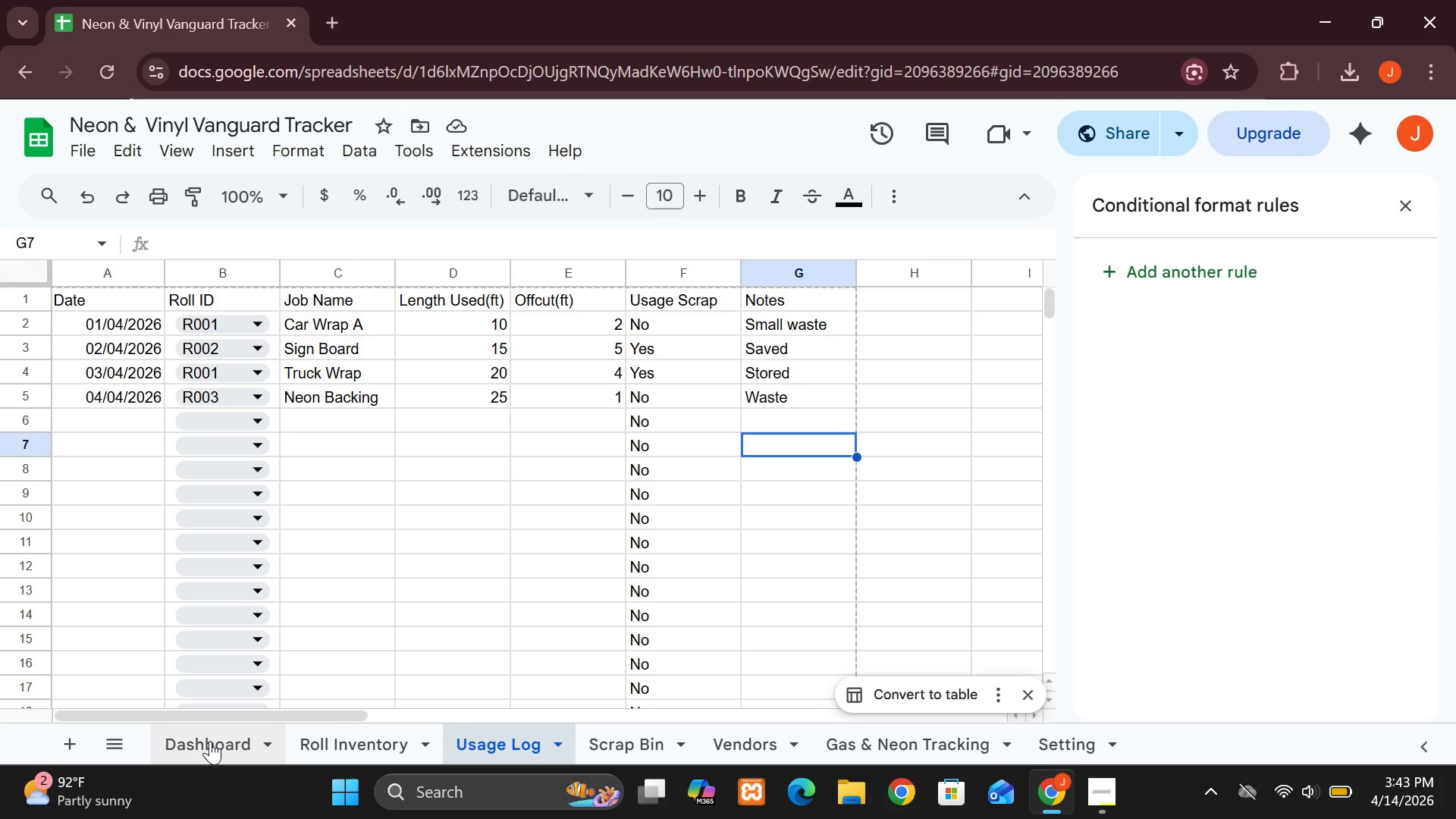 
left_click([210, 741])
 